 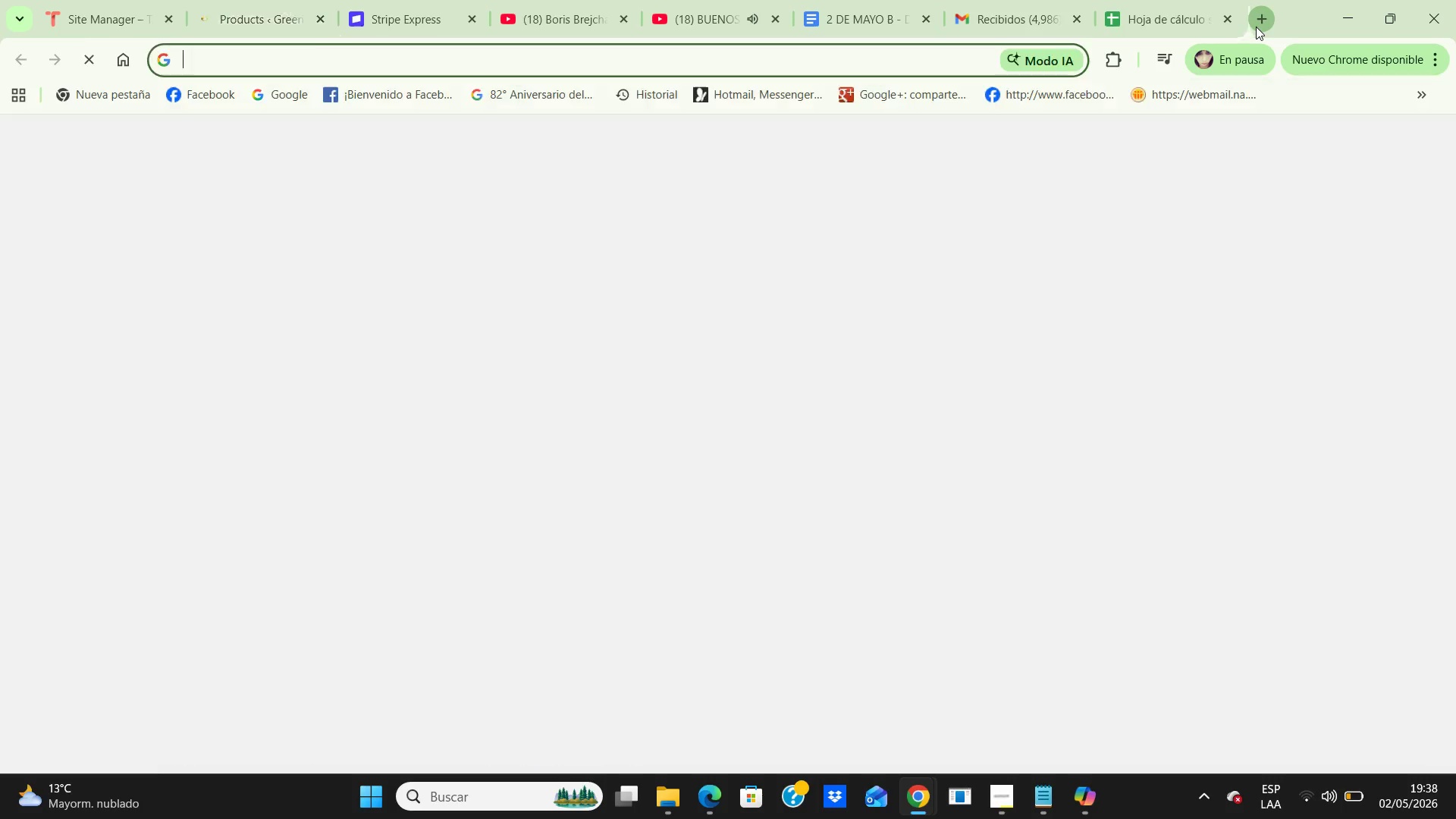 
left_click([927, 60])
 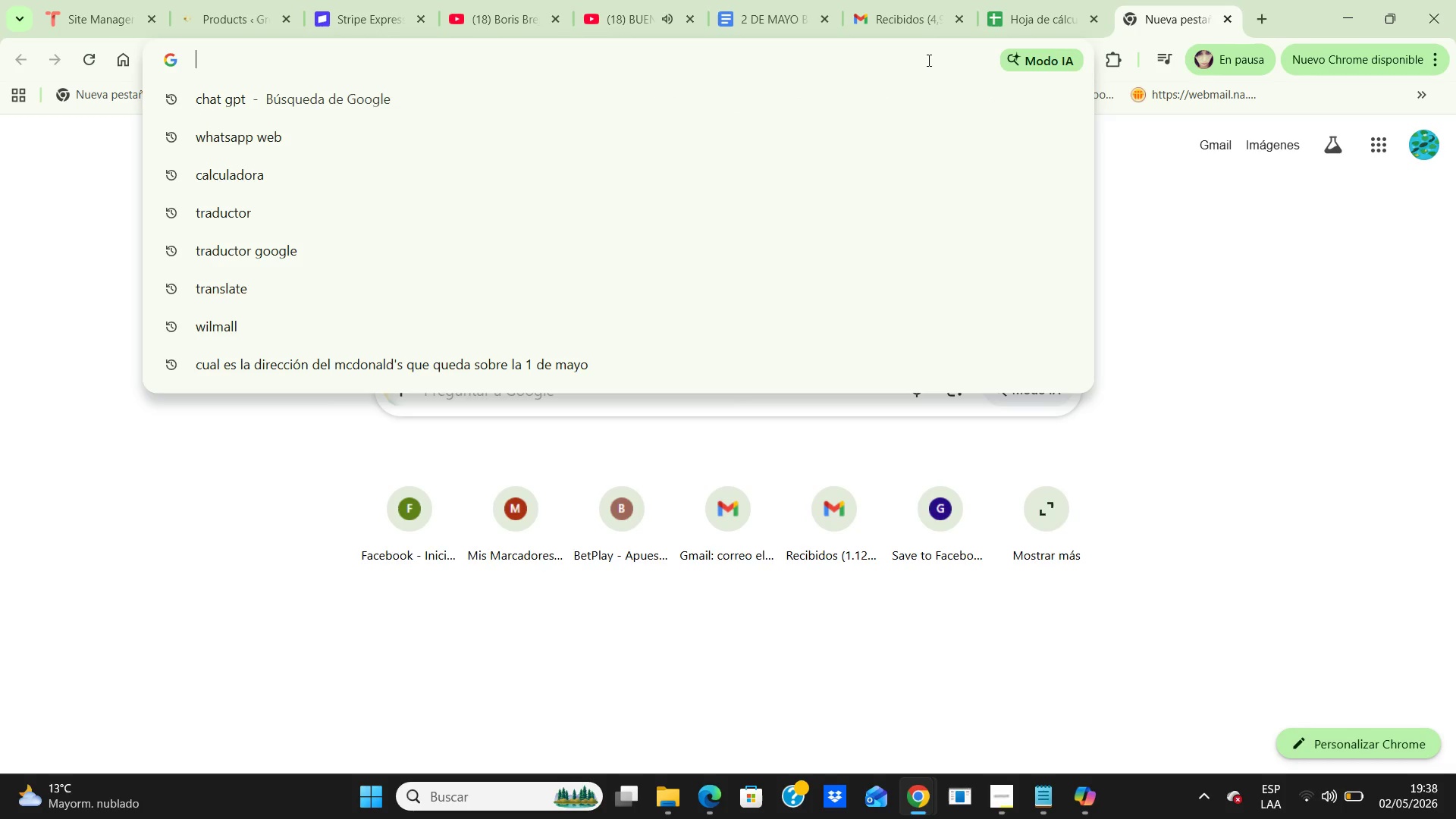 
type(whast)
 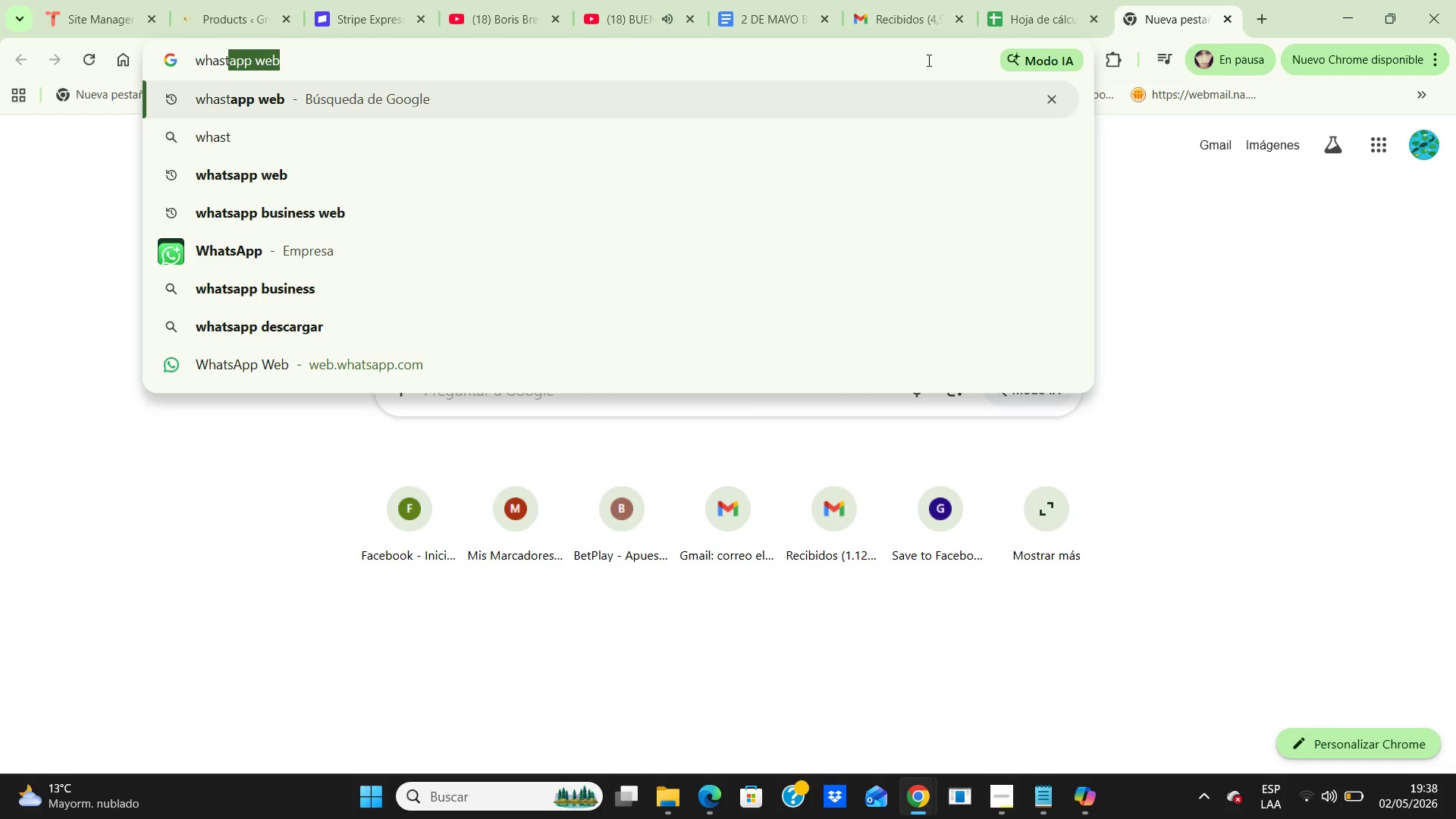 
key(Enter)
 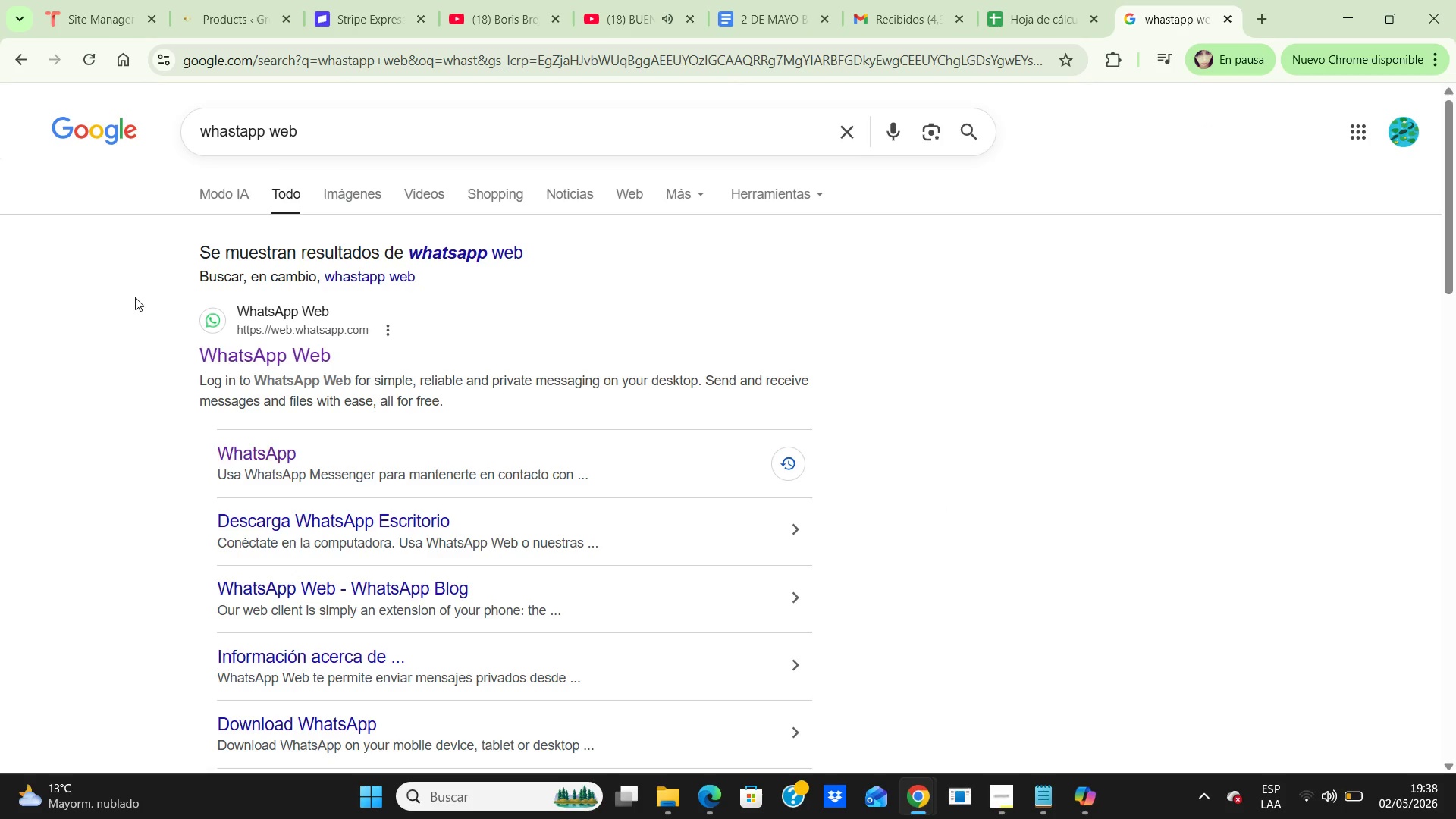 
left_click([268, 353])
 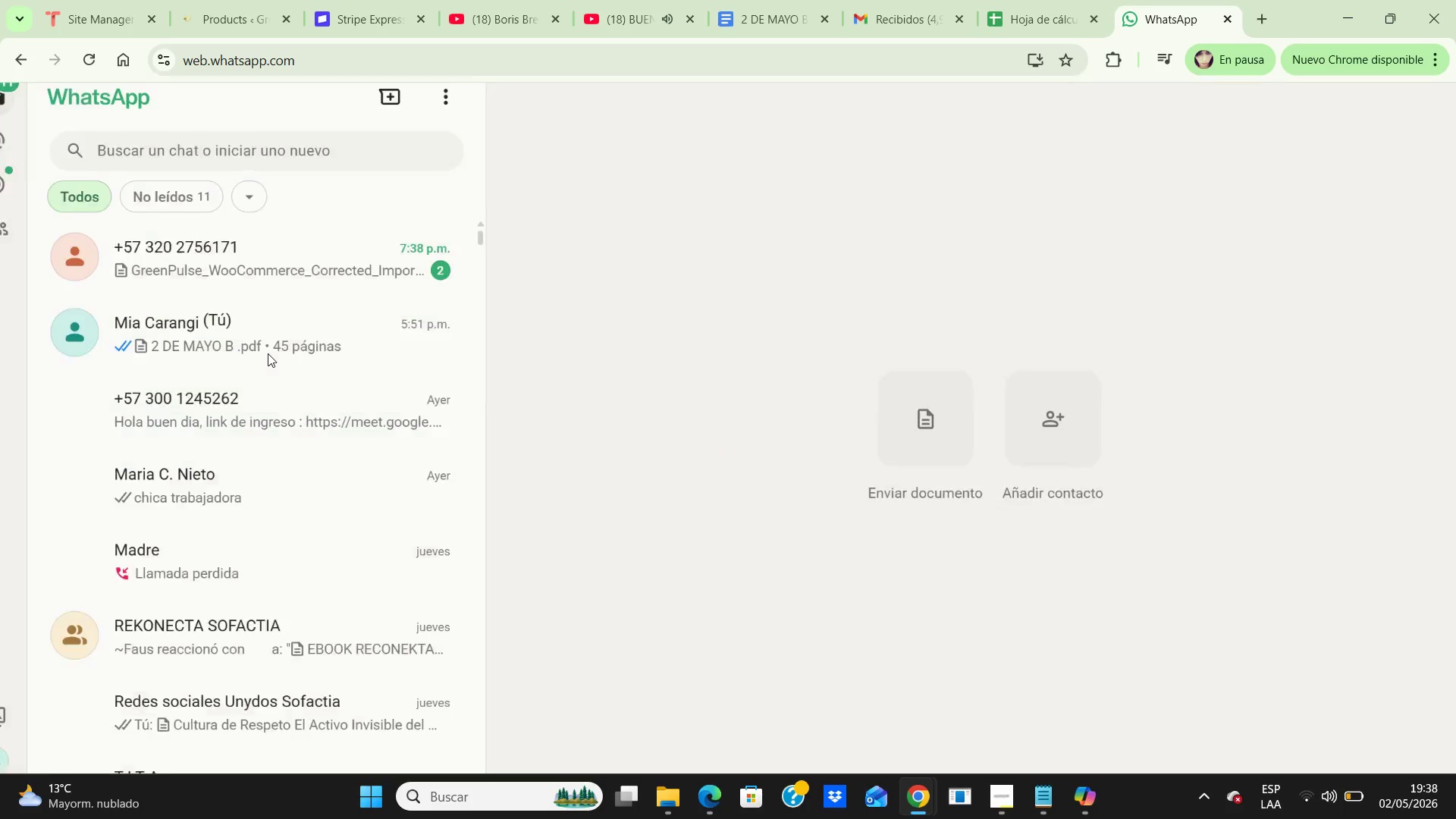 
wait(5.84)
 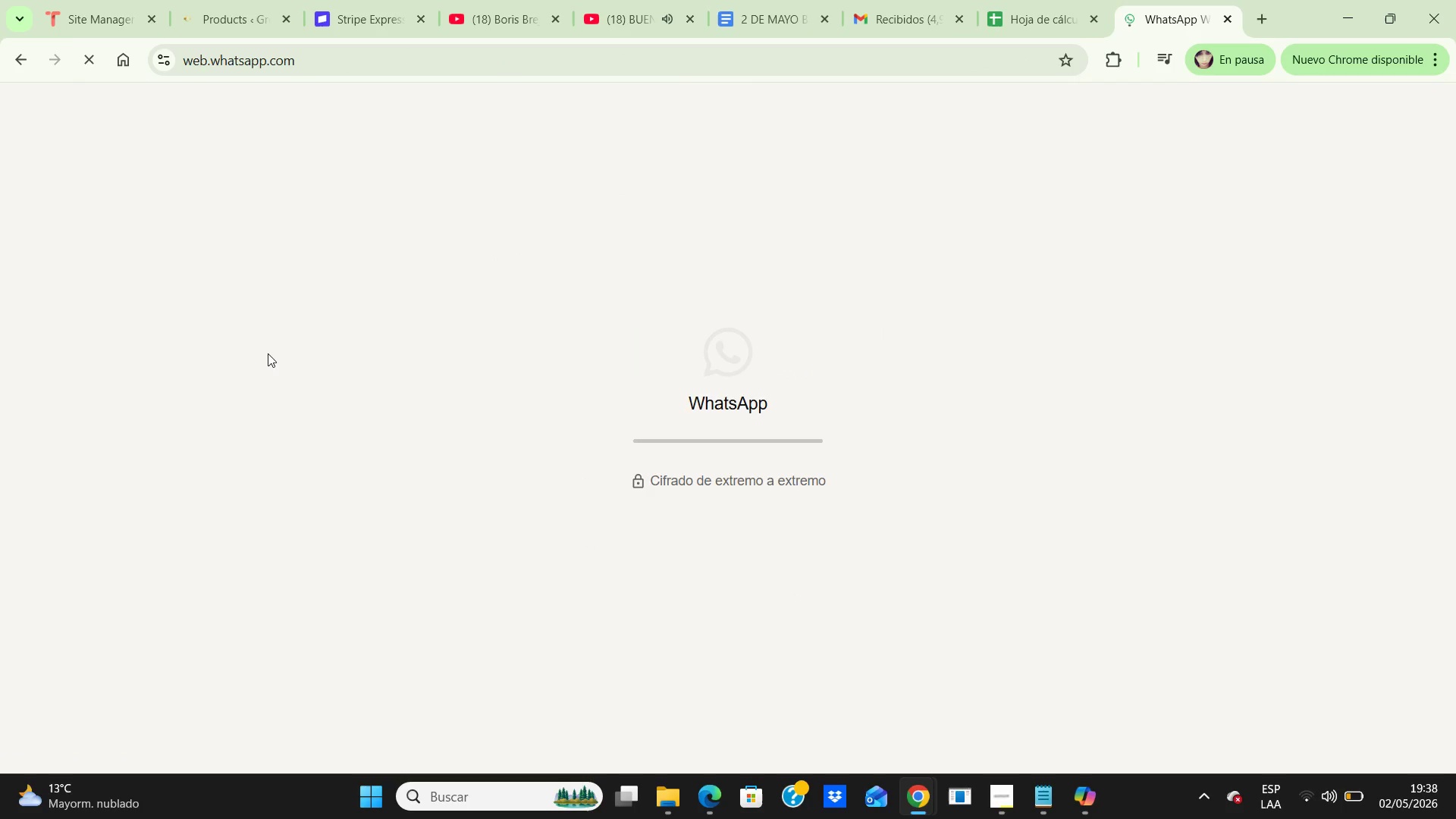 
left_click([308, 269])
 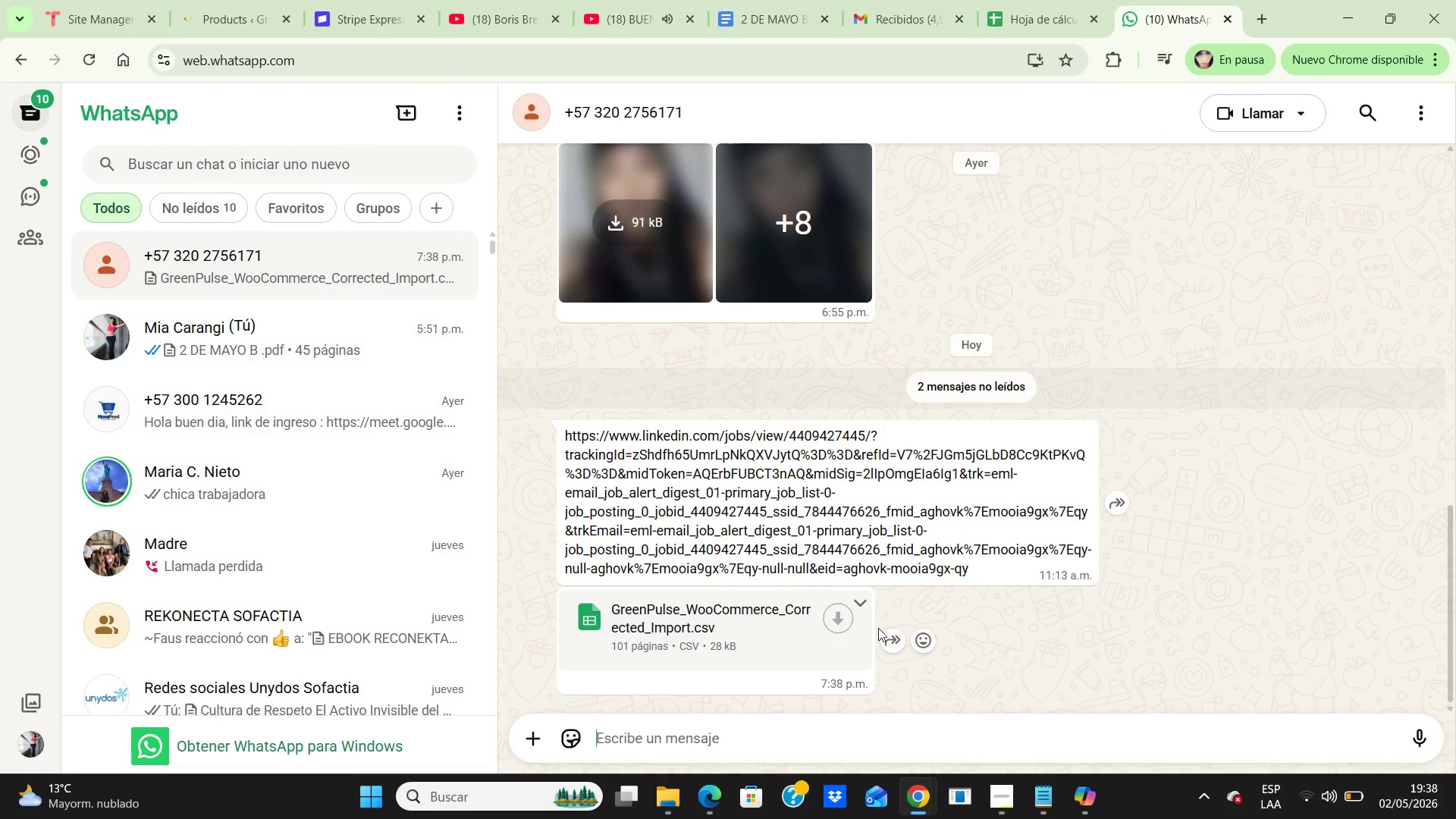 
left_click([836, 617])
 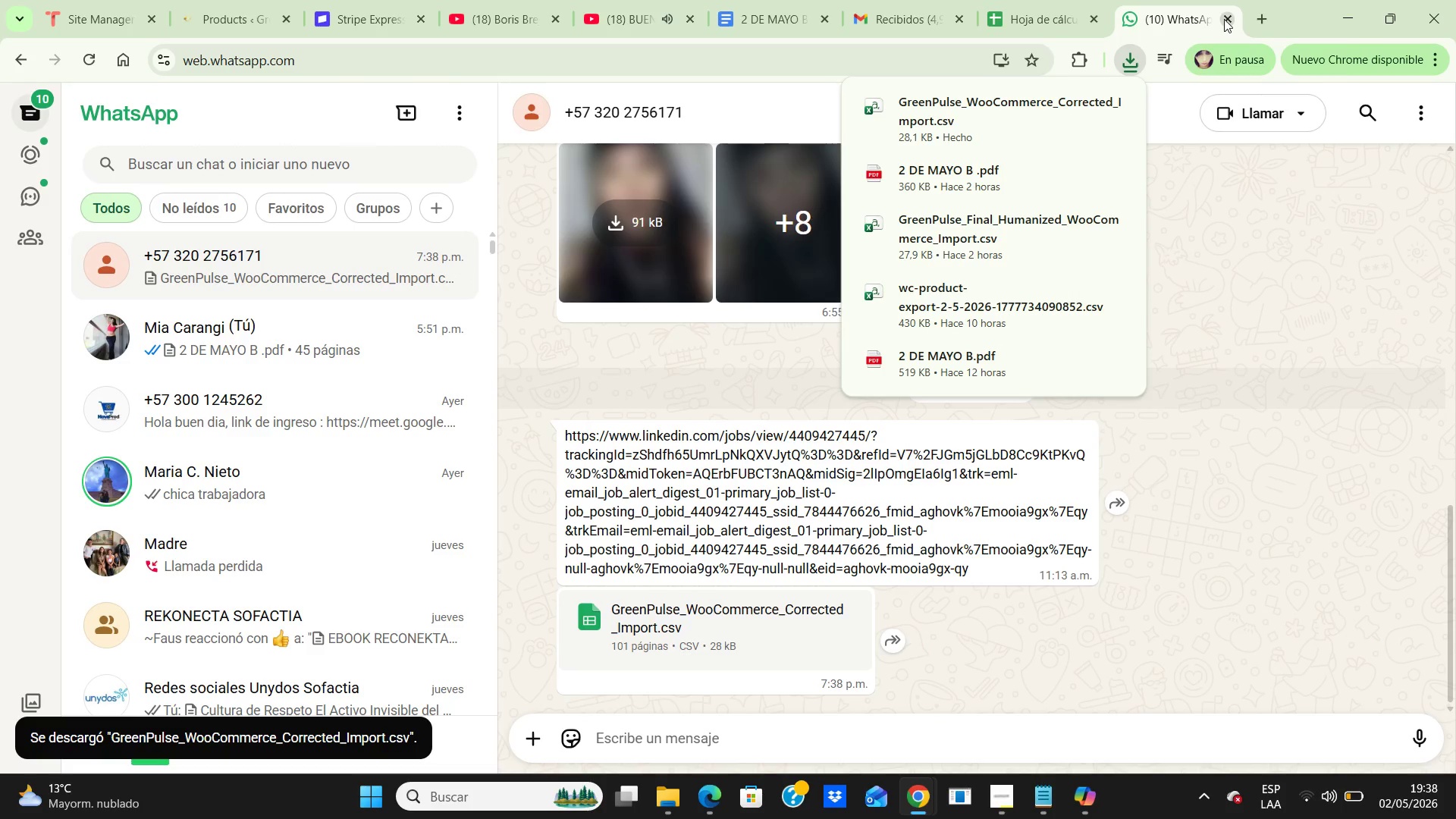 
left_click([1226, 18])
 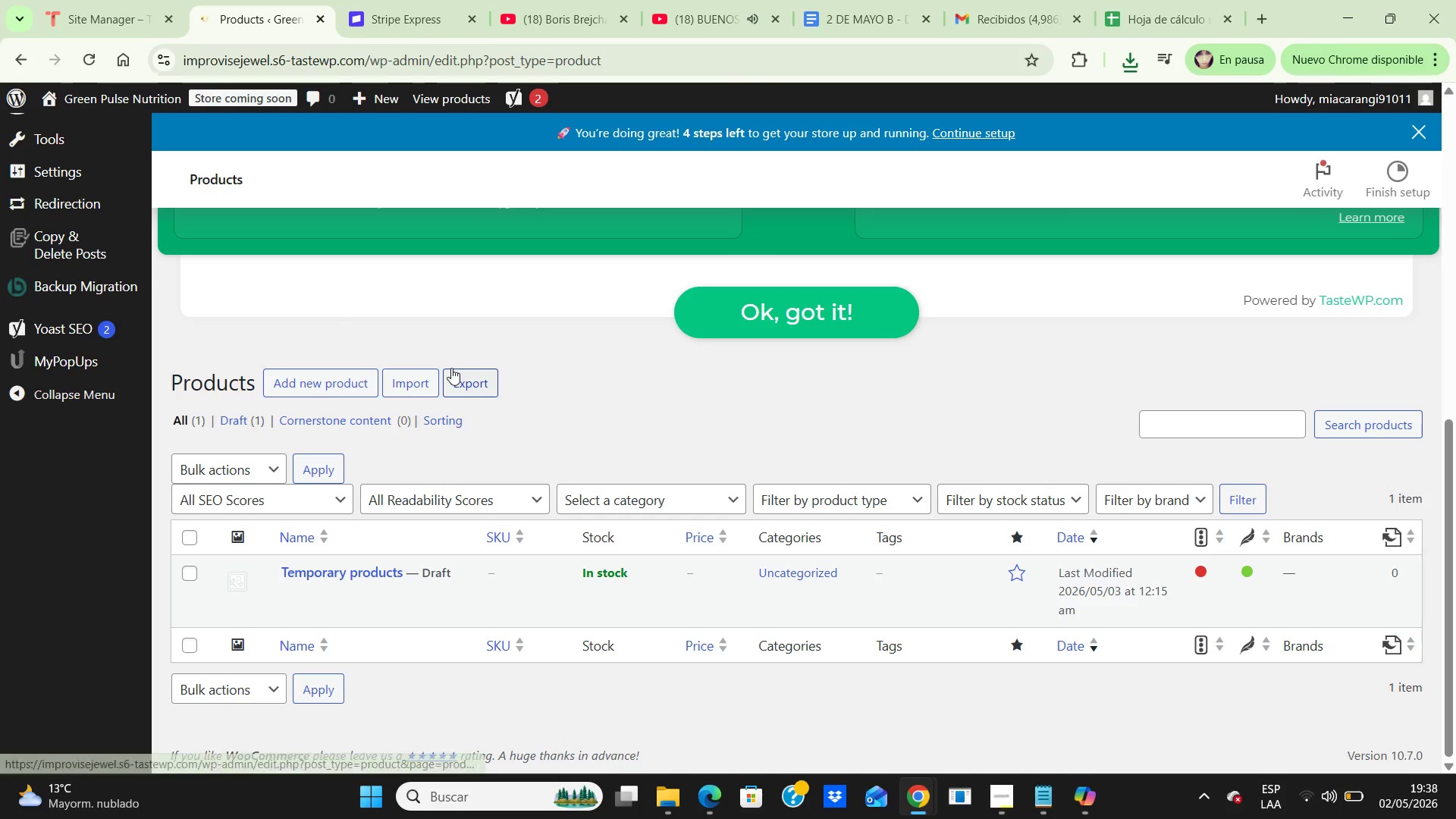 
left_click([400, 380])
 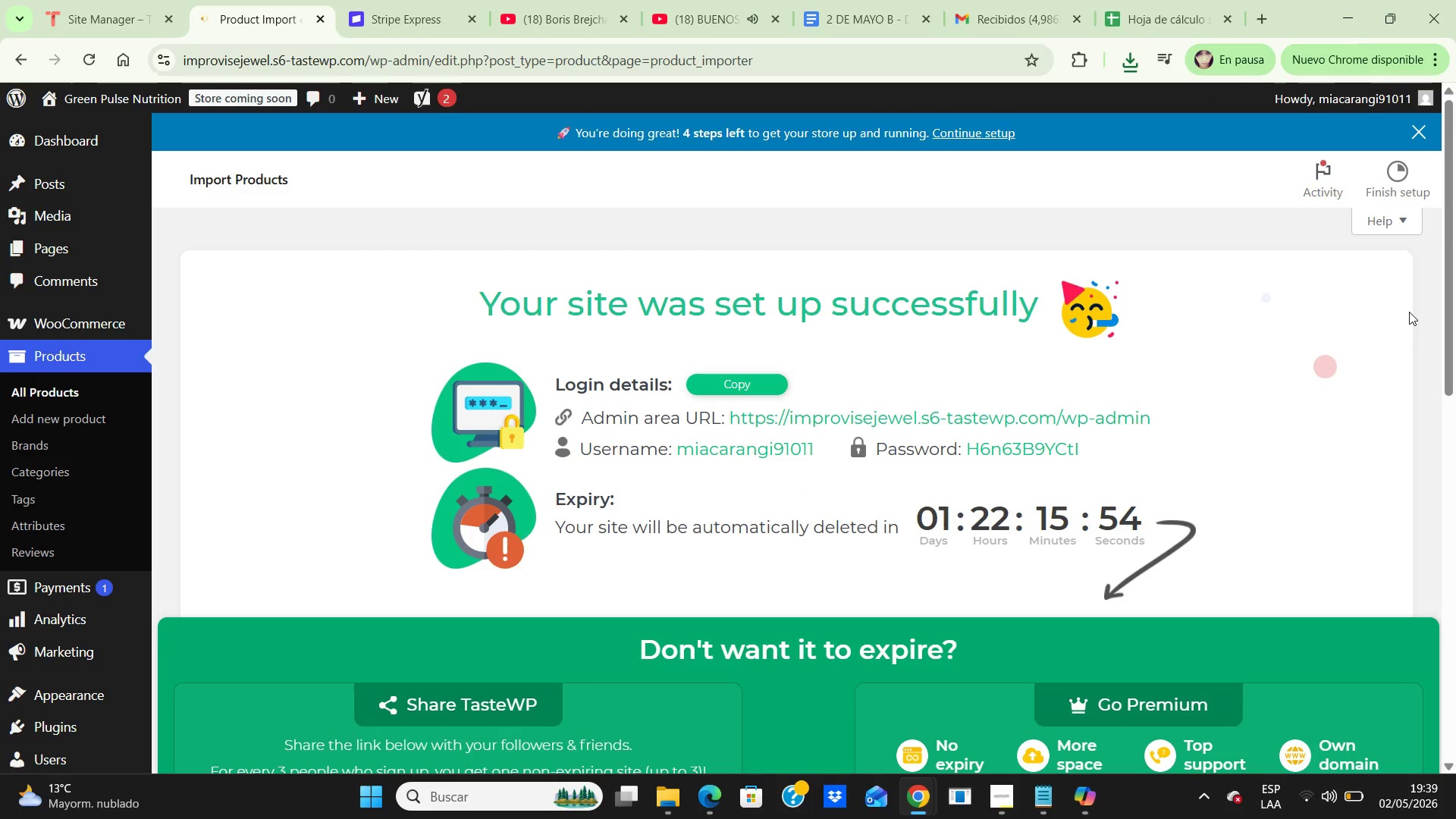 
wait(6.17)
 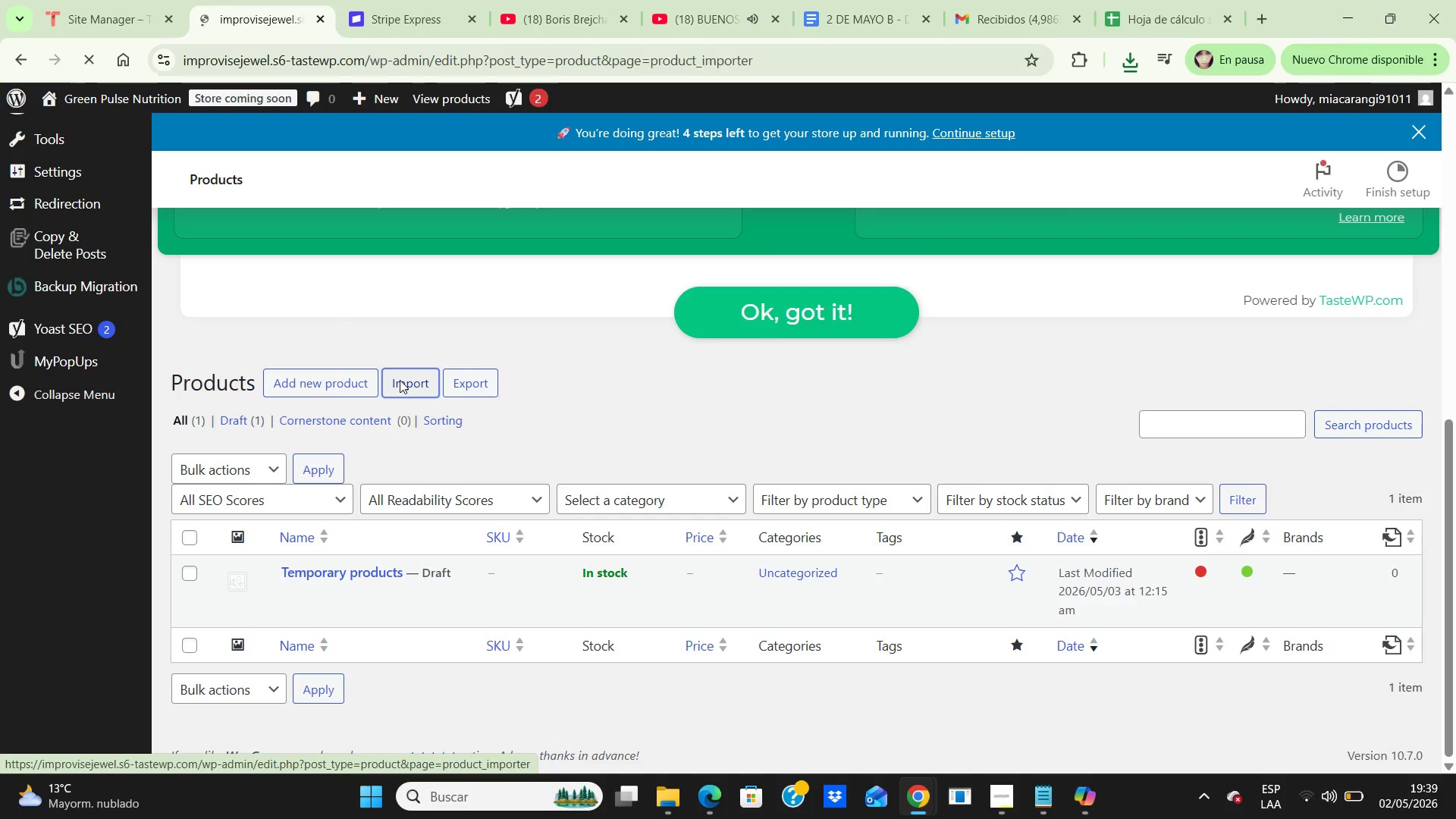 
left_click_drag(start_coordinate=[1448, 246], to_coordinate=[1454, 576])
 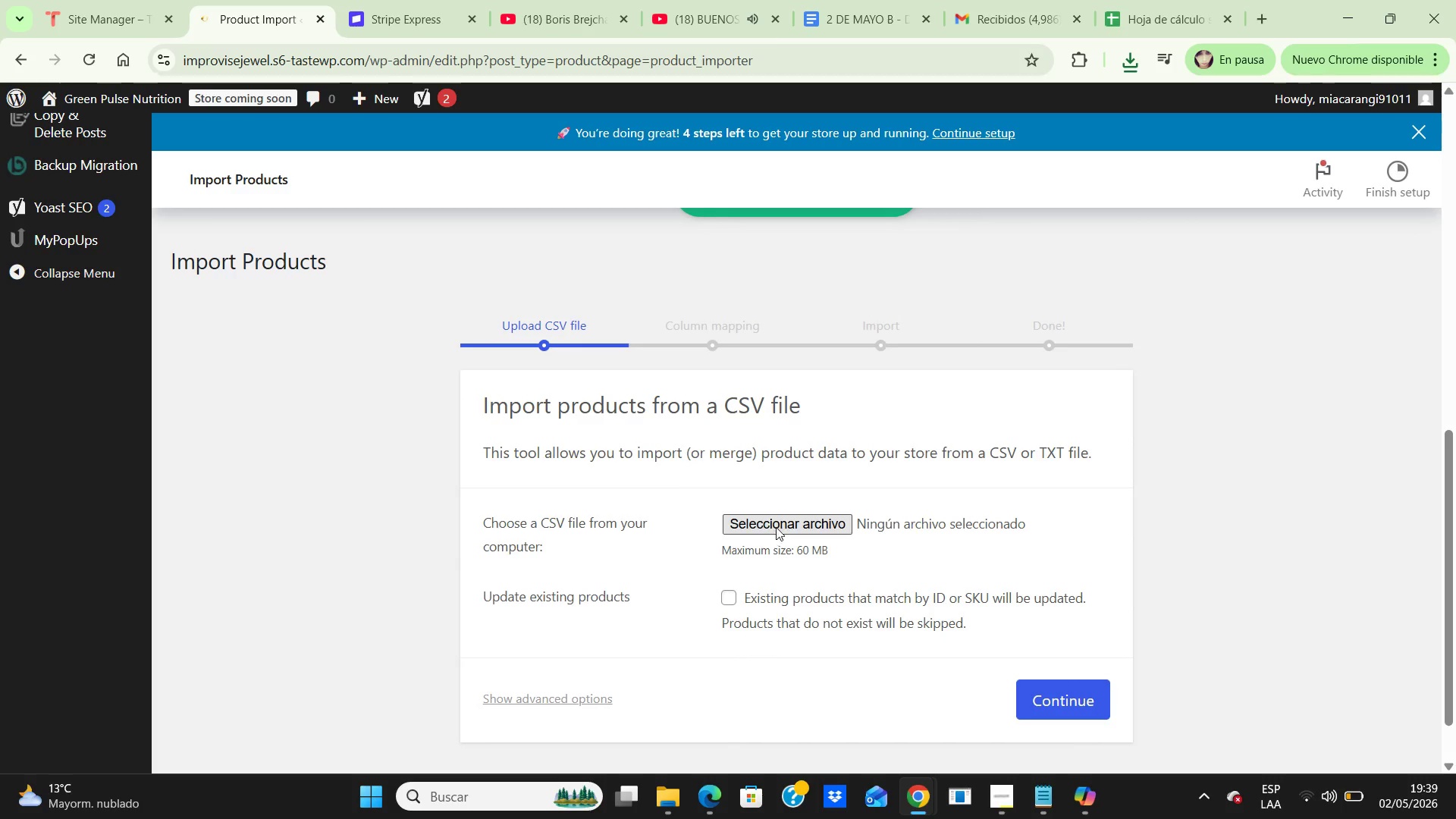 
left_click([780, 524])
 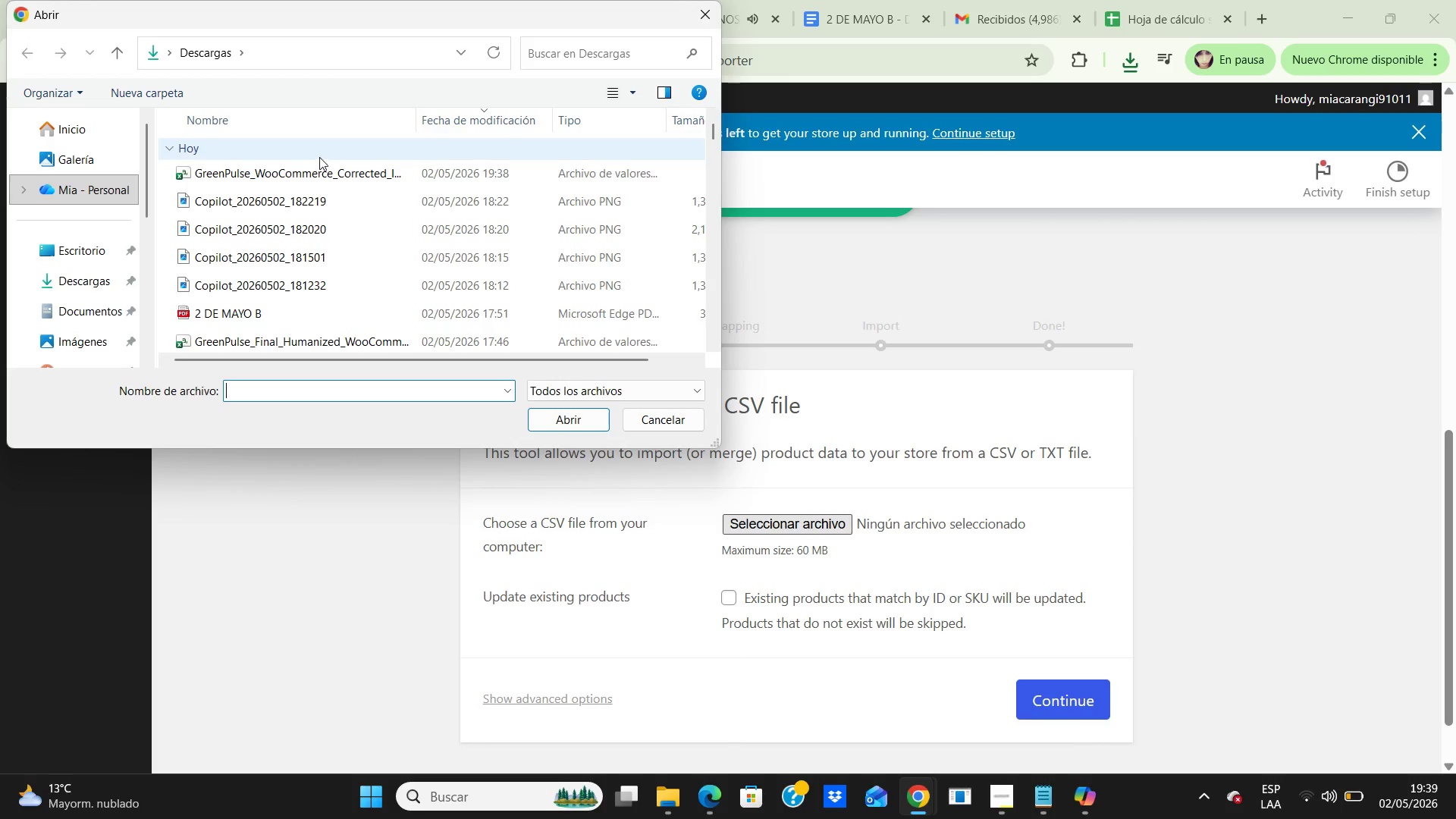 
left_click([341, 168])
 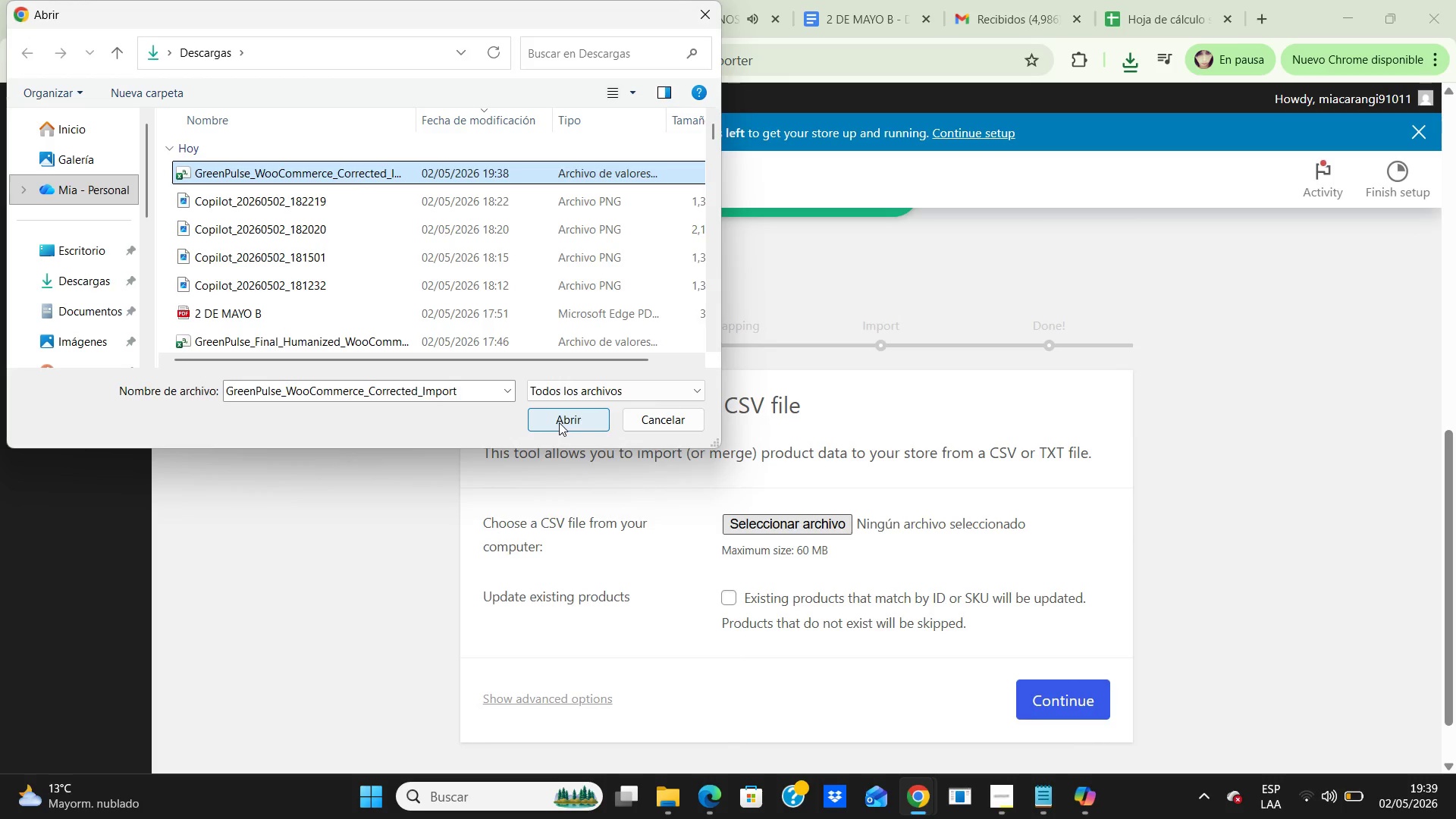 
left_click([559, 422])
 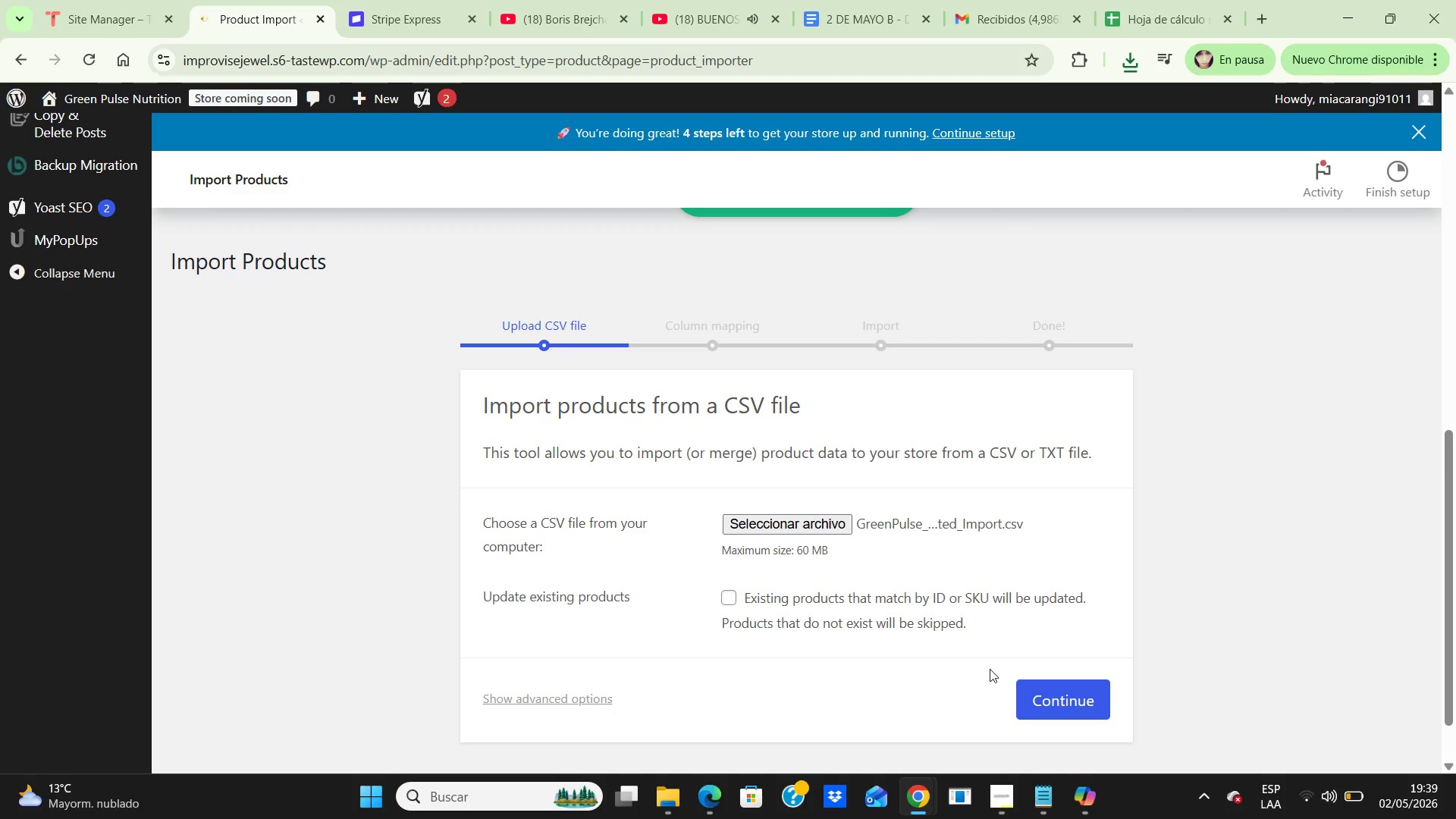 
left_click([1059, 697])
 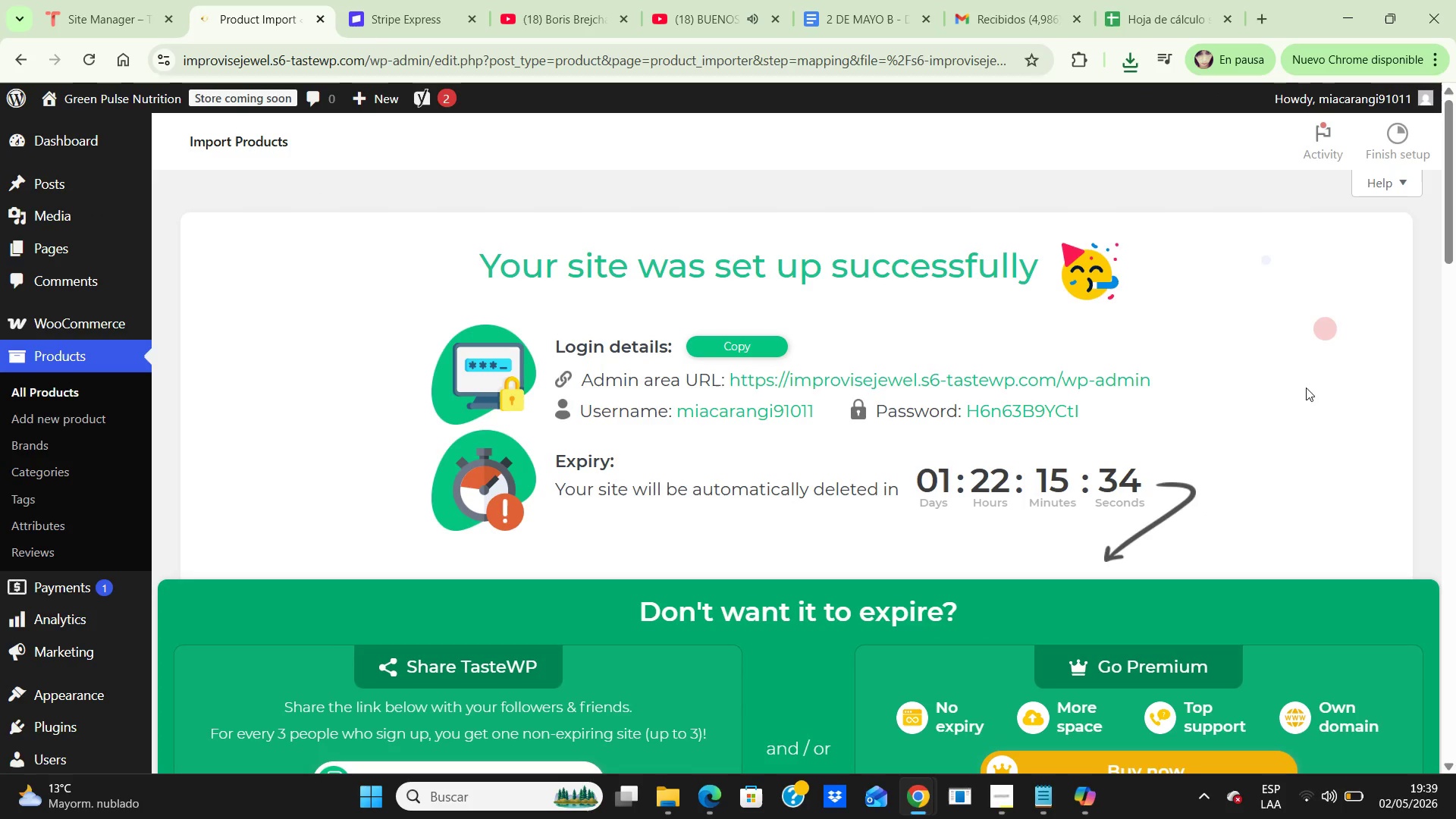 
left_click([1418, 351])
 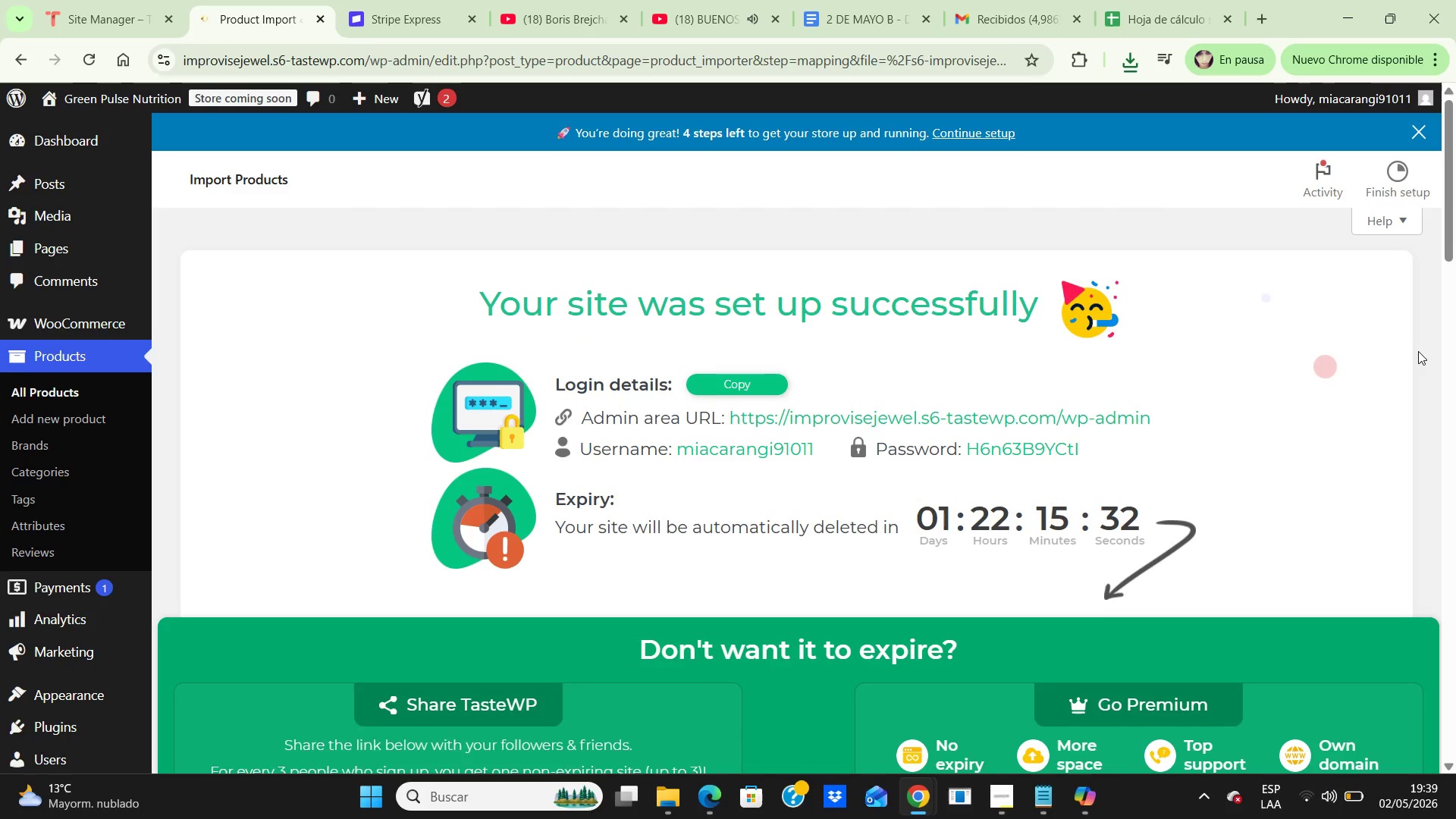 
hold_key(key=ArrowDown, duration=1.09)
 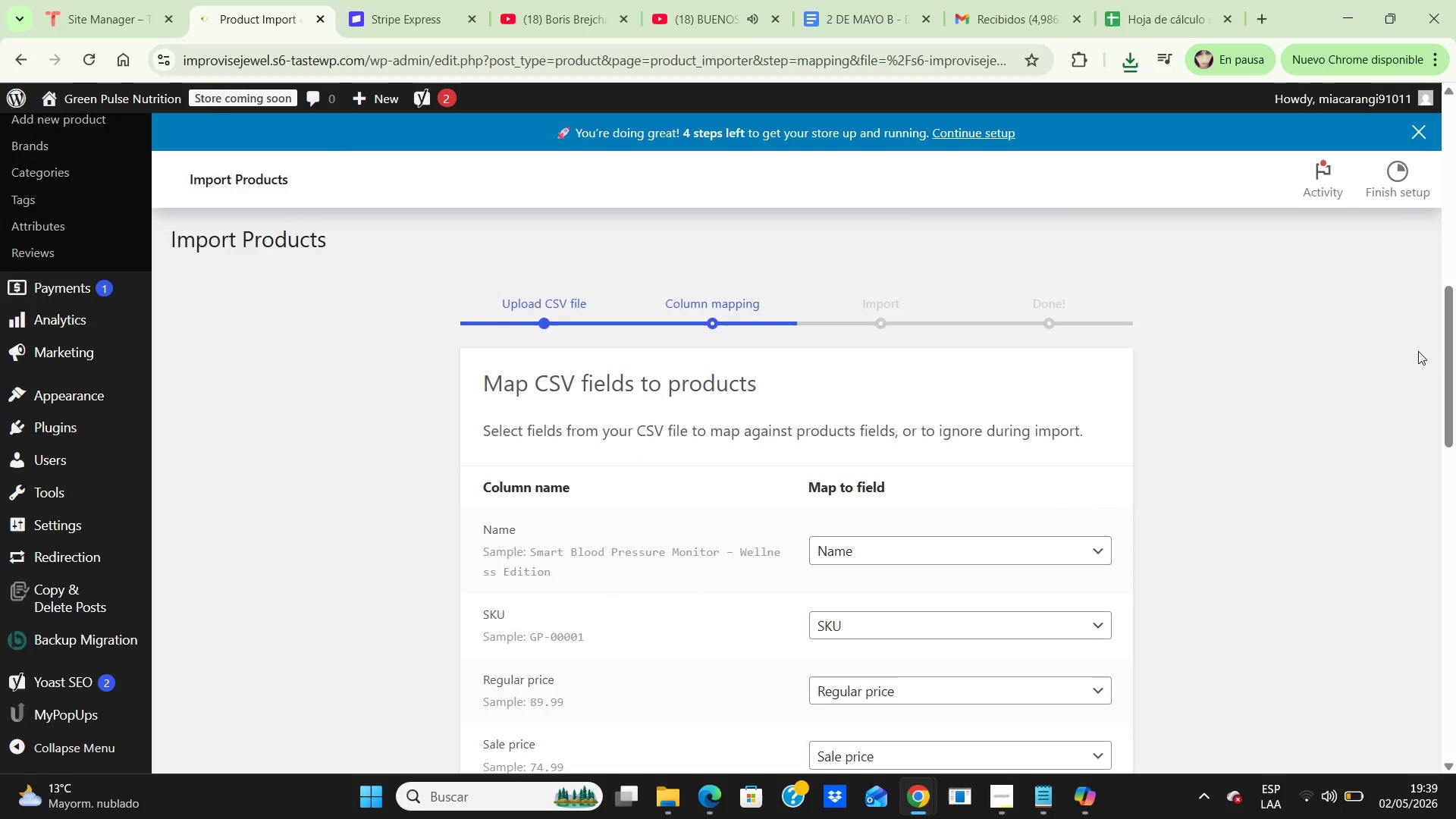 
key(ArrowDown)
 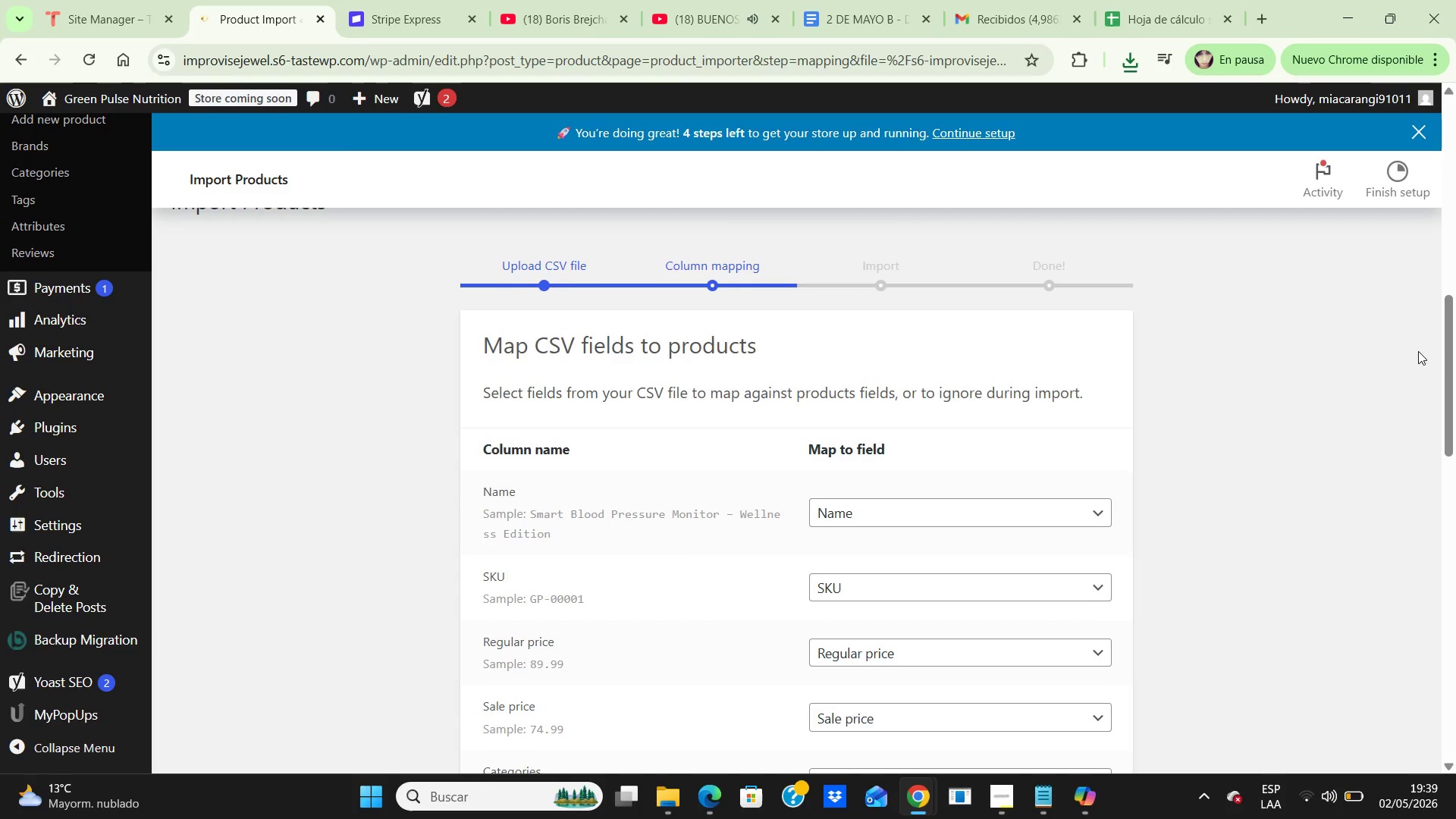 
key(ArrowDown)
 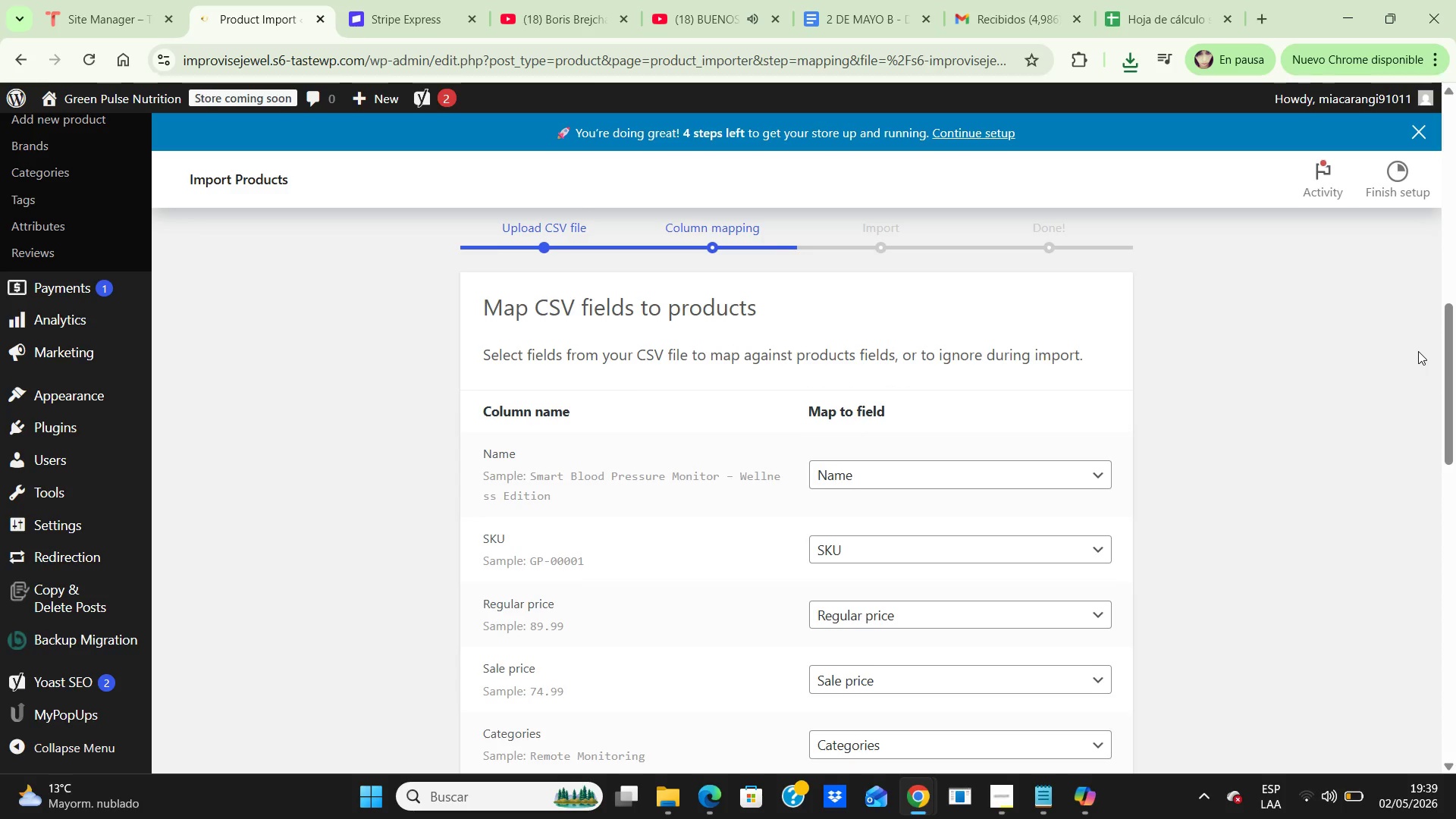 
key(ArrowDown)
 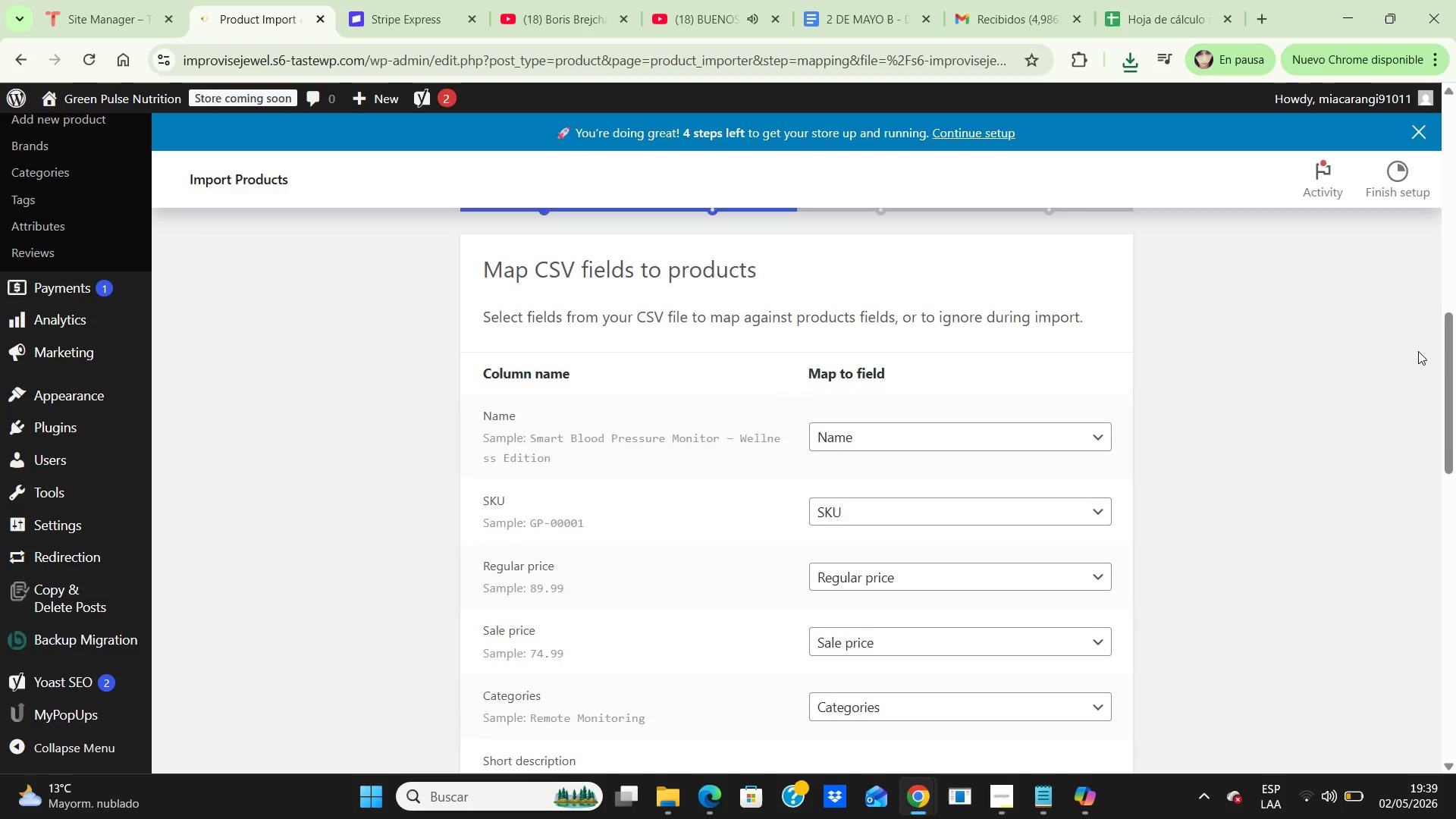 
key(ArrowDown)
 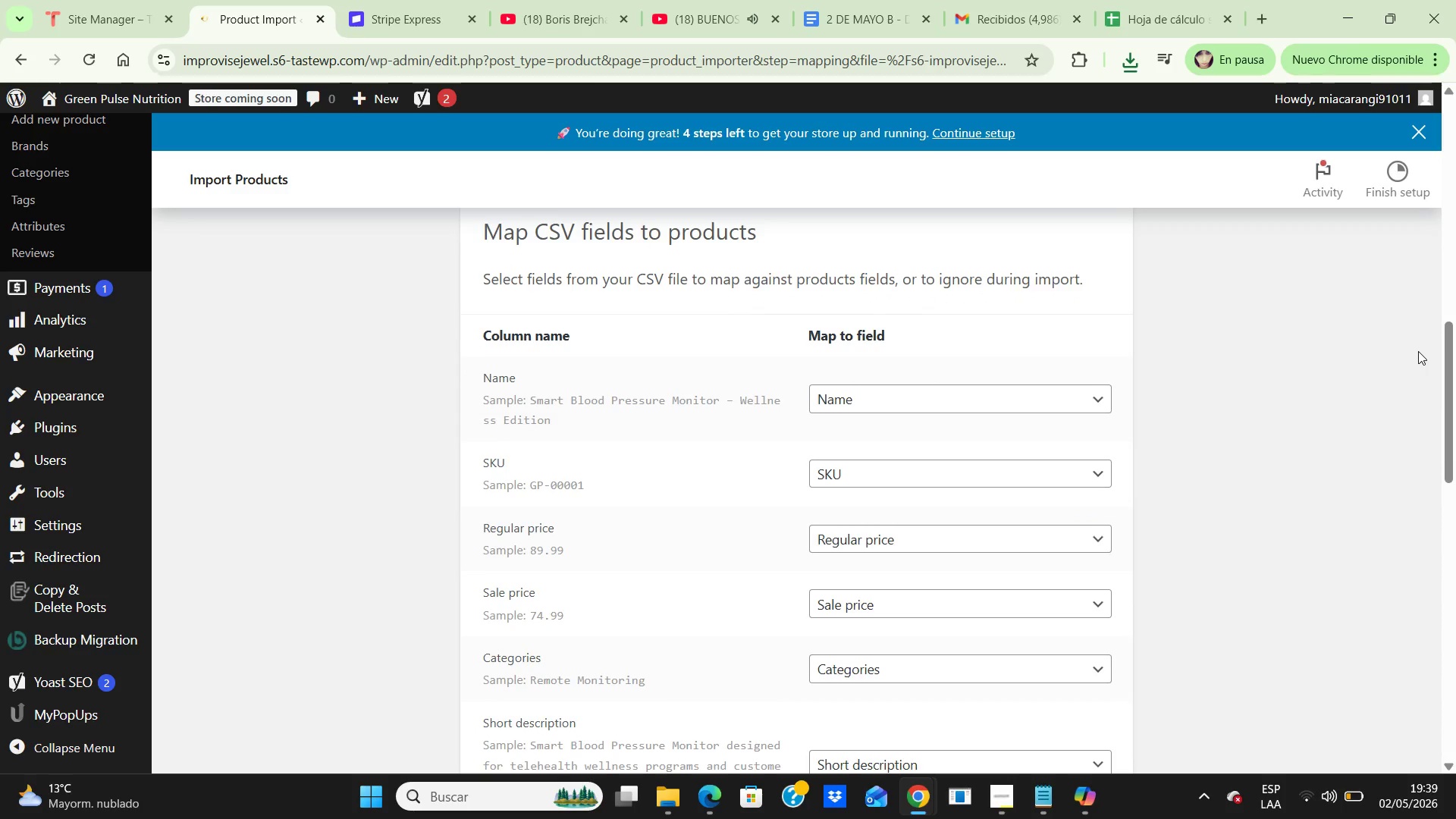 
hold_key(key=ArrowDown, duration=0.61)
 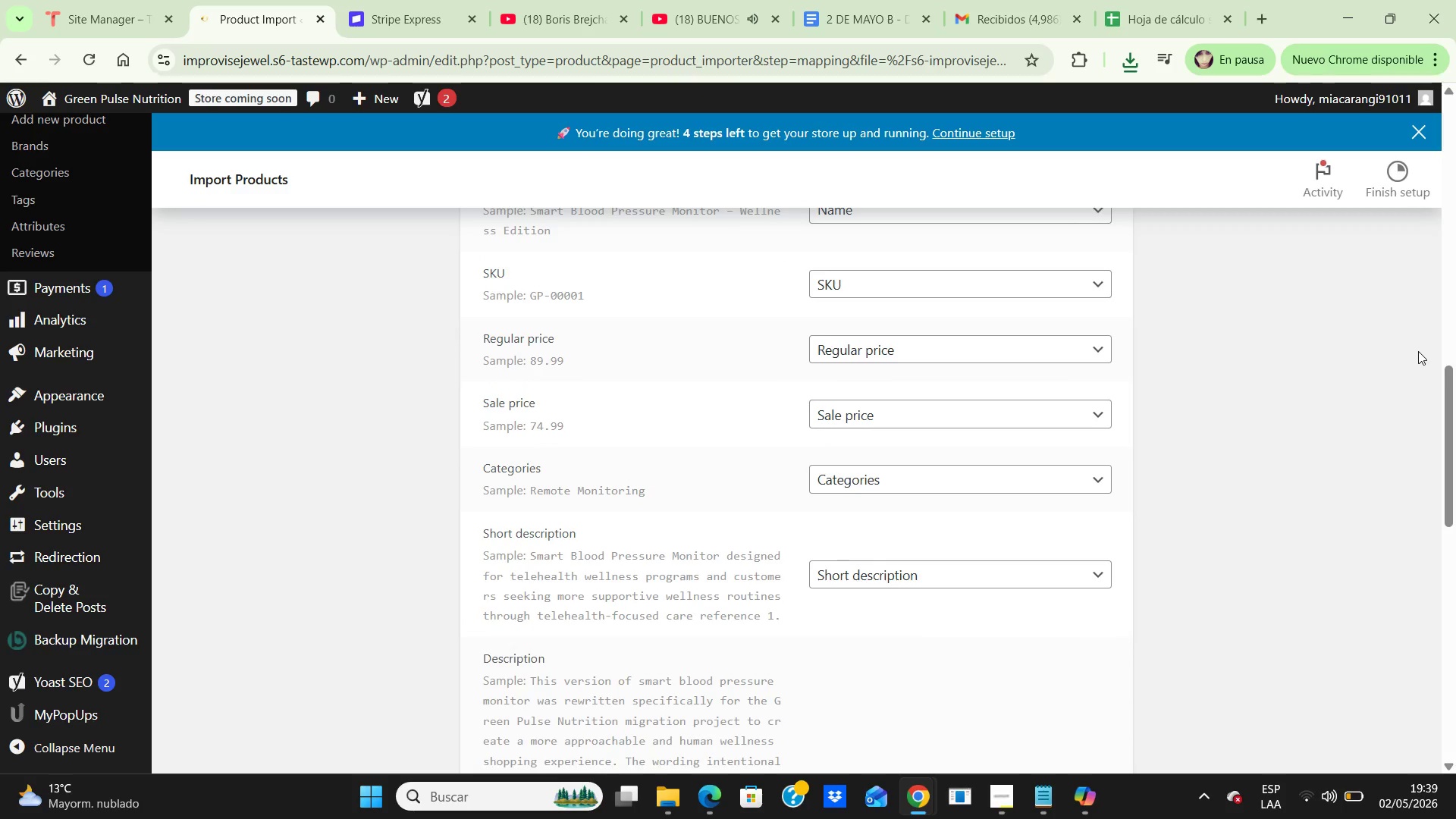 
hold_key(key=ArrowDown, duration=0.75)
 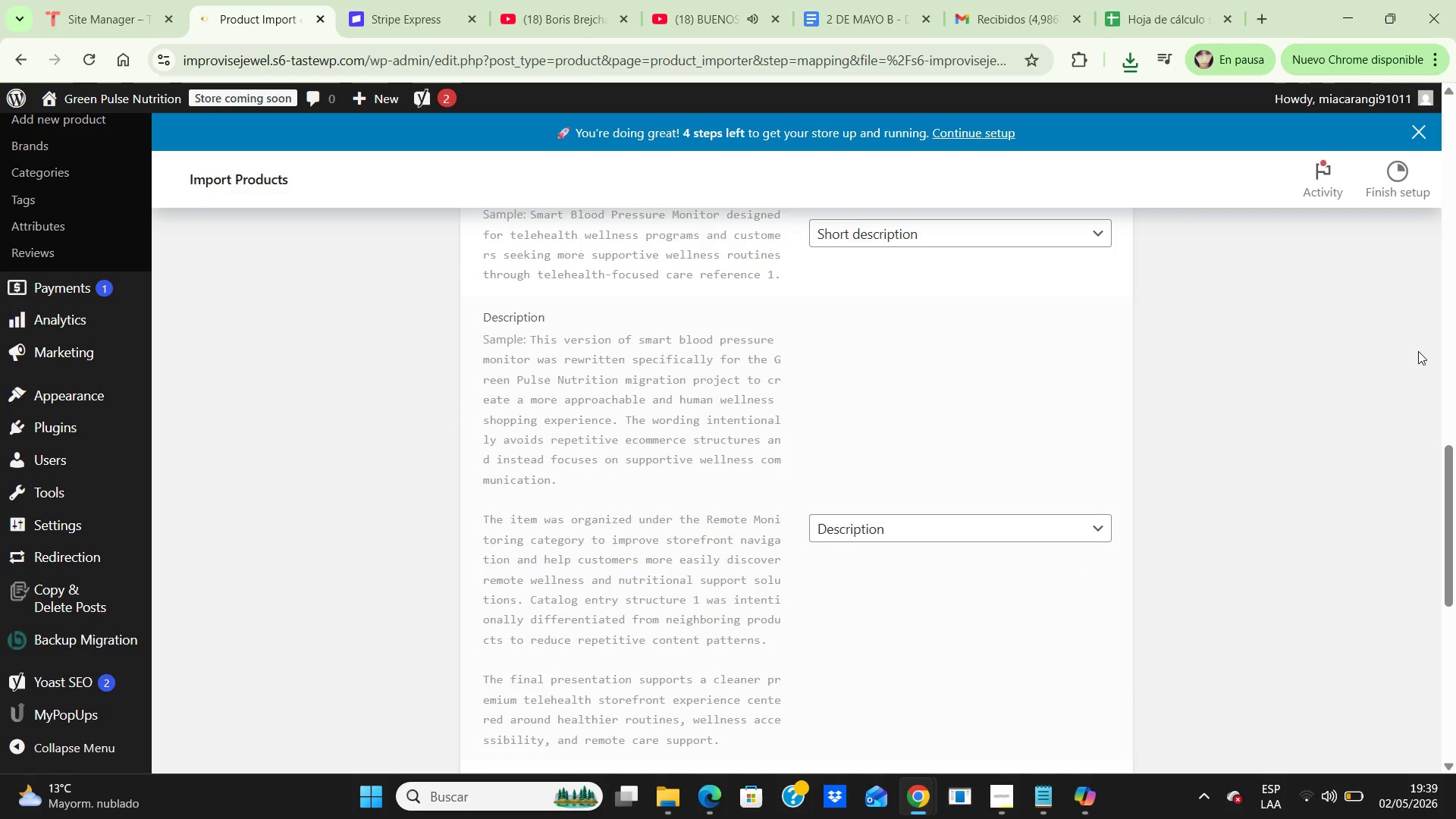 
hold_key(key=ArrowDown, duration=0.73)
 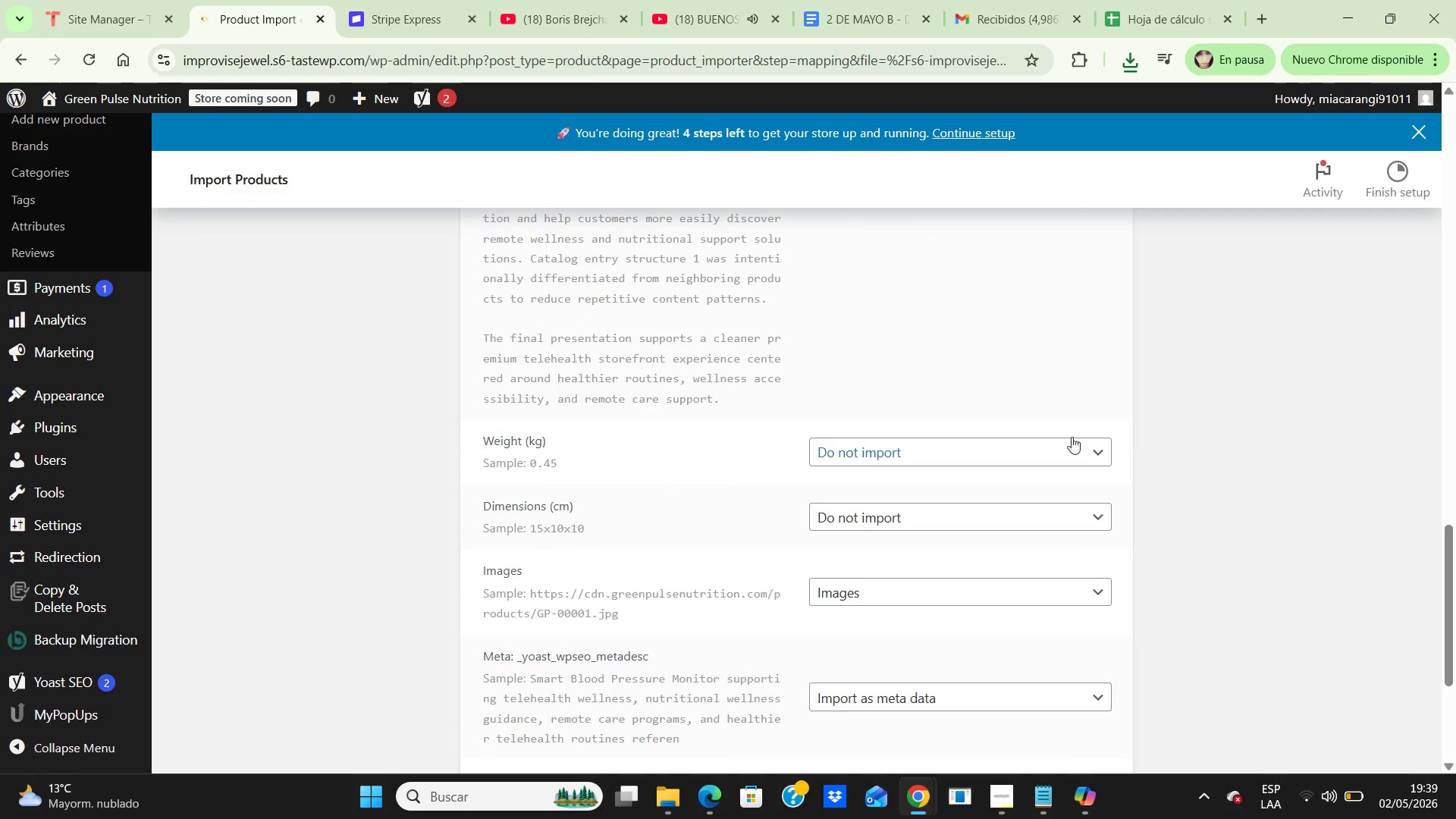 
left_click([1094, 447])
 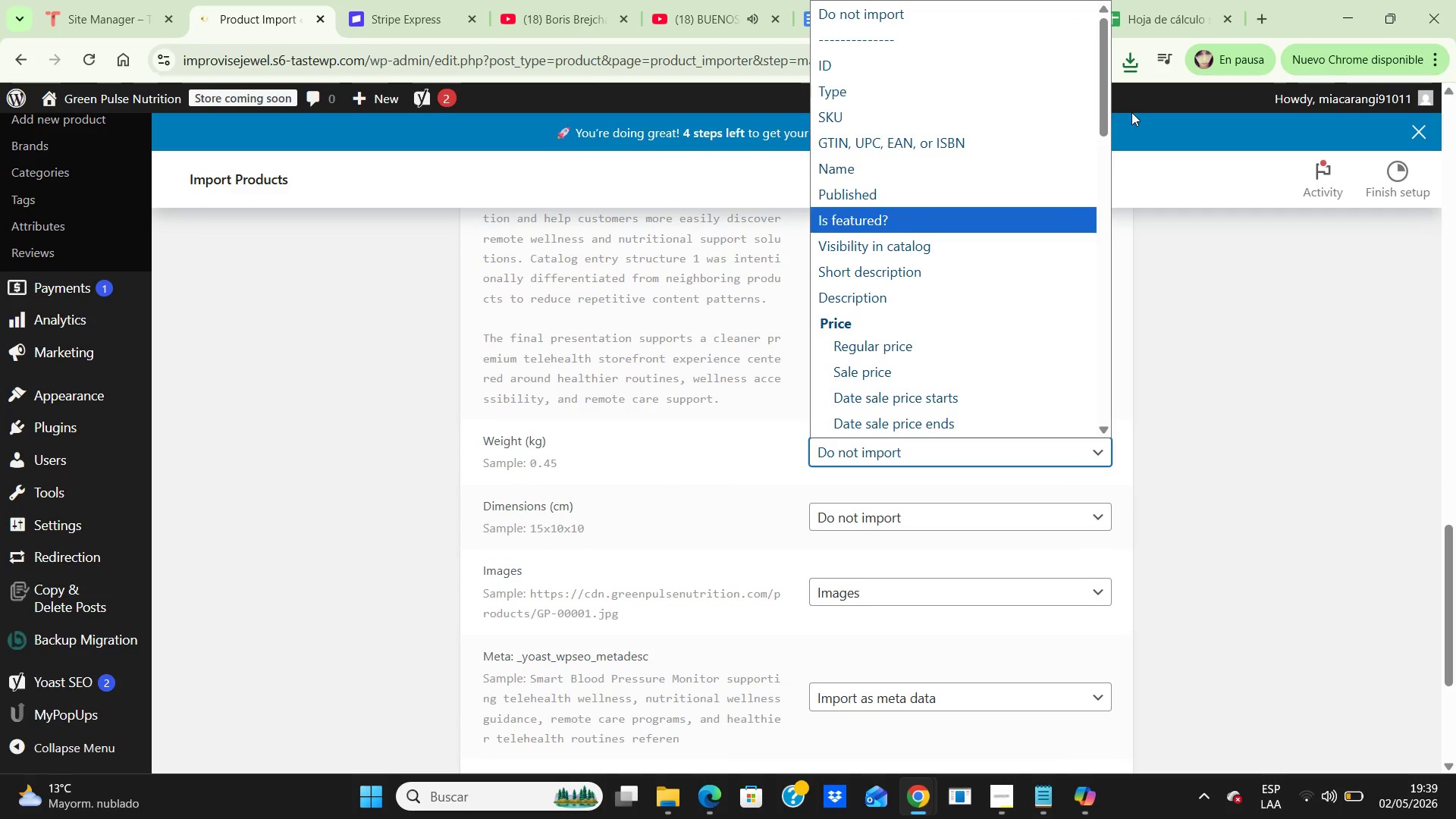 
left_click_drag(start_coordinate=[1105, 112], to_coordinate=[1094, 191])
 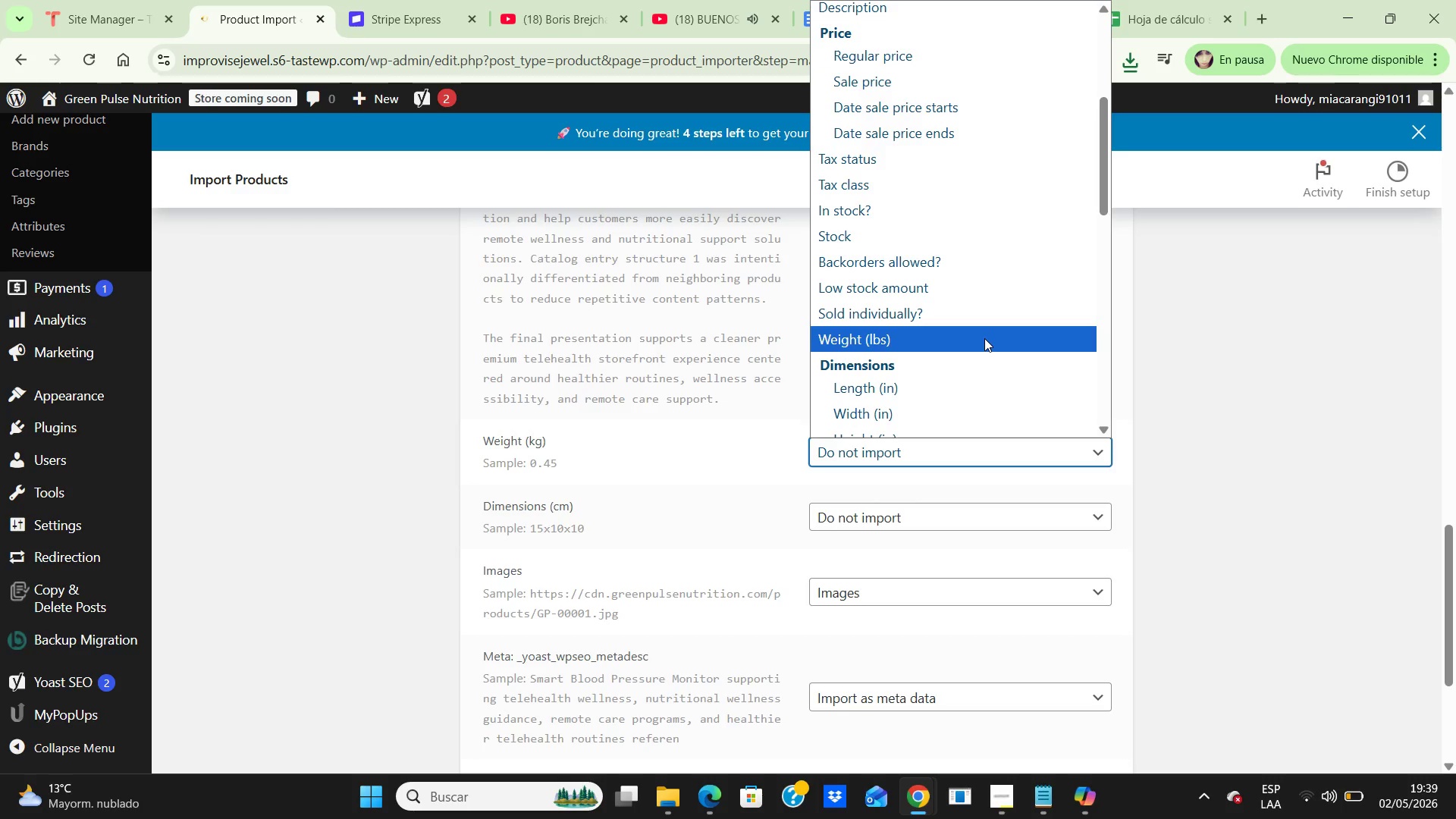 
left_click([984, 338])
 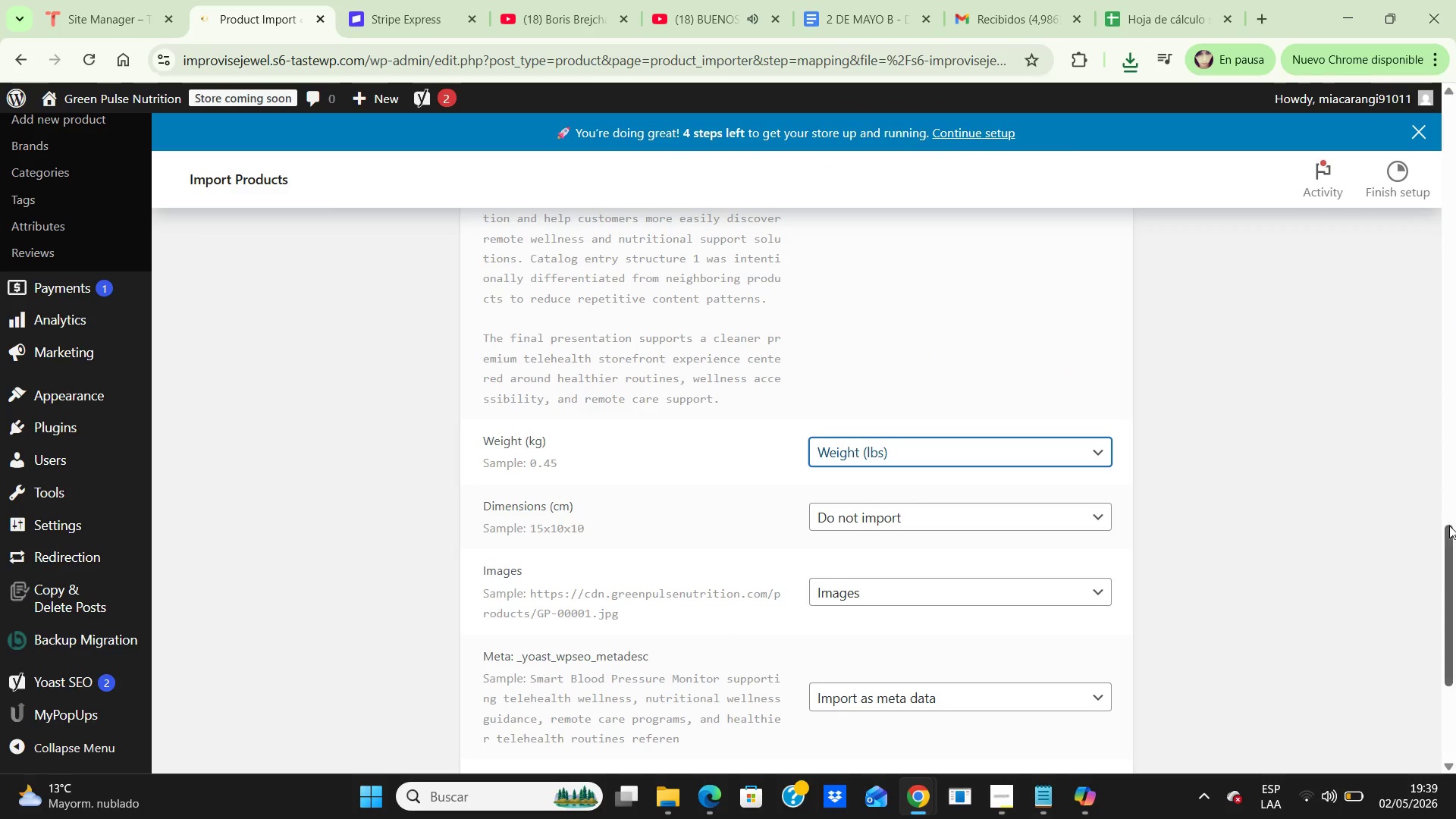 
wait(5.7)
 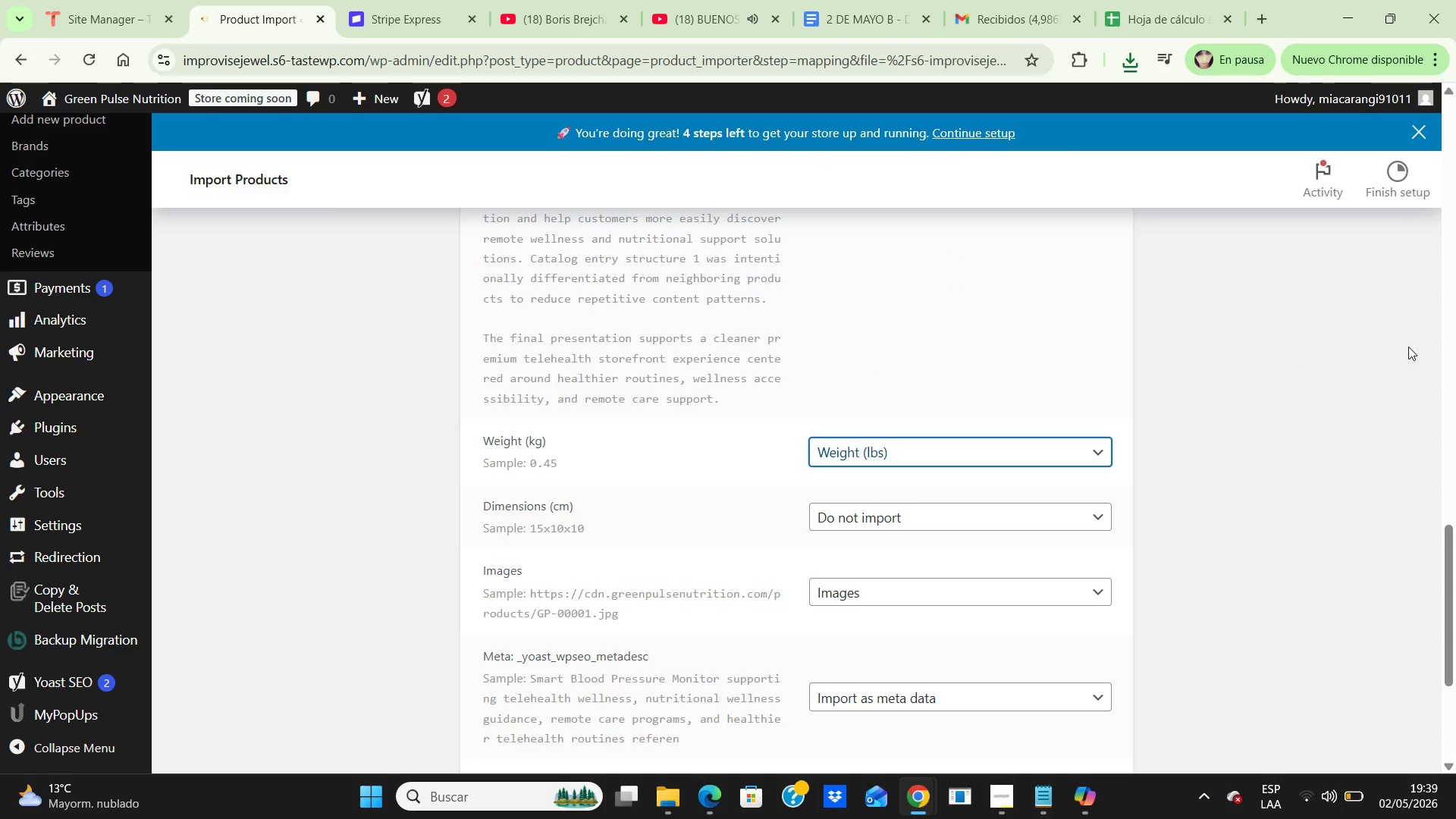 
left_click_drag(start_coordinate=[1445, 560], to_coordinate=[1455, 649])
 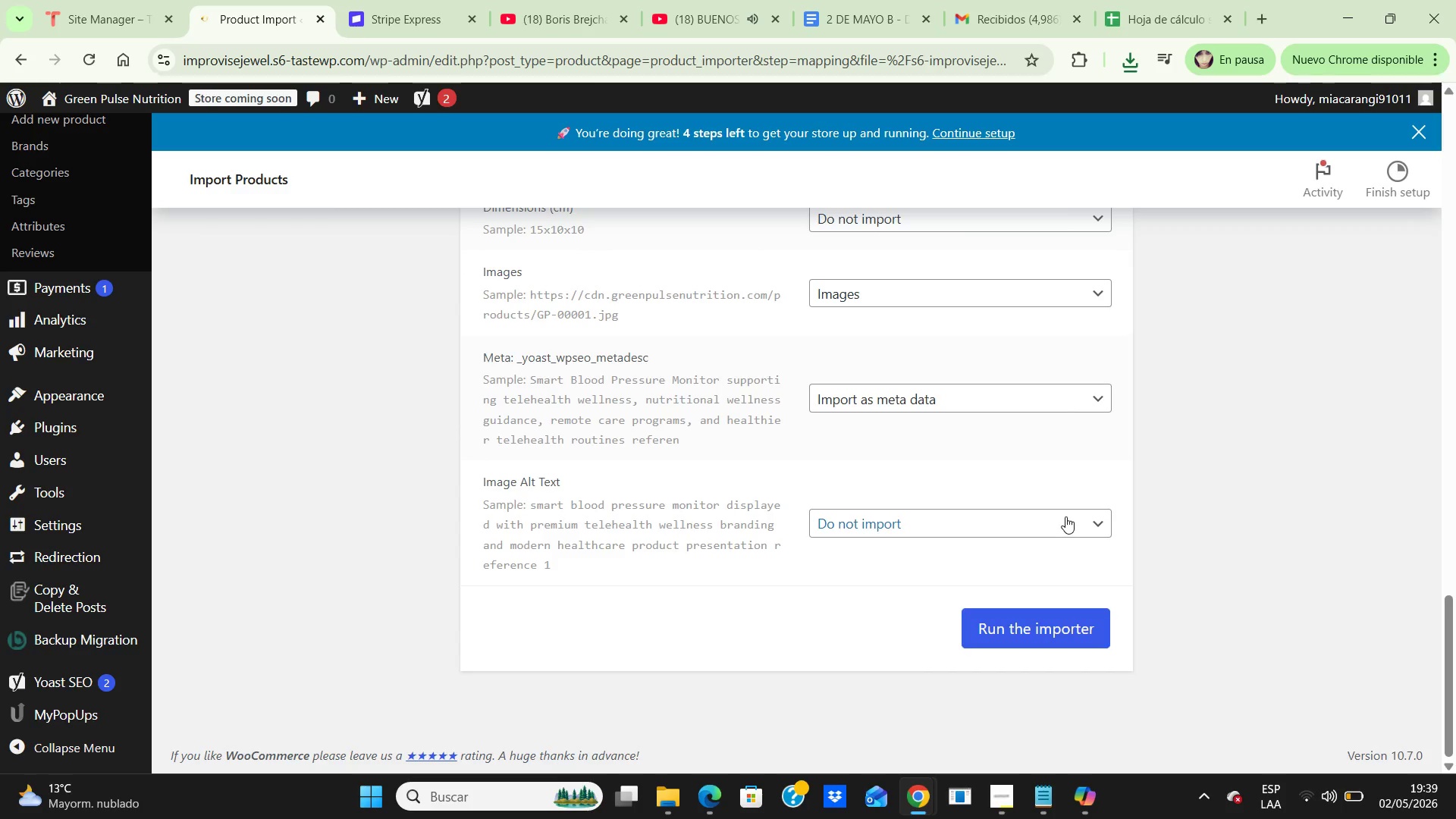 
left_click([1065, 516])
 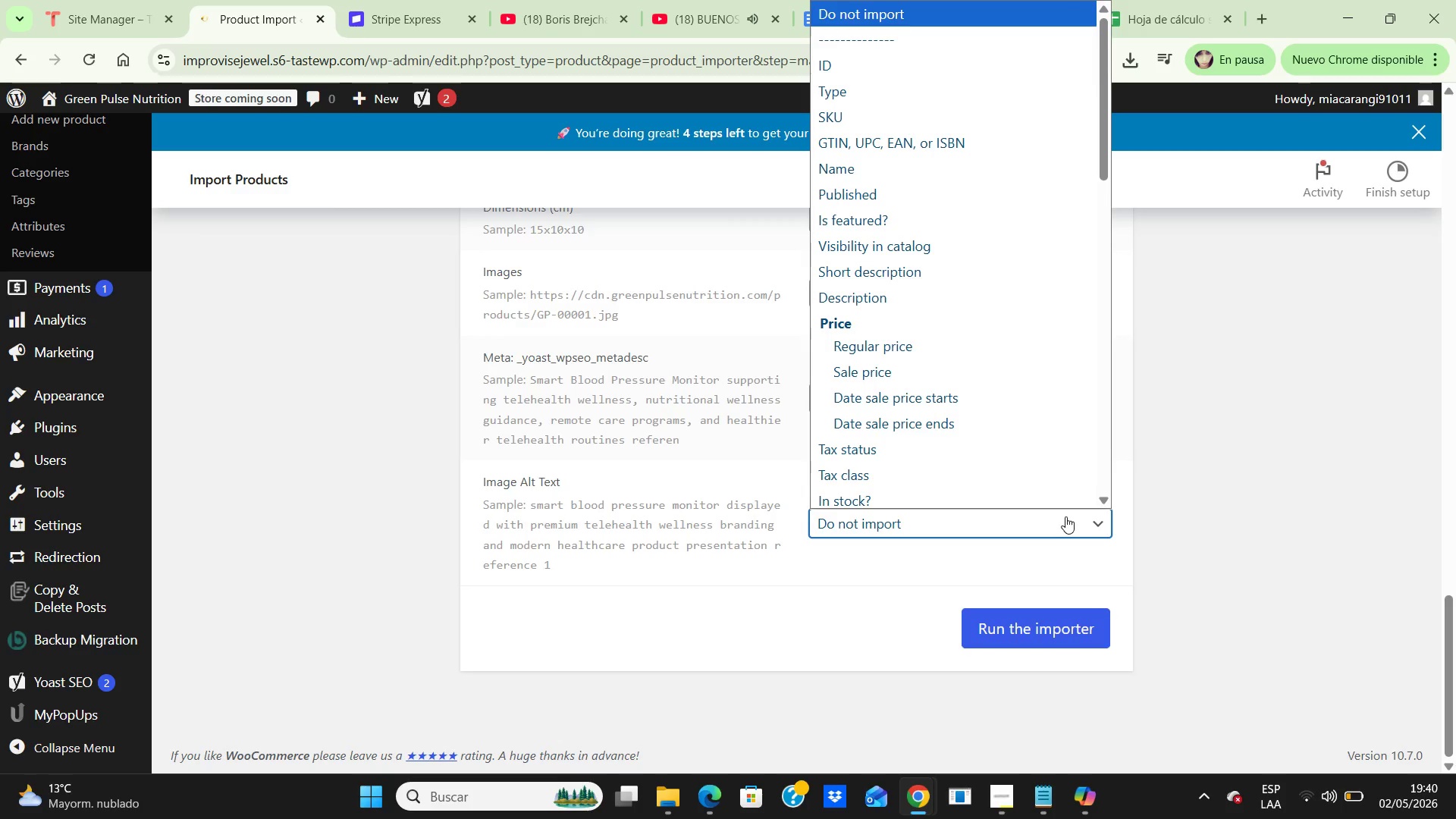 
wait(36.02)
 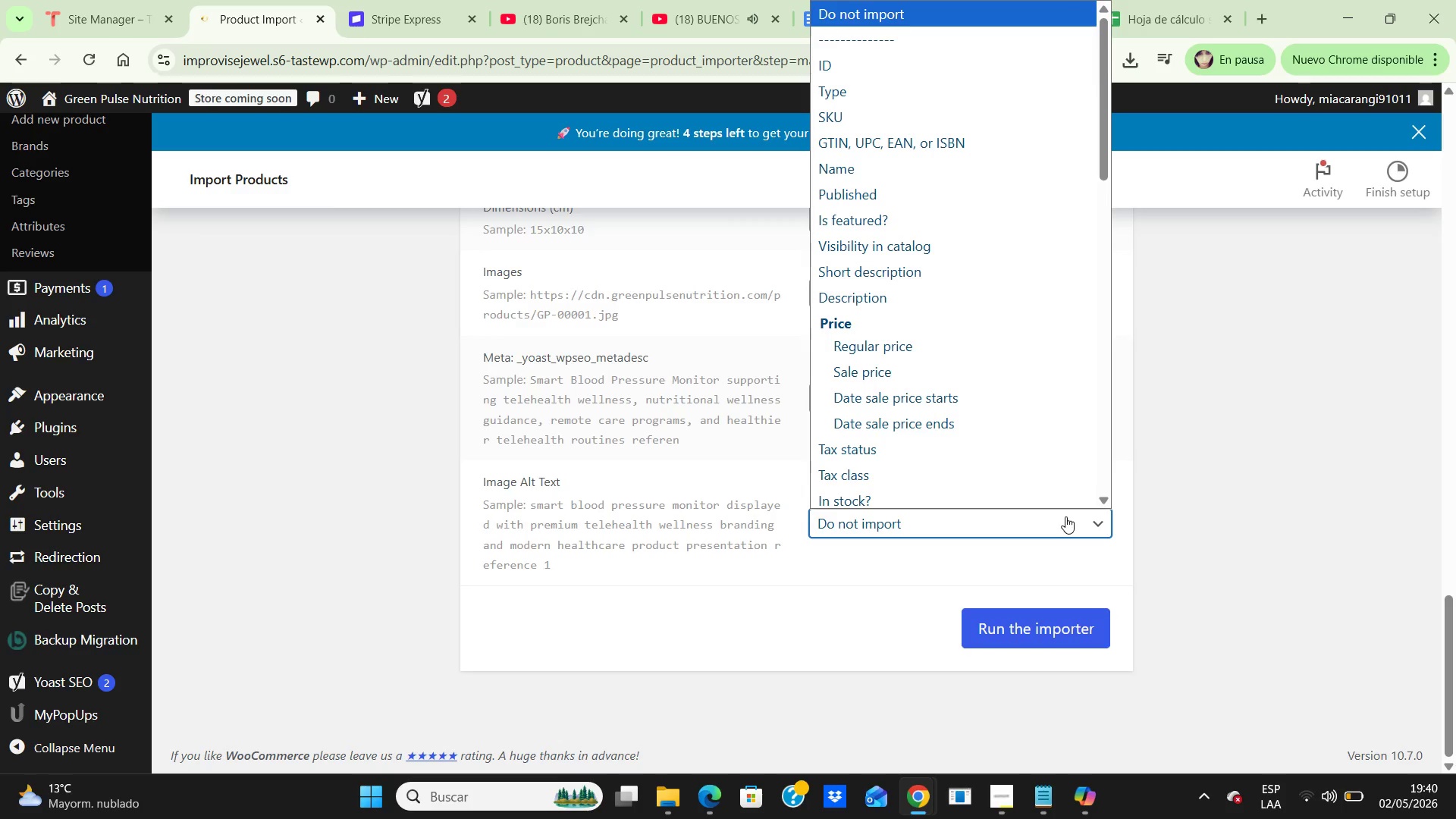 
left_click([893, 517])
 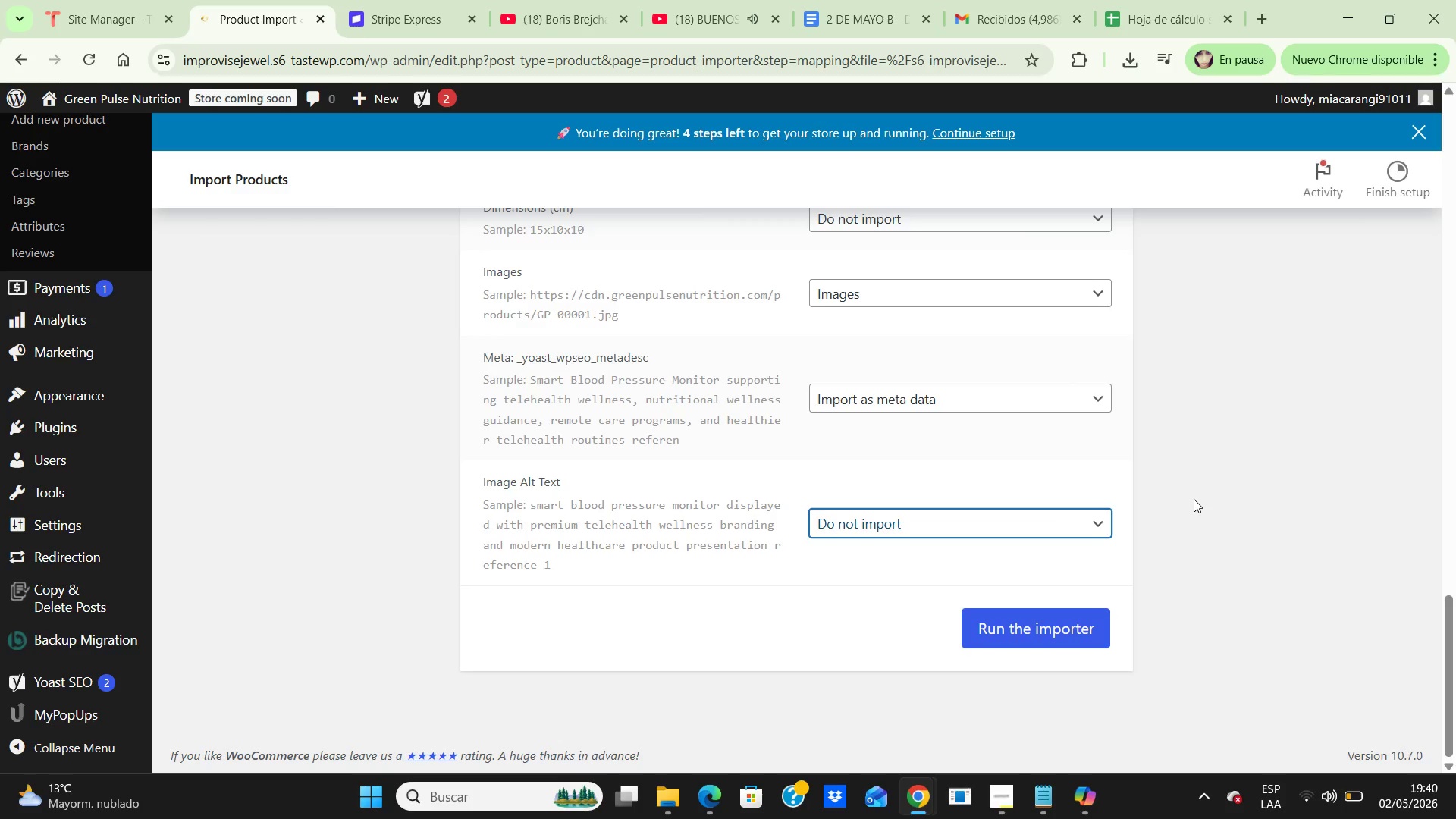 
left_click([1206, 500])
 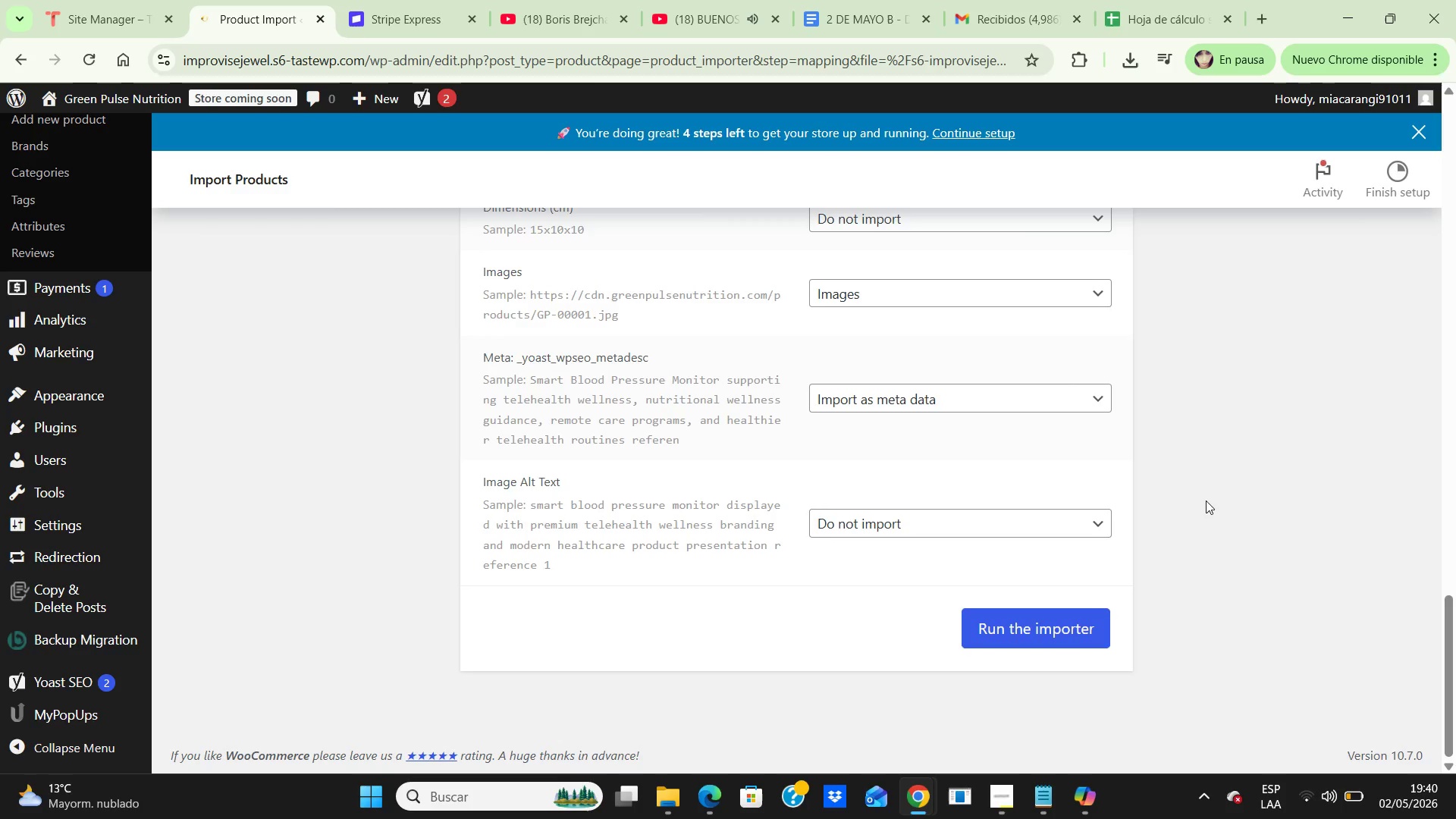 
hold_key(key=ArrowUp, duration=0.42)
 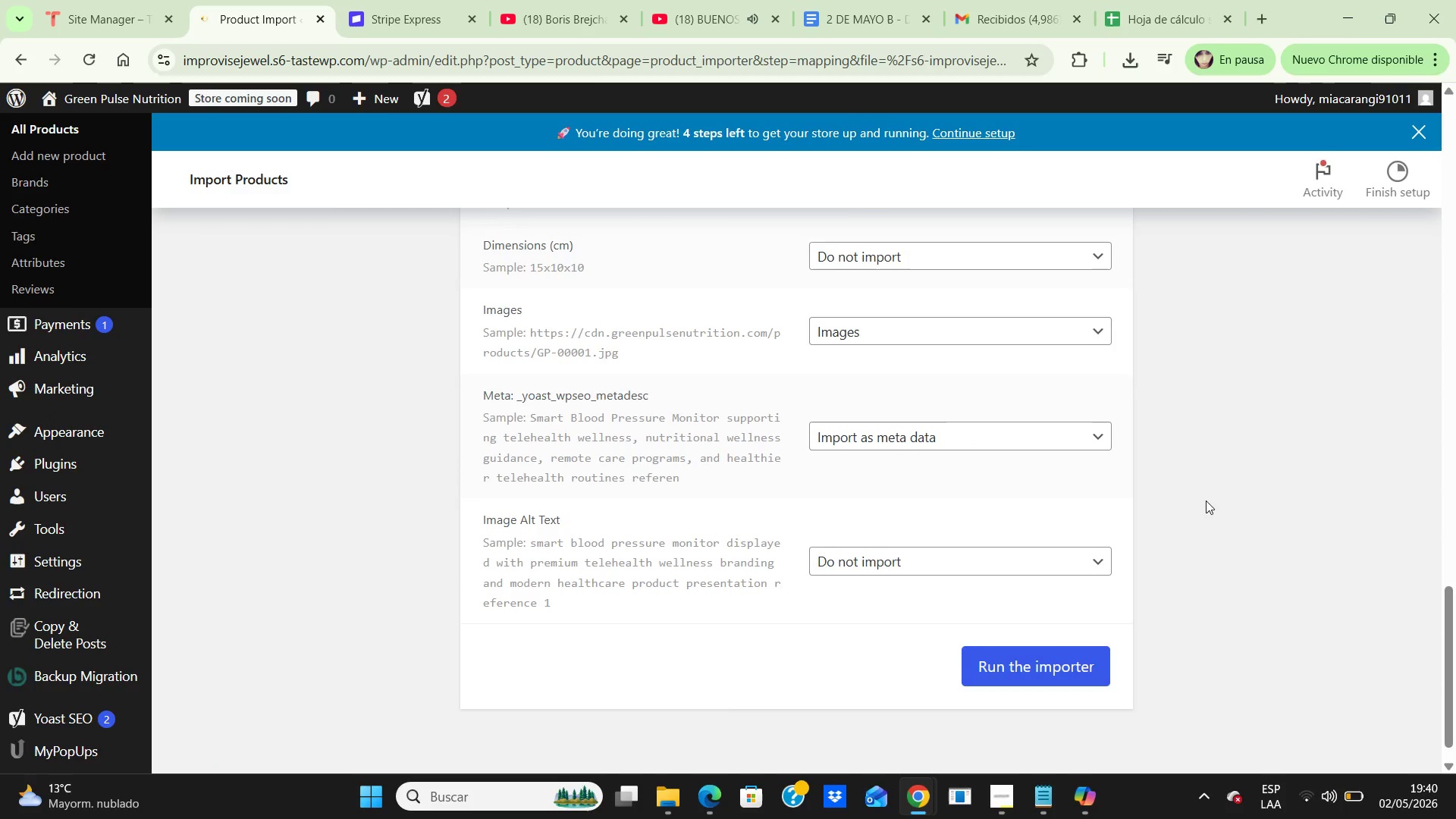 
hold_key(key=ArrowUp, duration=0.62)
 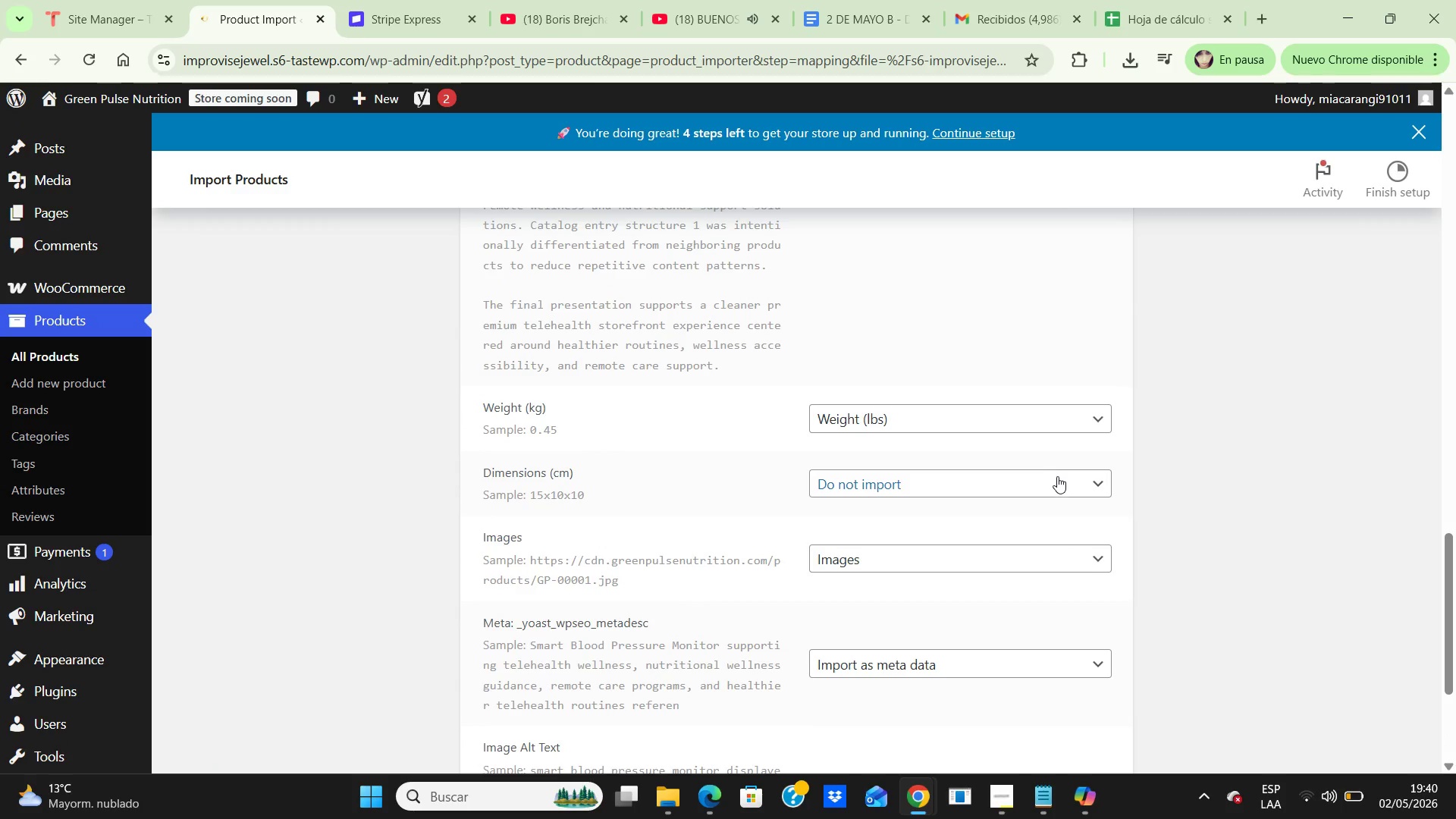 
left_click([1057, 476])
 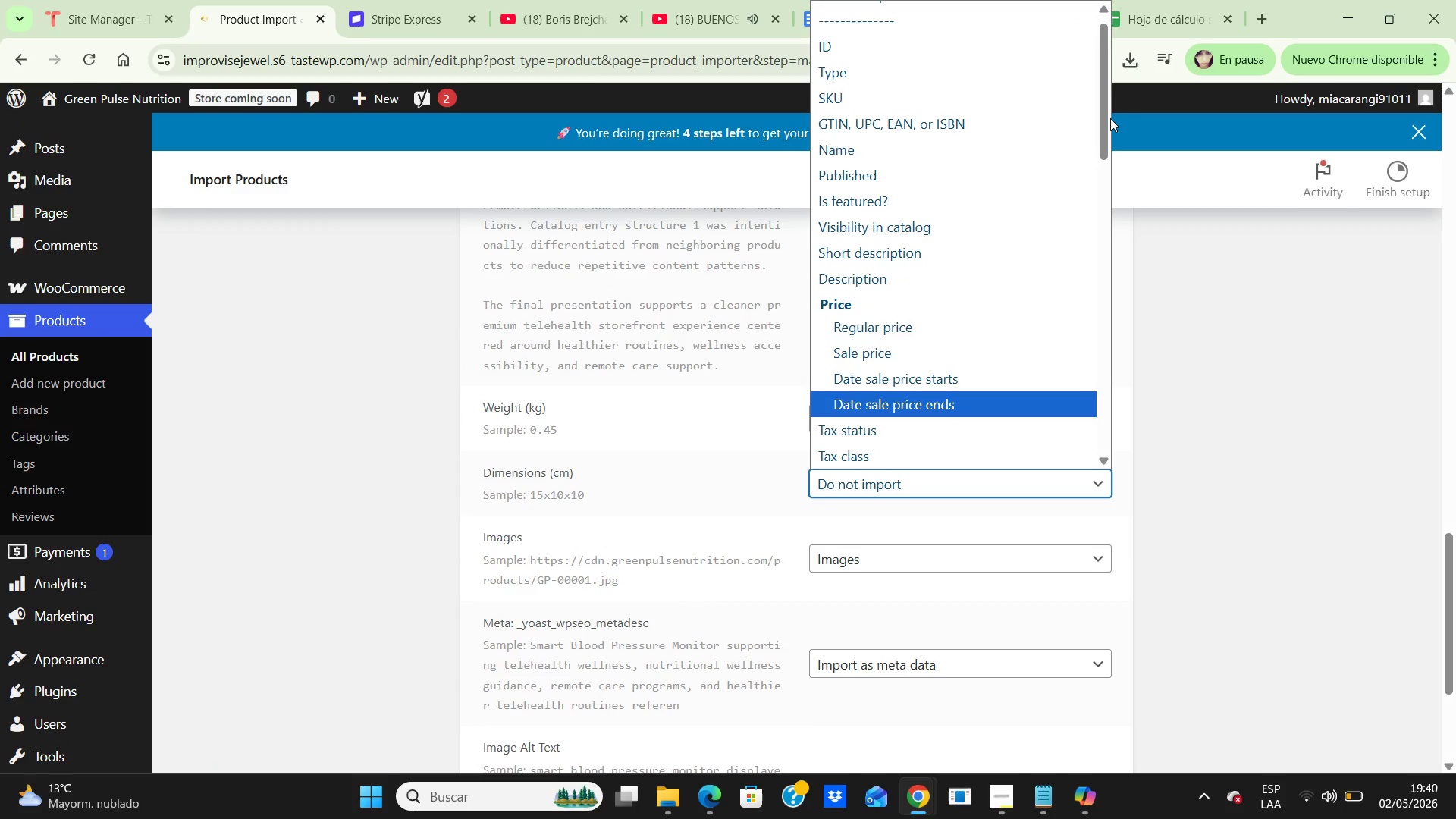 
left_click([1105, 117])
 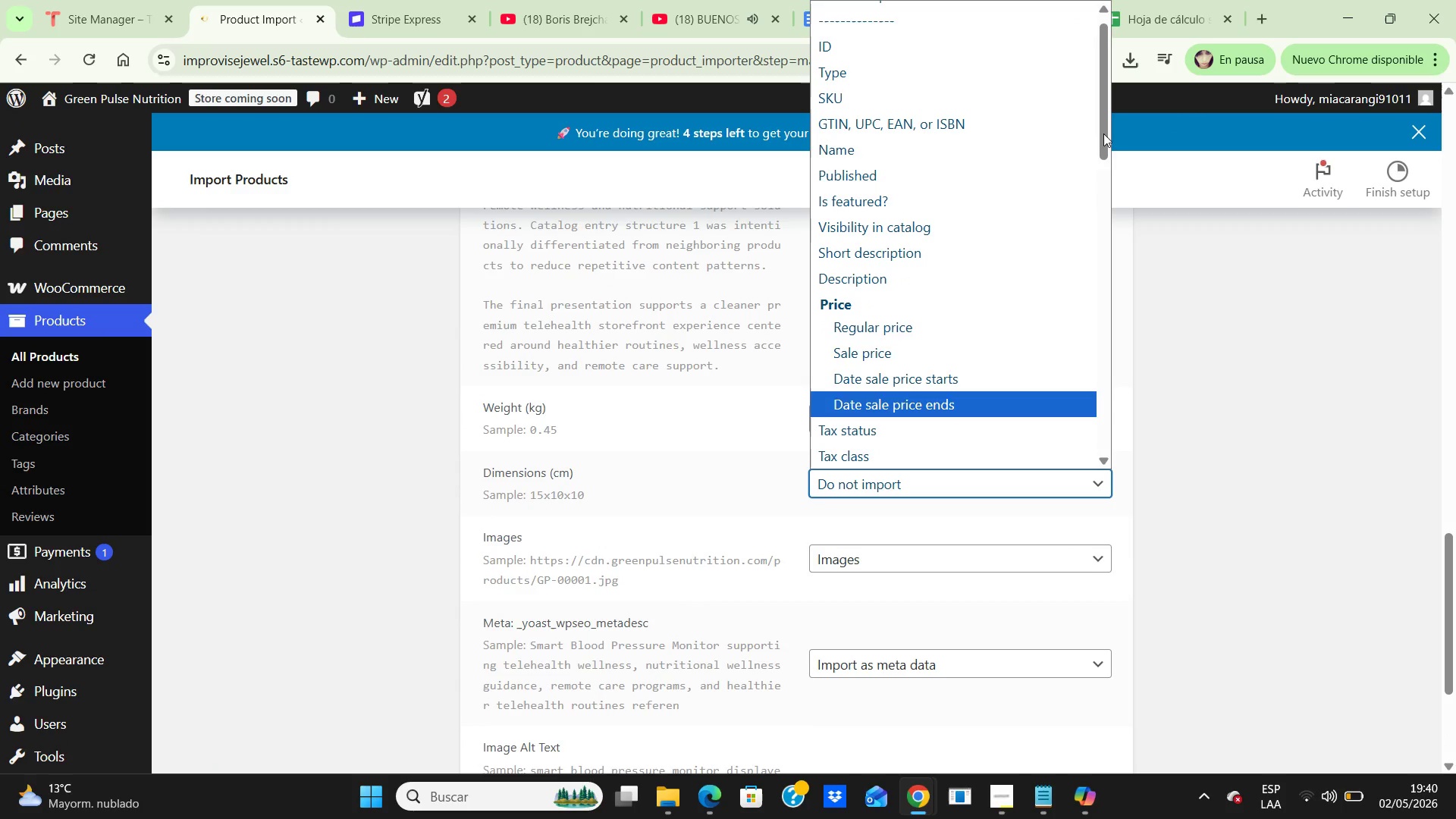 
mouse_move([1113, 136])
 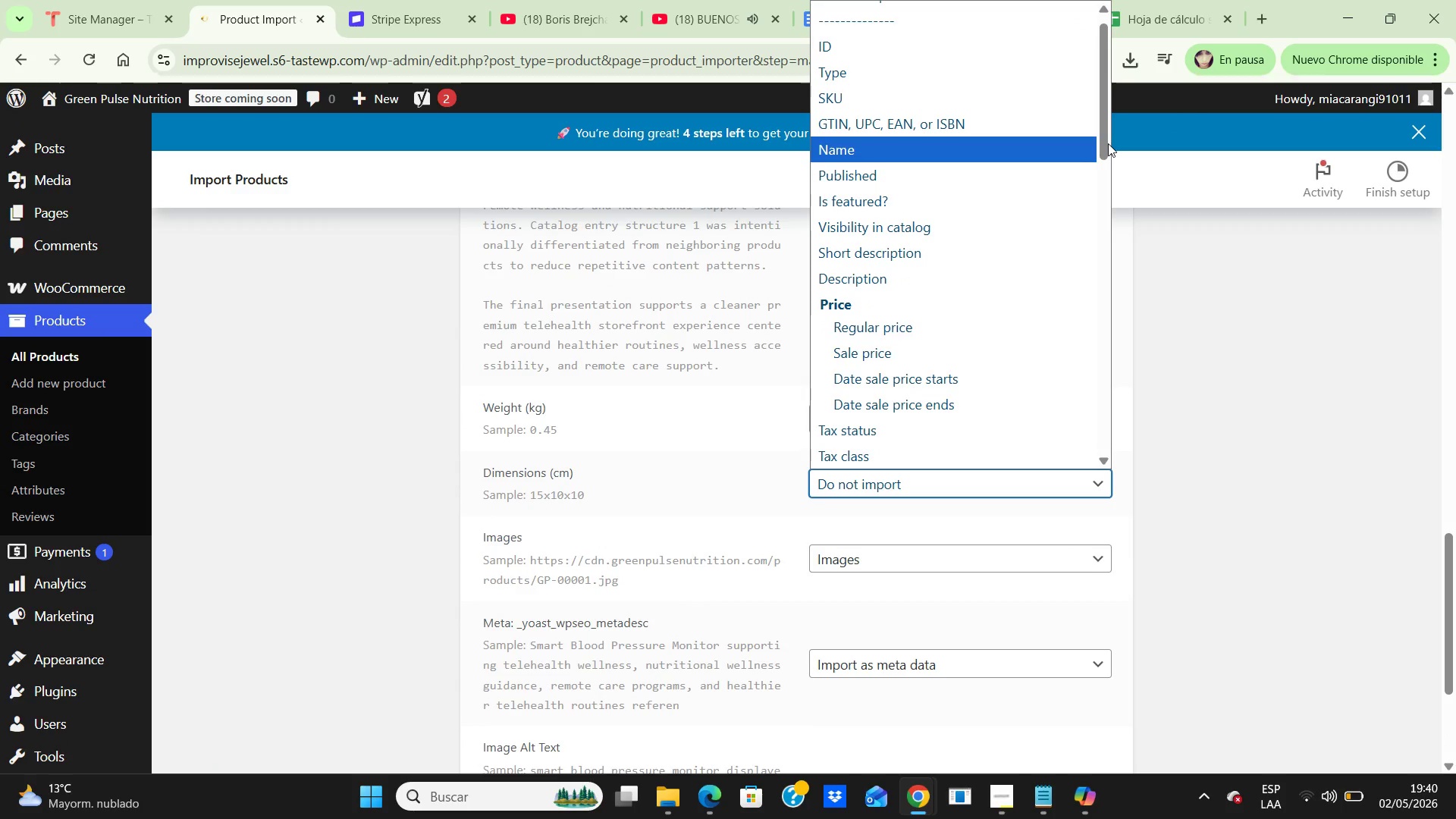 
double_click([1108, 143])
 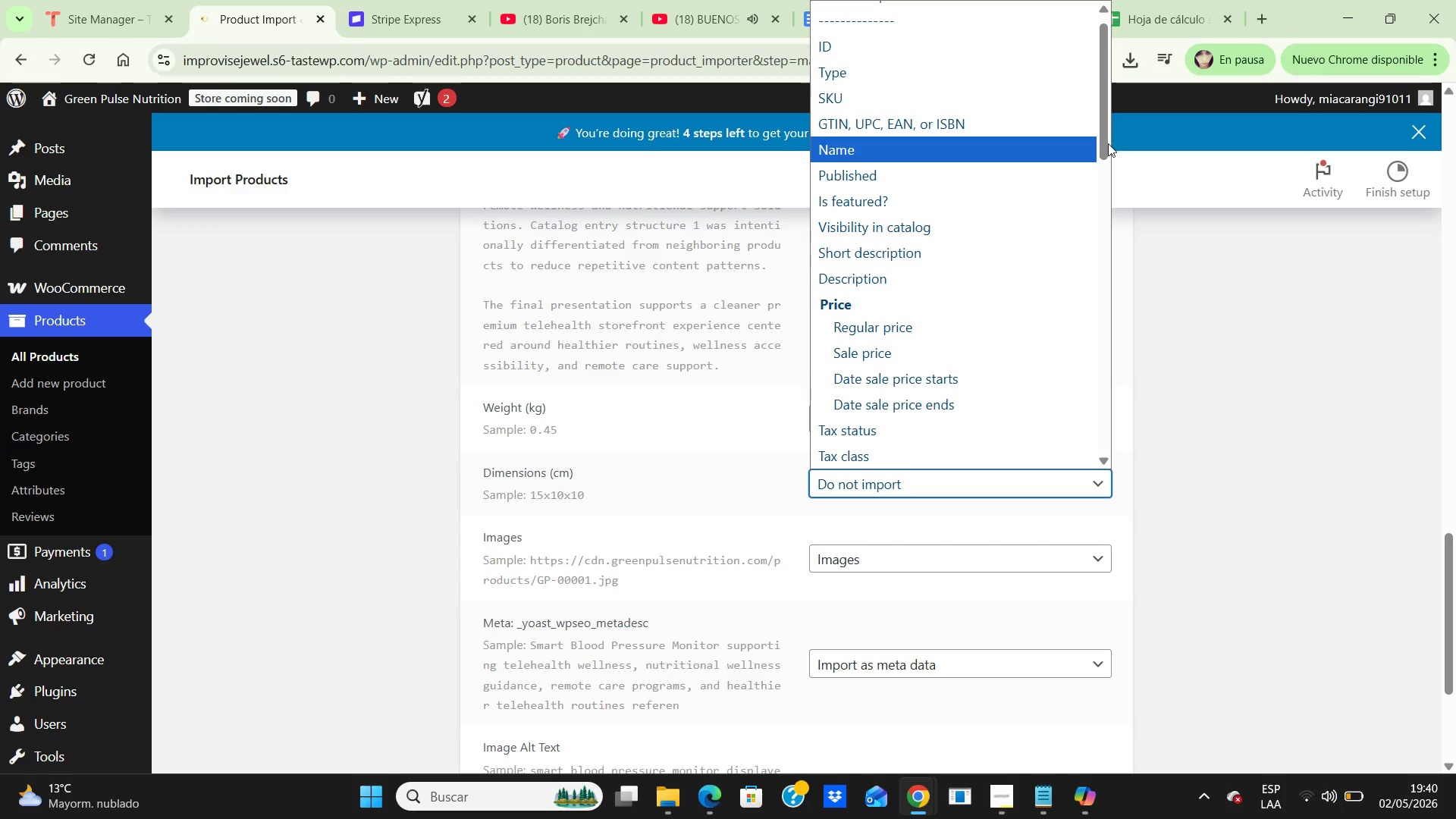 
left_click_drag(start_coordinate=[1108, 143], to_coordinate=[1088, 227])
 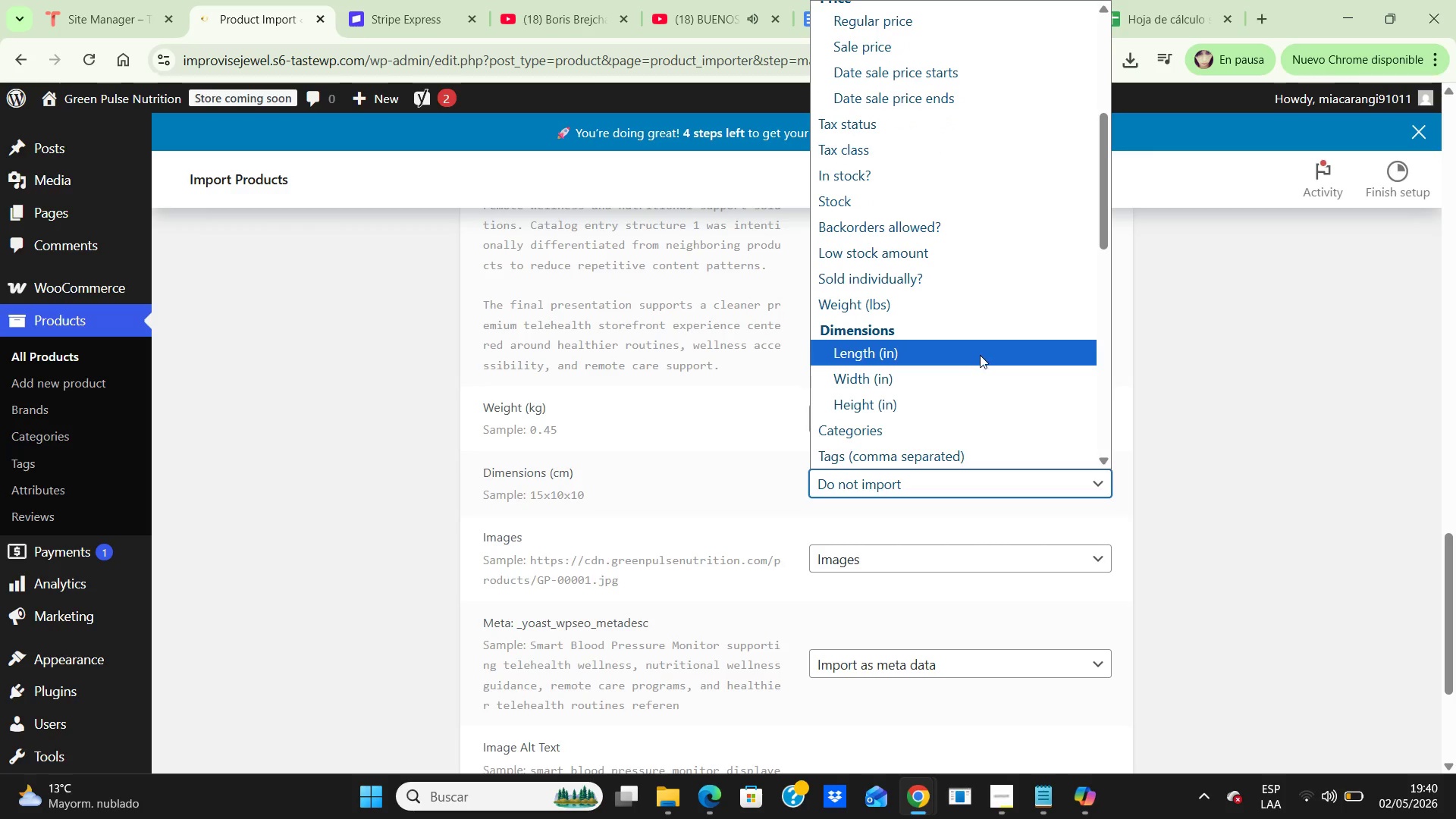 
double_click([979, 353])
 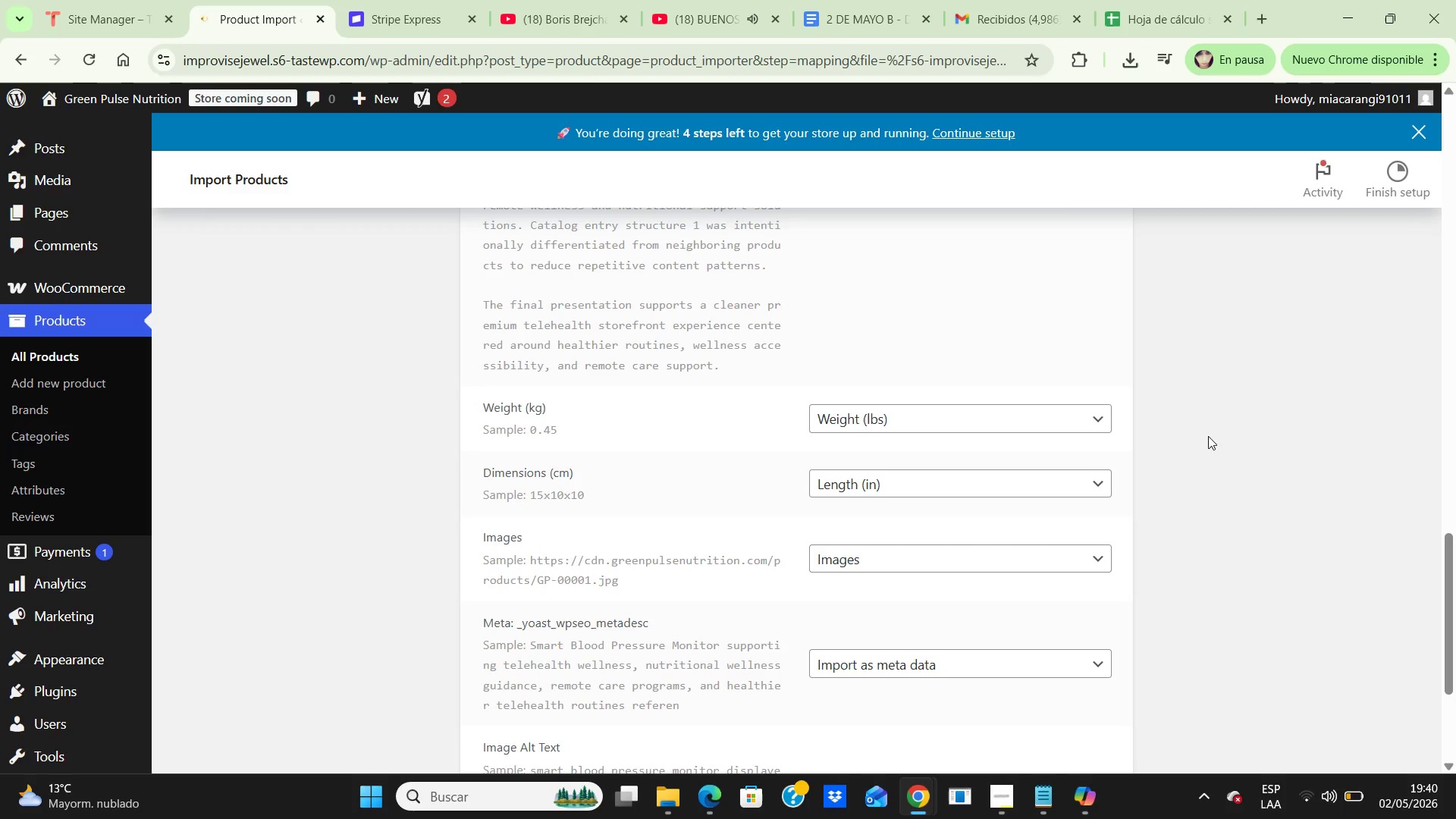 
left_click([1209, 436])
 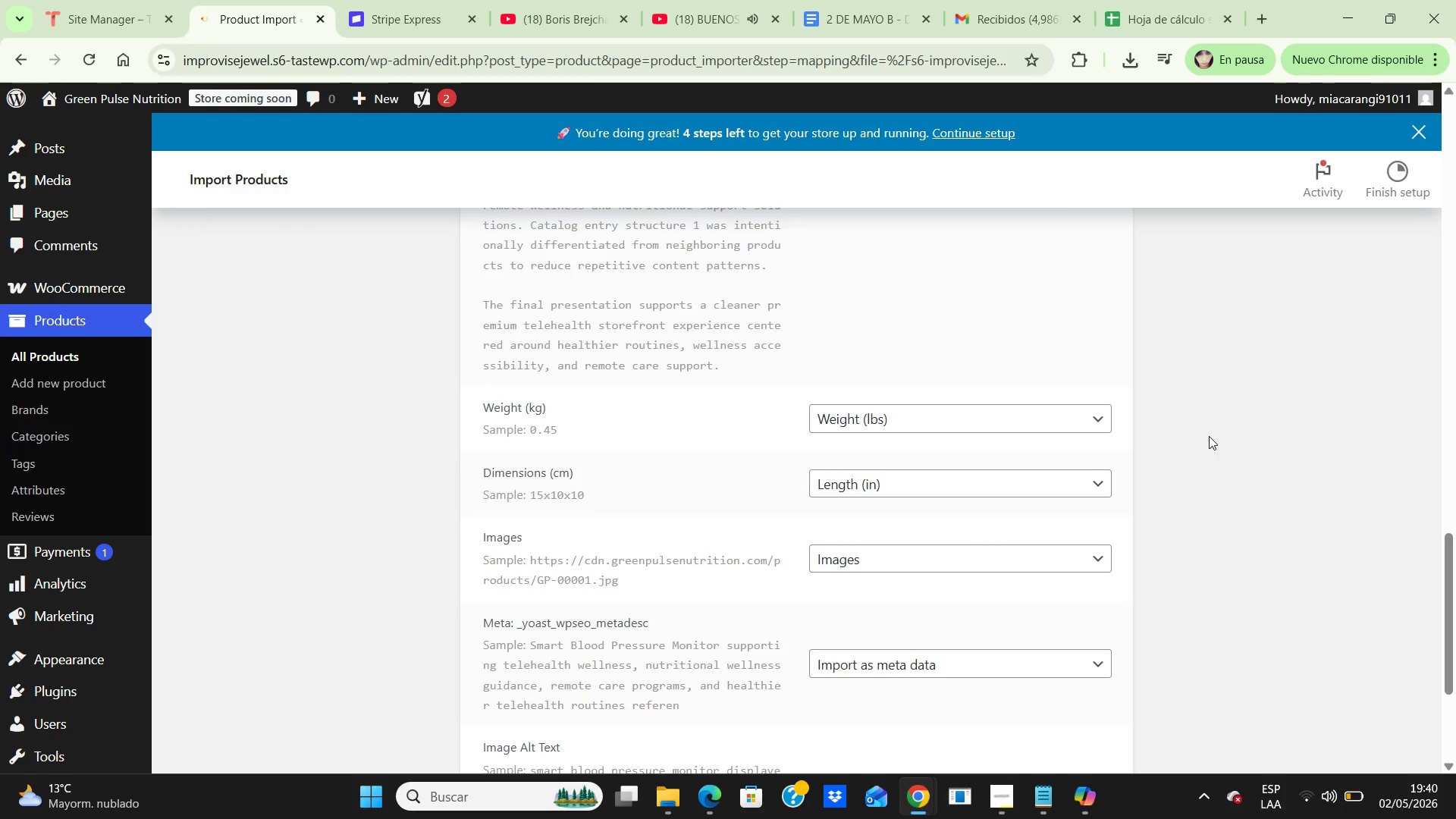 
hold_key(key=ArrowDown, duration=0.86)
 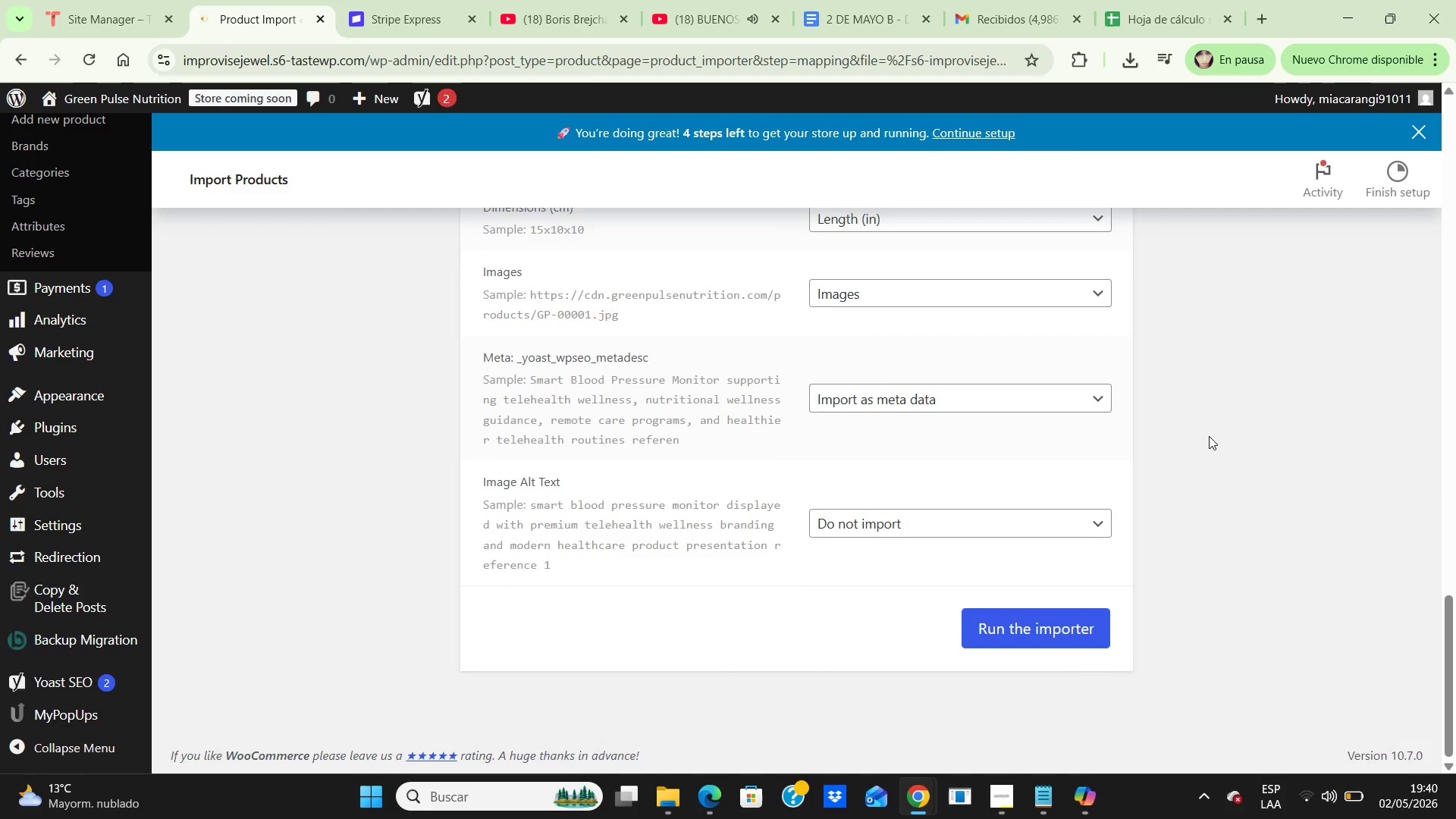 
hold_key(key=ArrowUp, duration=0.72)
 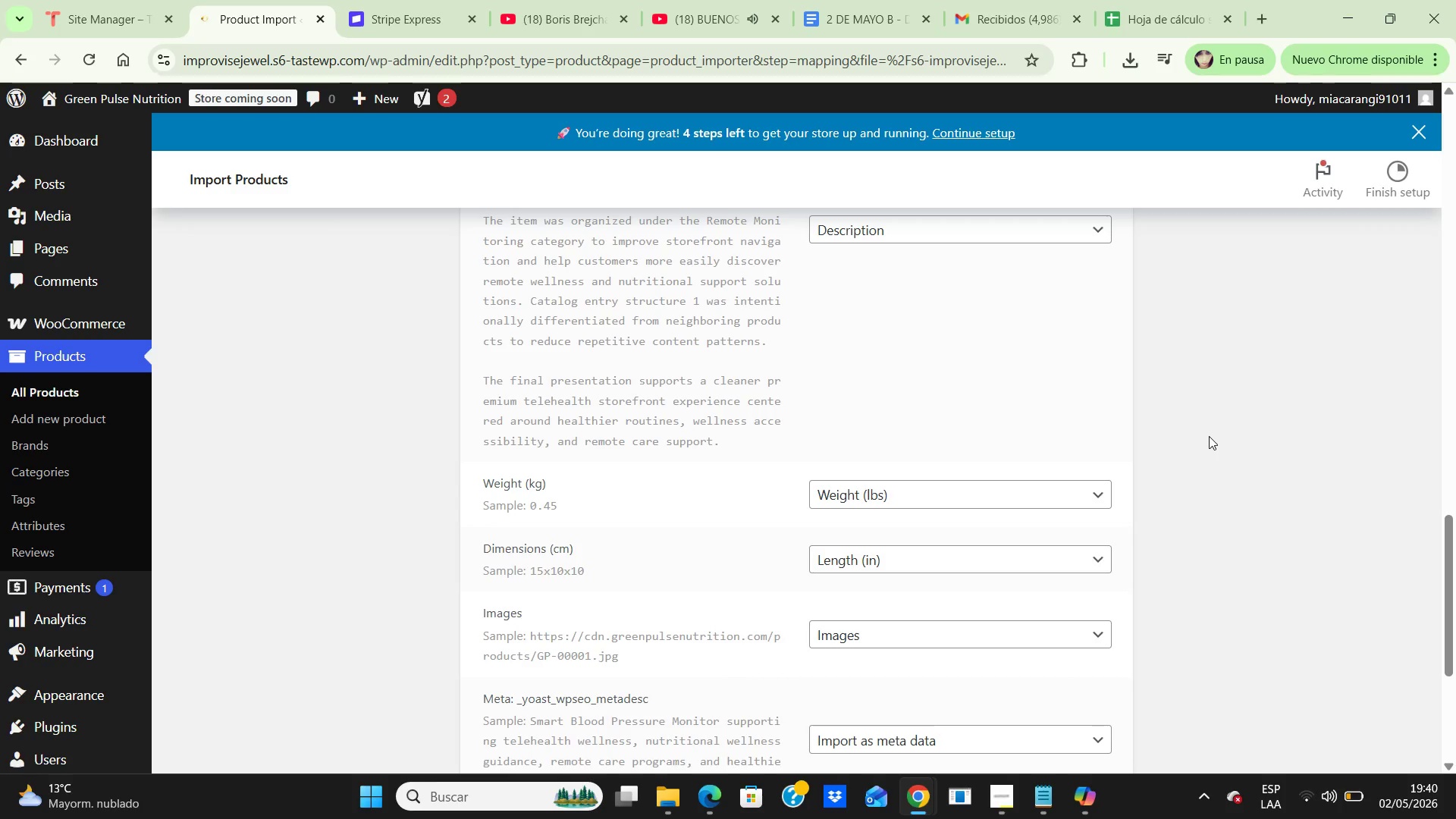 
hold_key(key=ArrowUp, duration=0.72)
 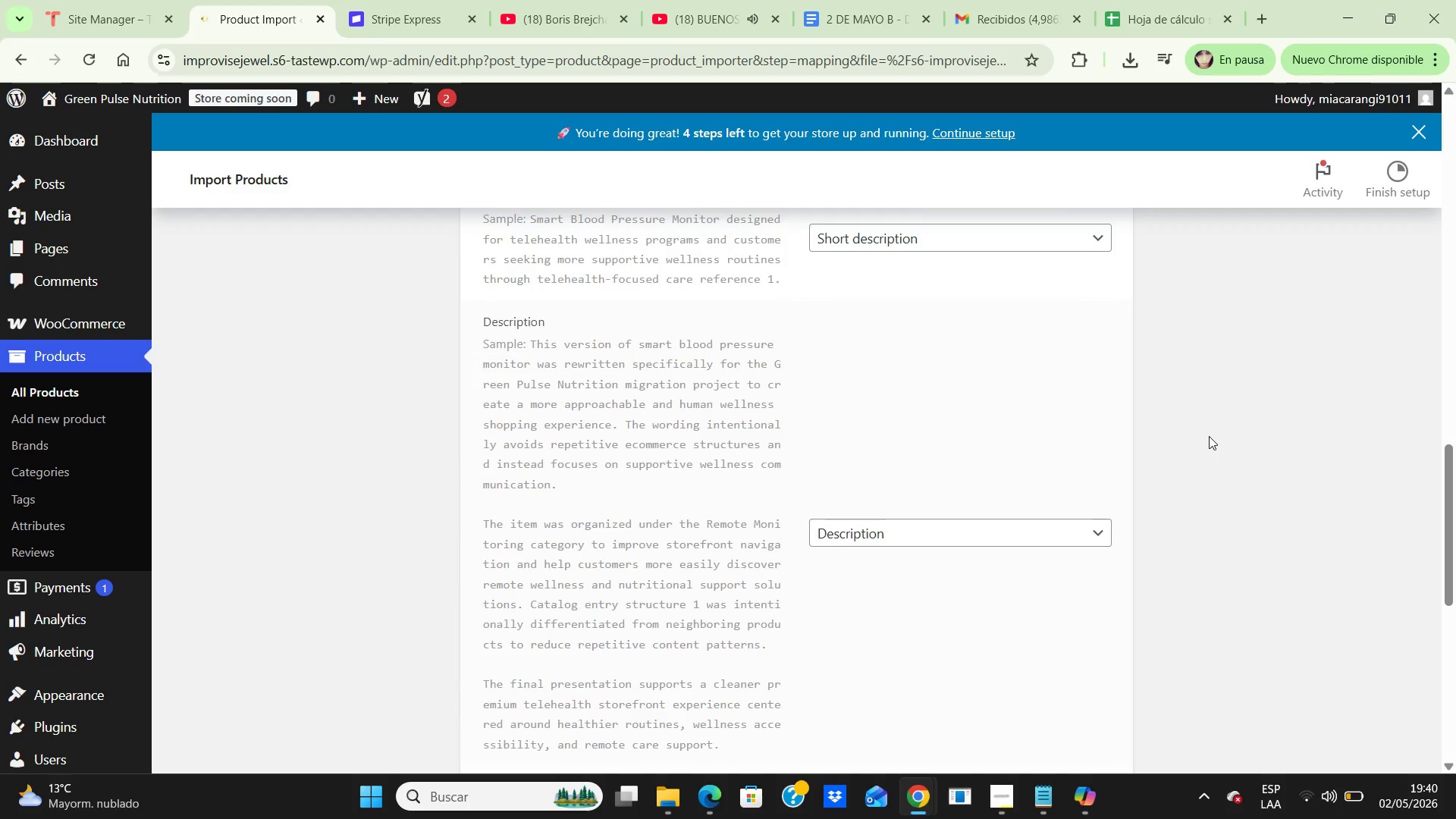 
hold_key(key=ArrowUp, duration=0.73)
 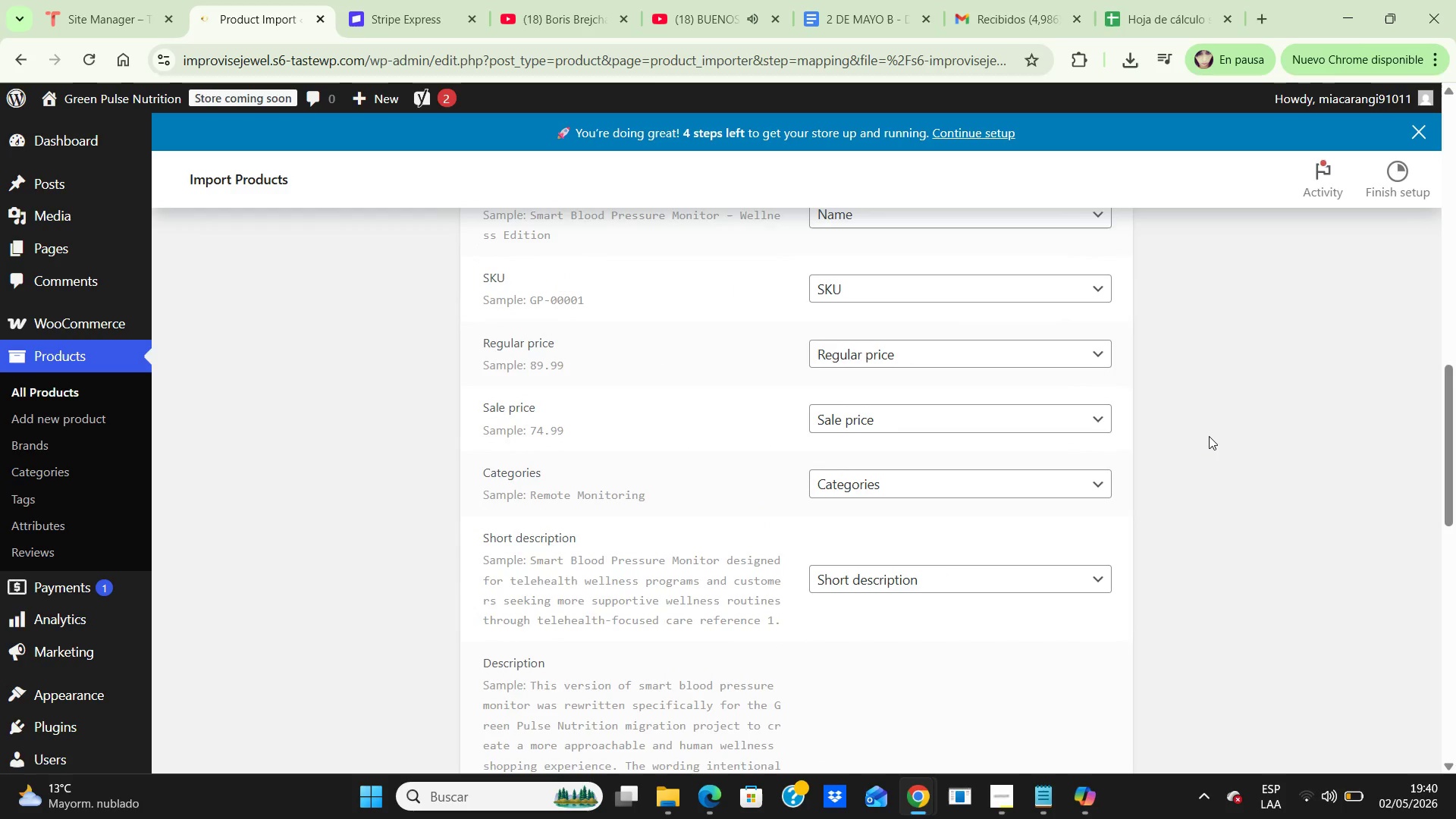 
hold_key(key=ArrowUp, duration=1.47)
 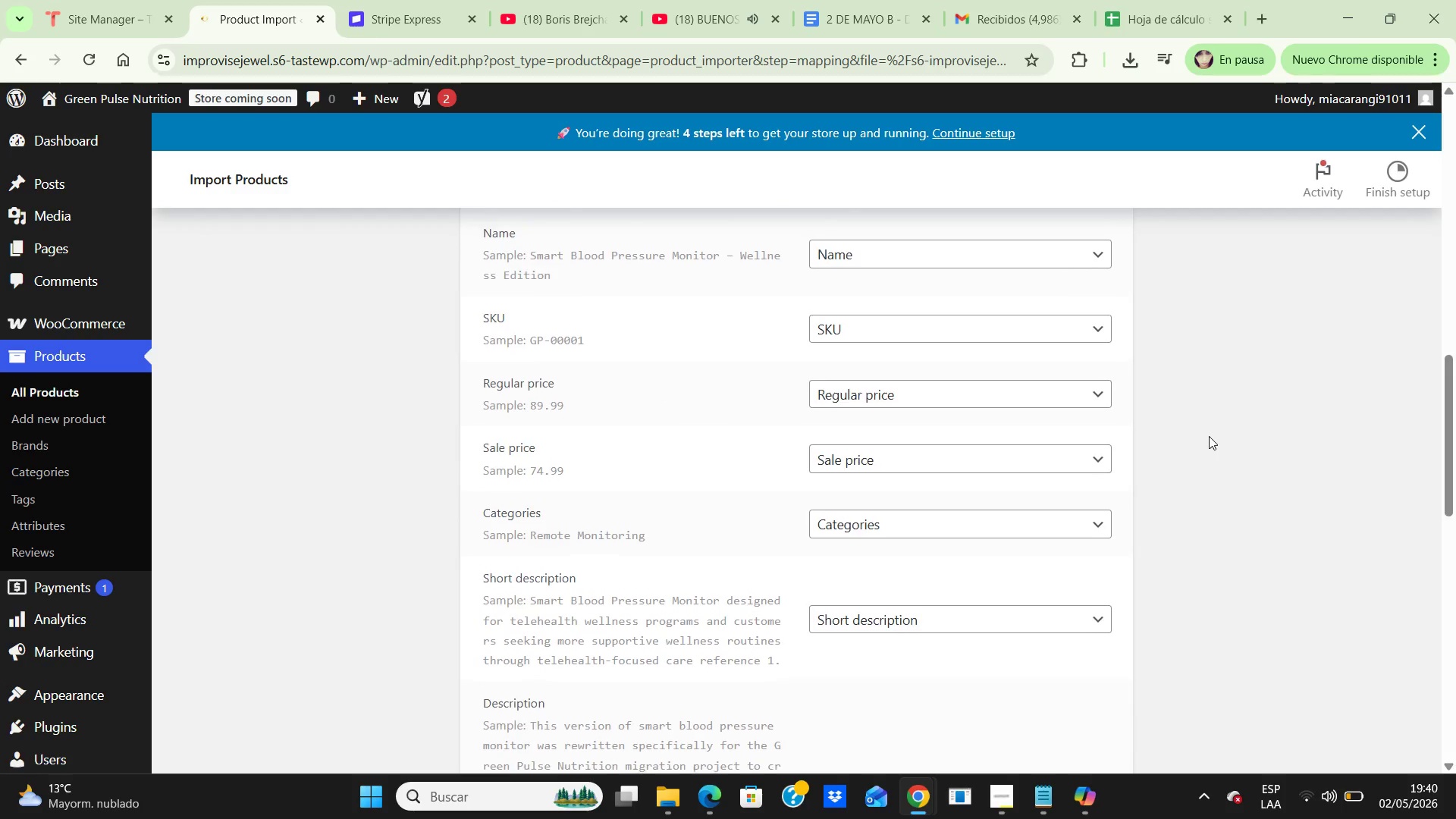 
key(ArrowUp)
 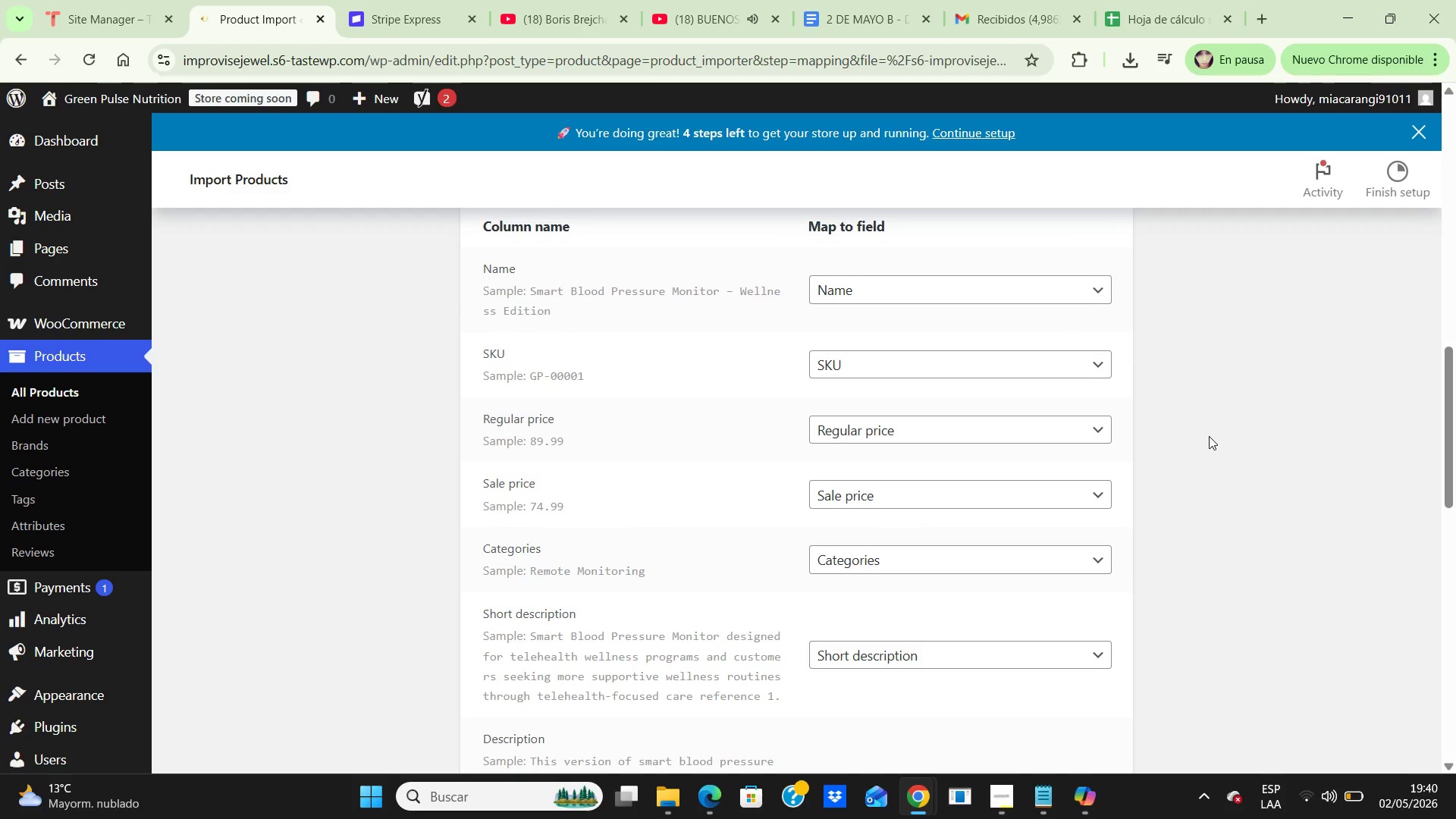 
key(ArrowUp)
 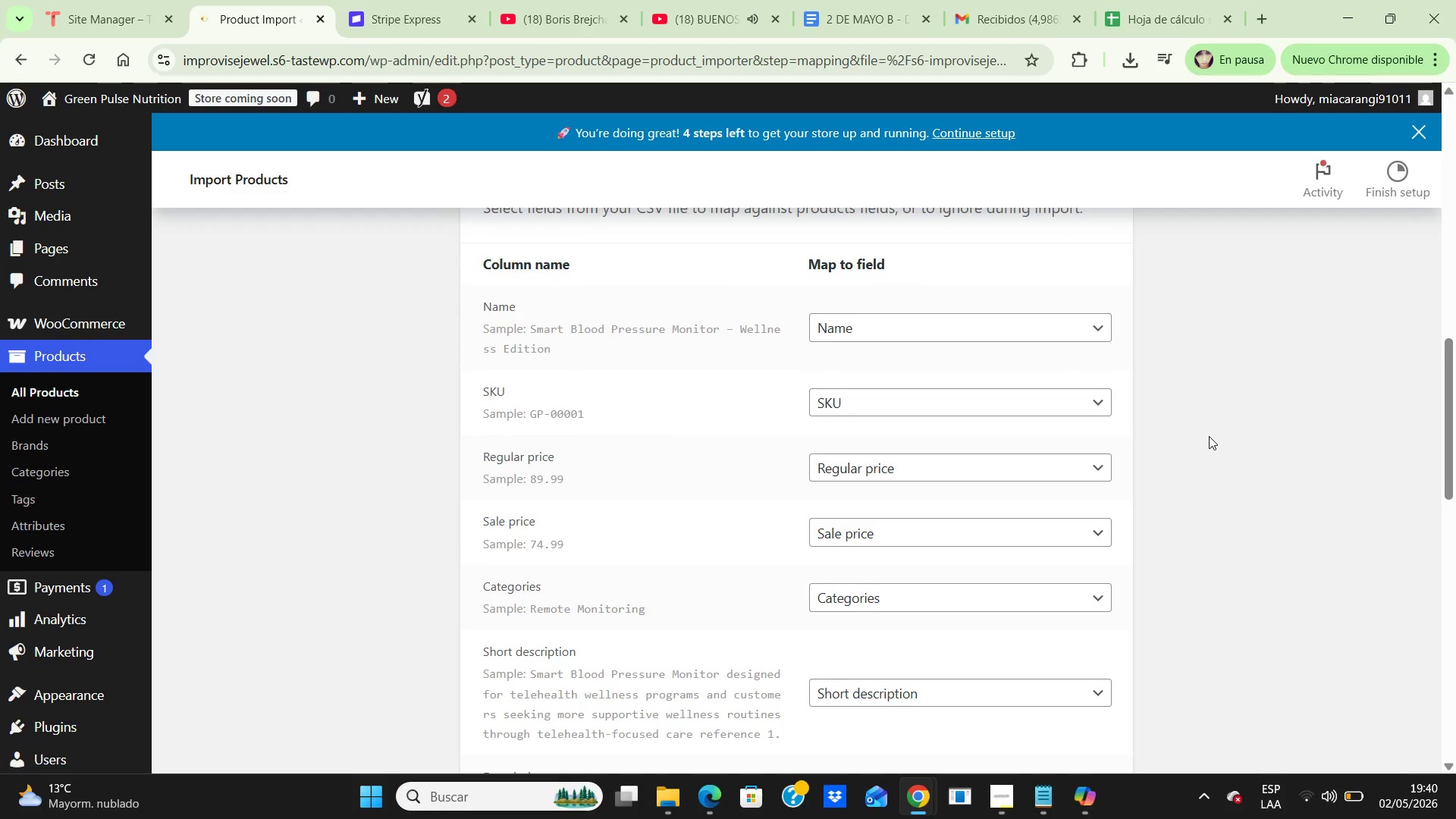 
key(ArrowUp)
 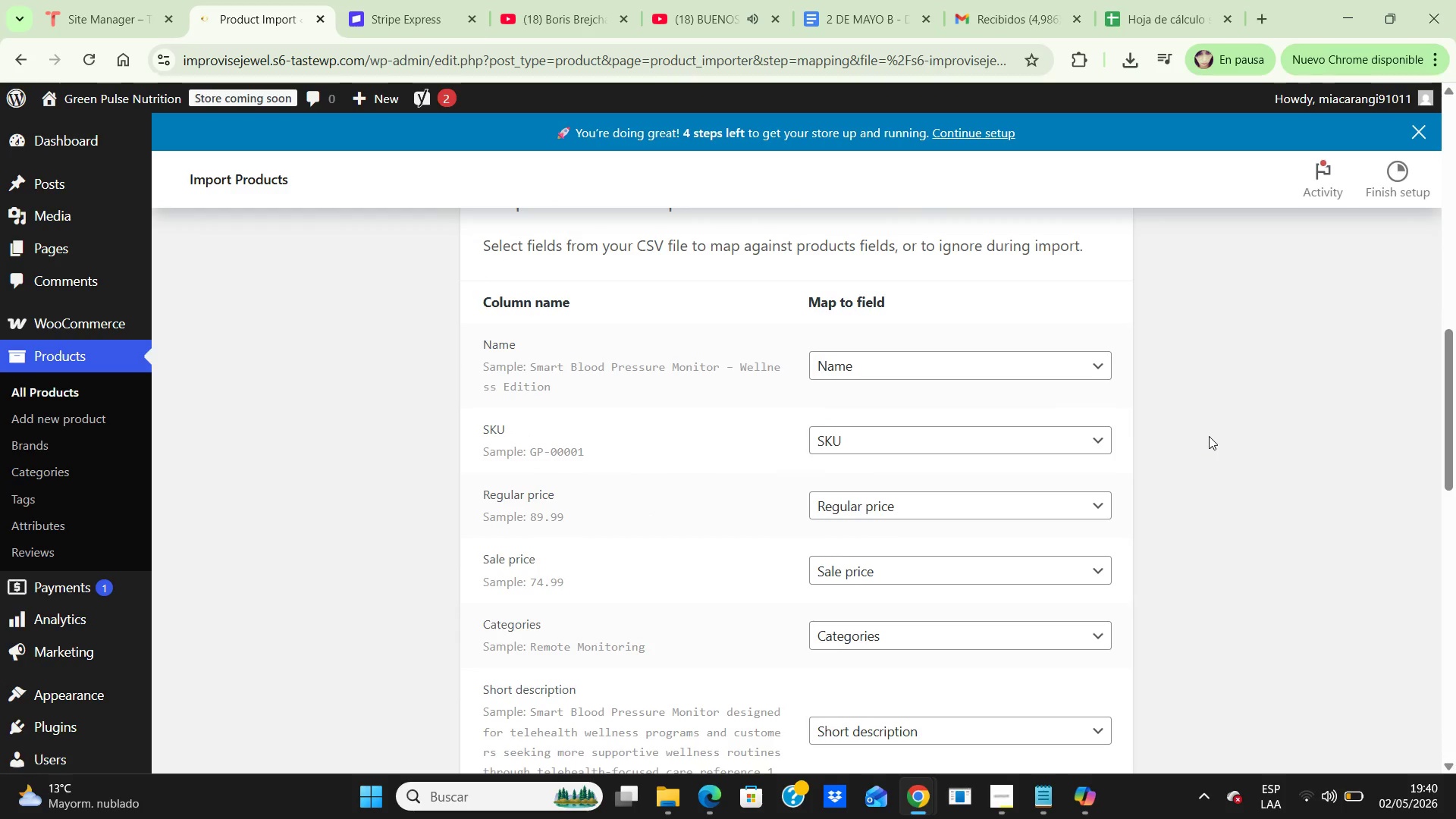 
key(ArrowDown)
 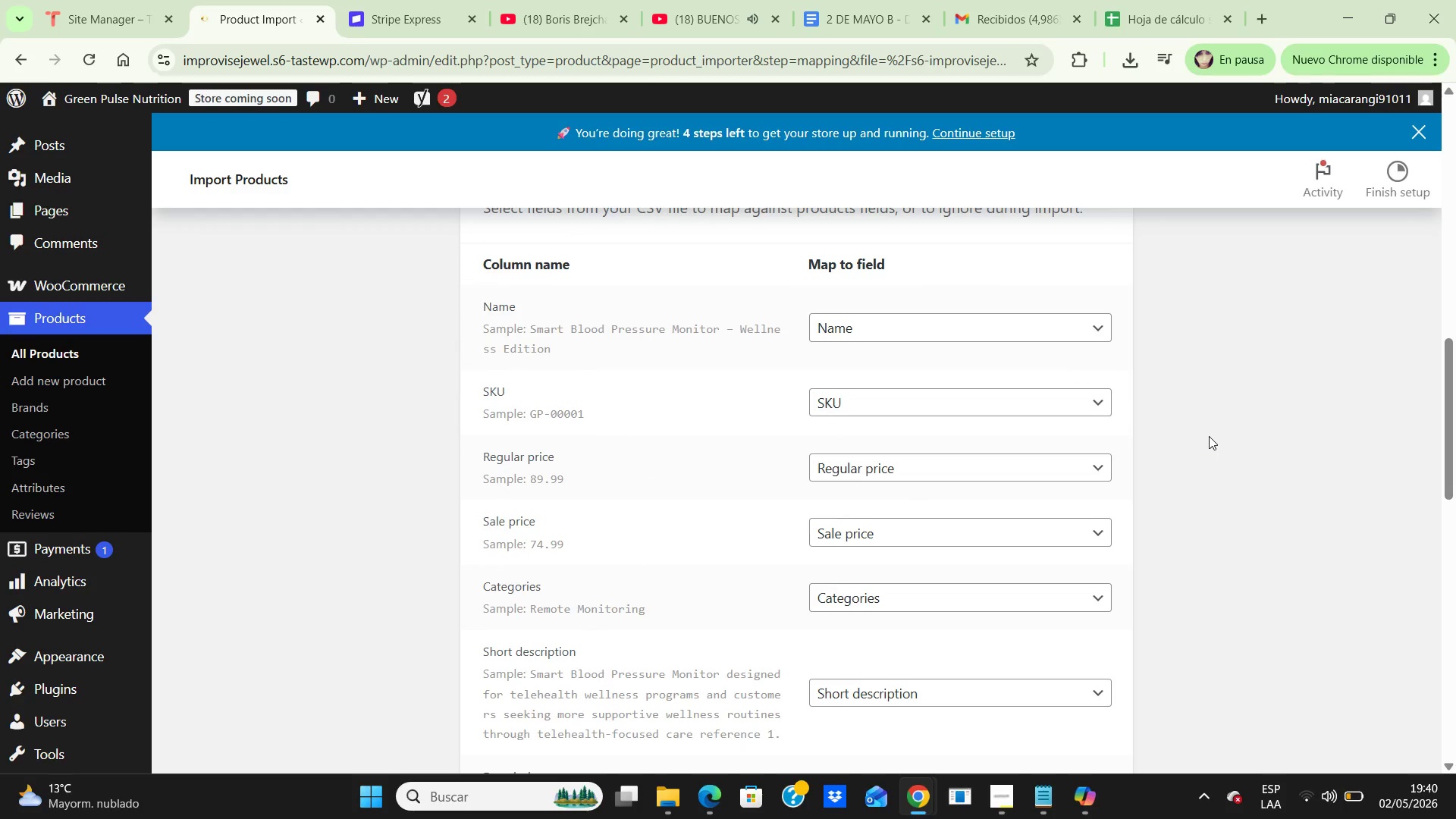 
hold_key(key=ArrowDown, duration=1.5)
 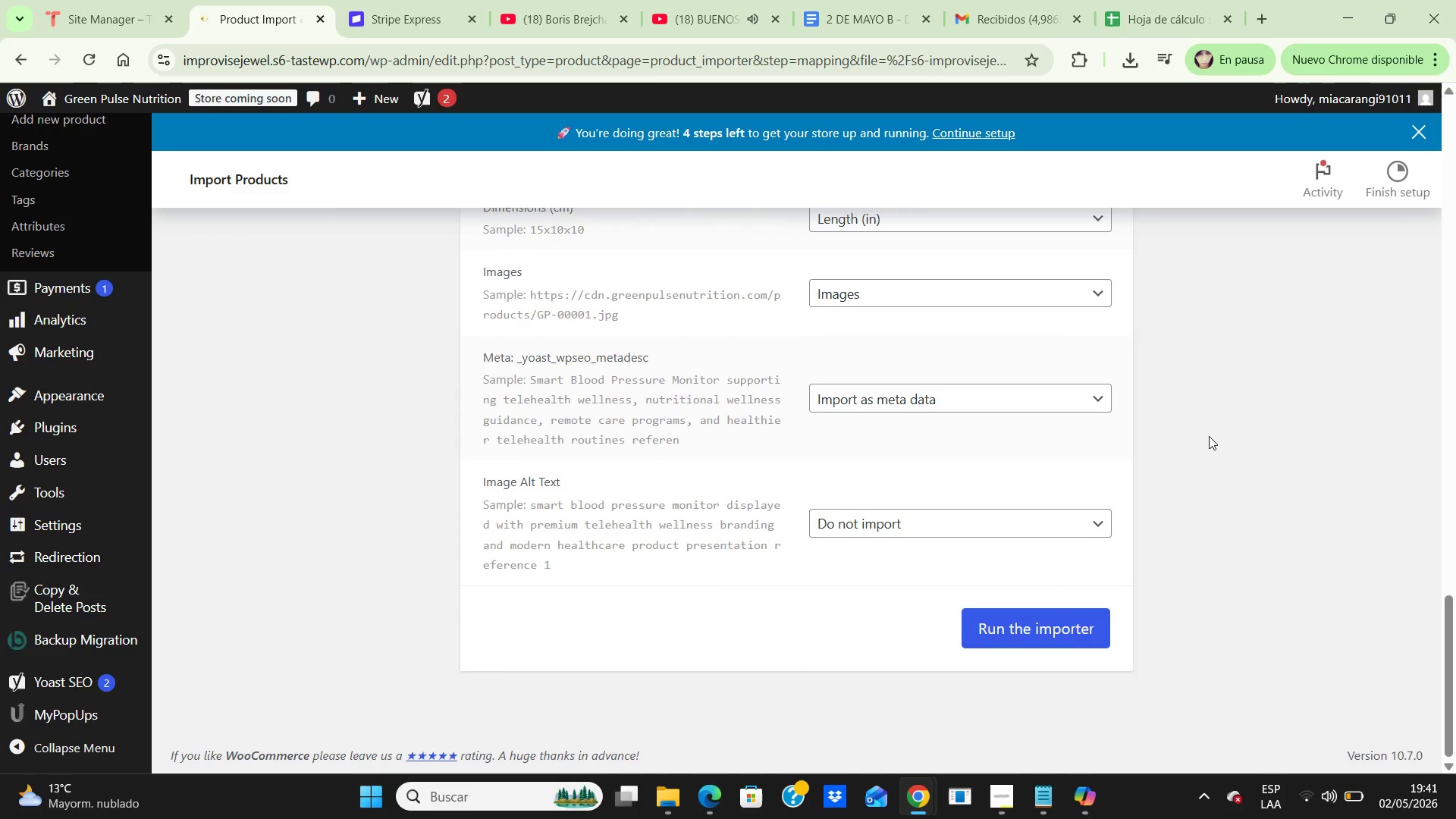 
hold_key(key=ArrowDown, duration=0.47)
 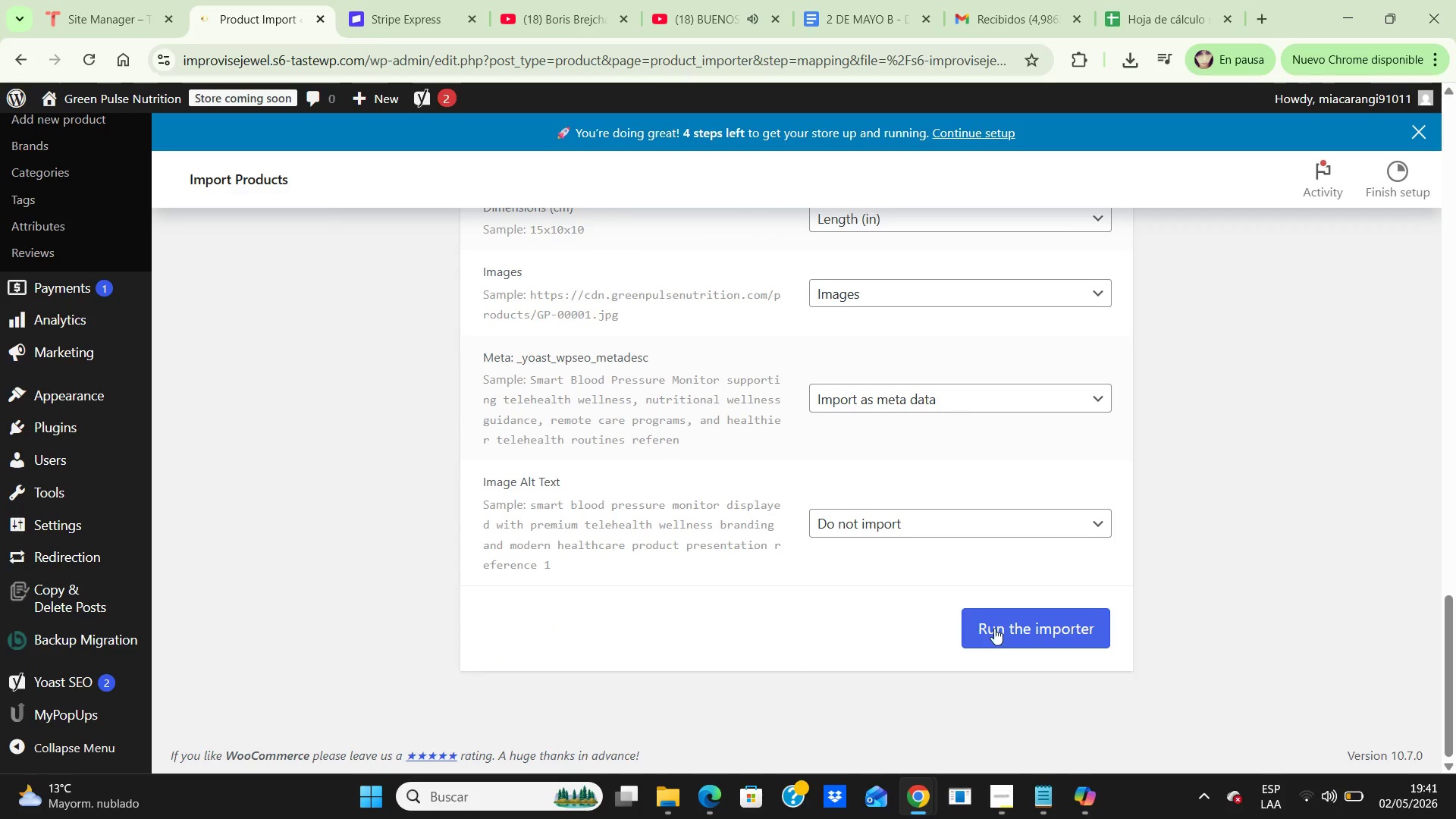 
left_click([1001, 628])
 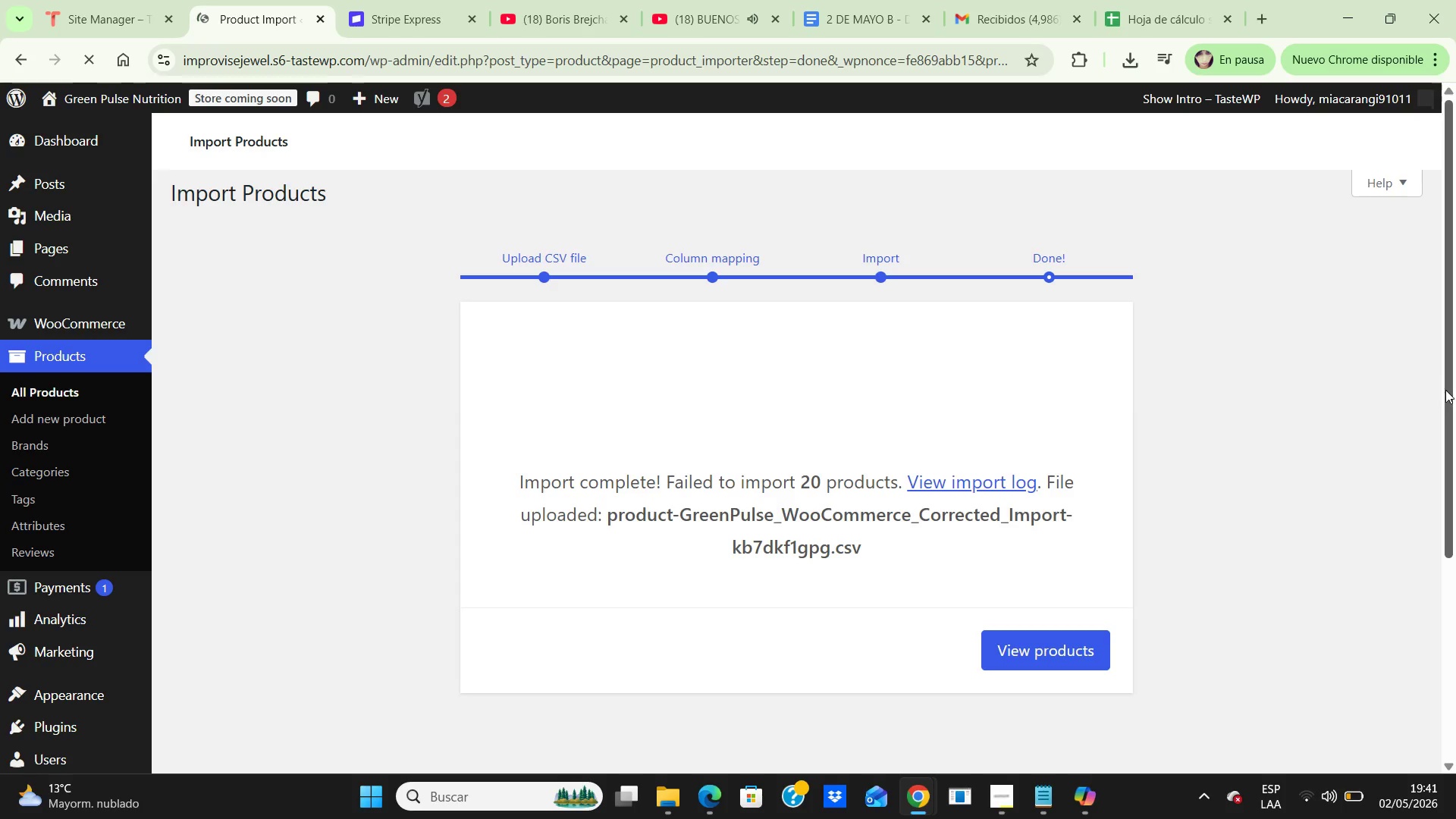 
wait(7.31)
 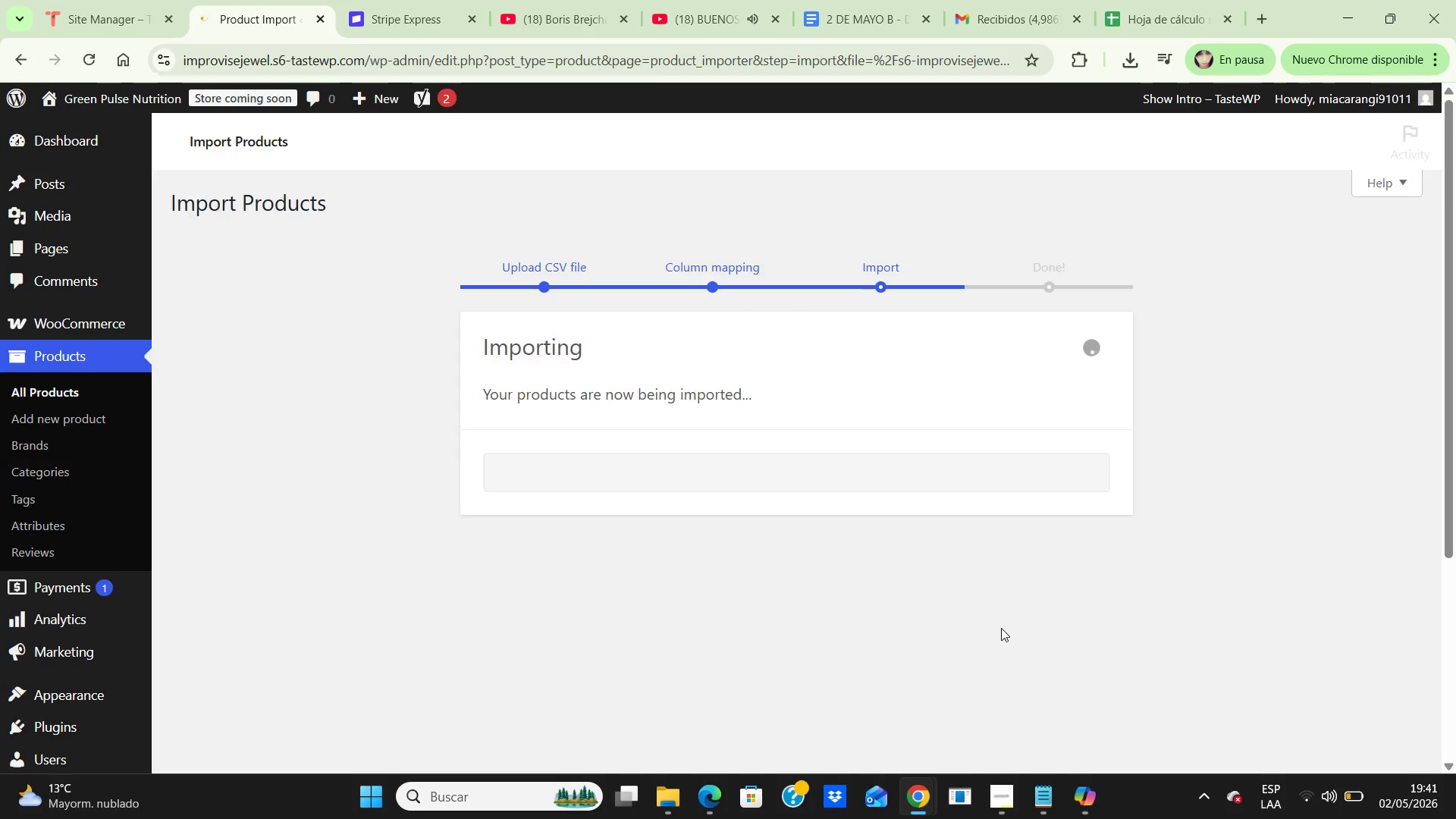 
left_click_drag(start_coordinate=[1448, 374], to_coordinate=[1450, 780])
 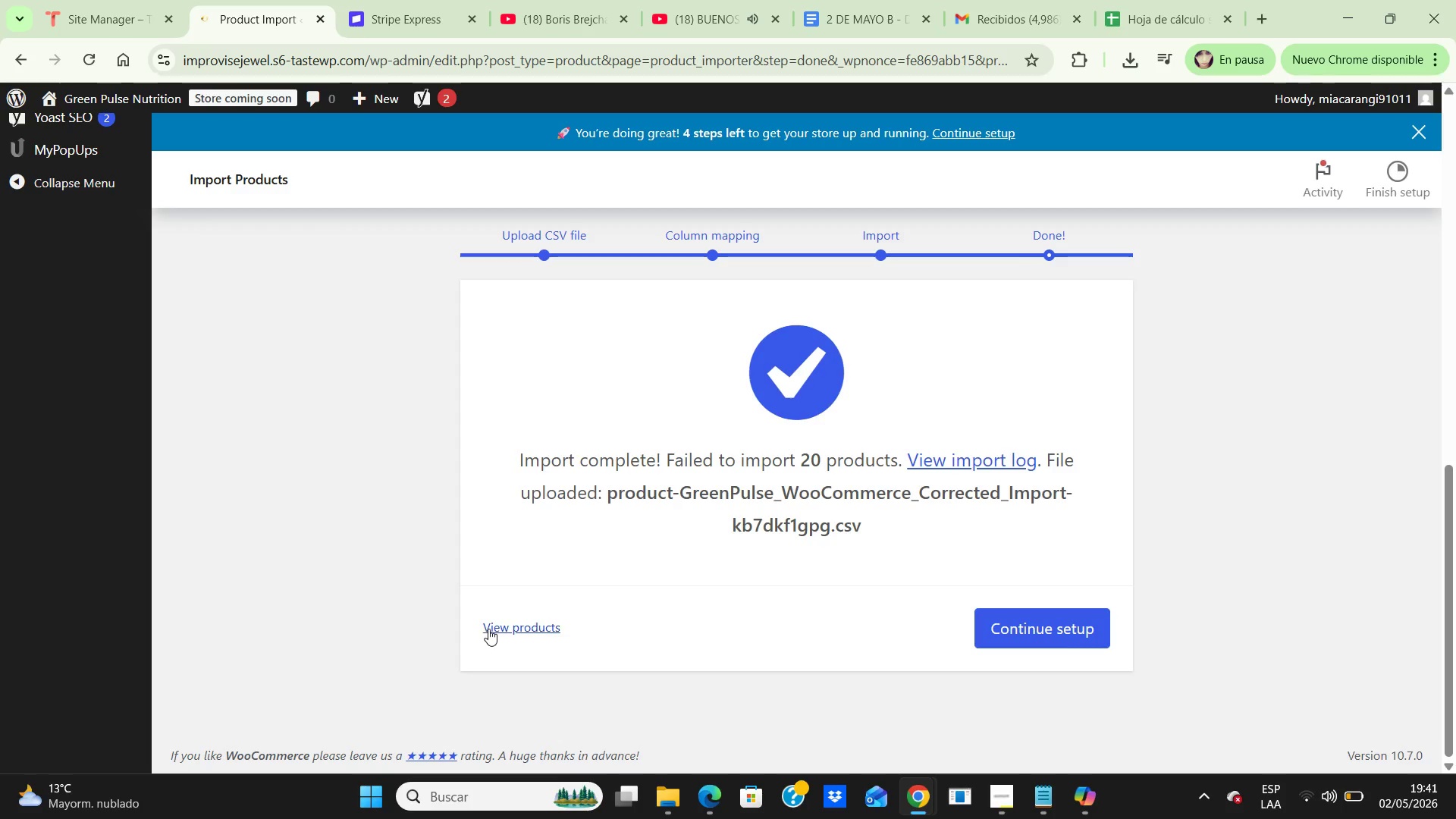 
left_click([499, 623])
 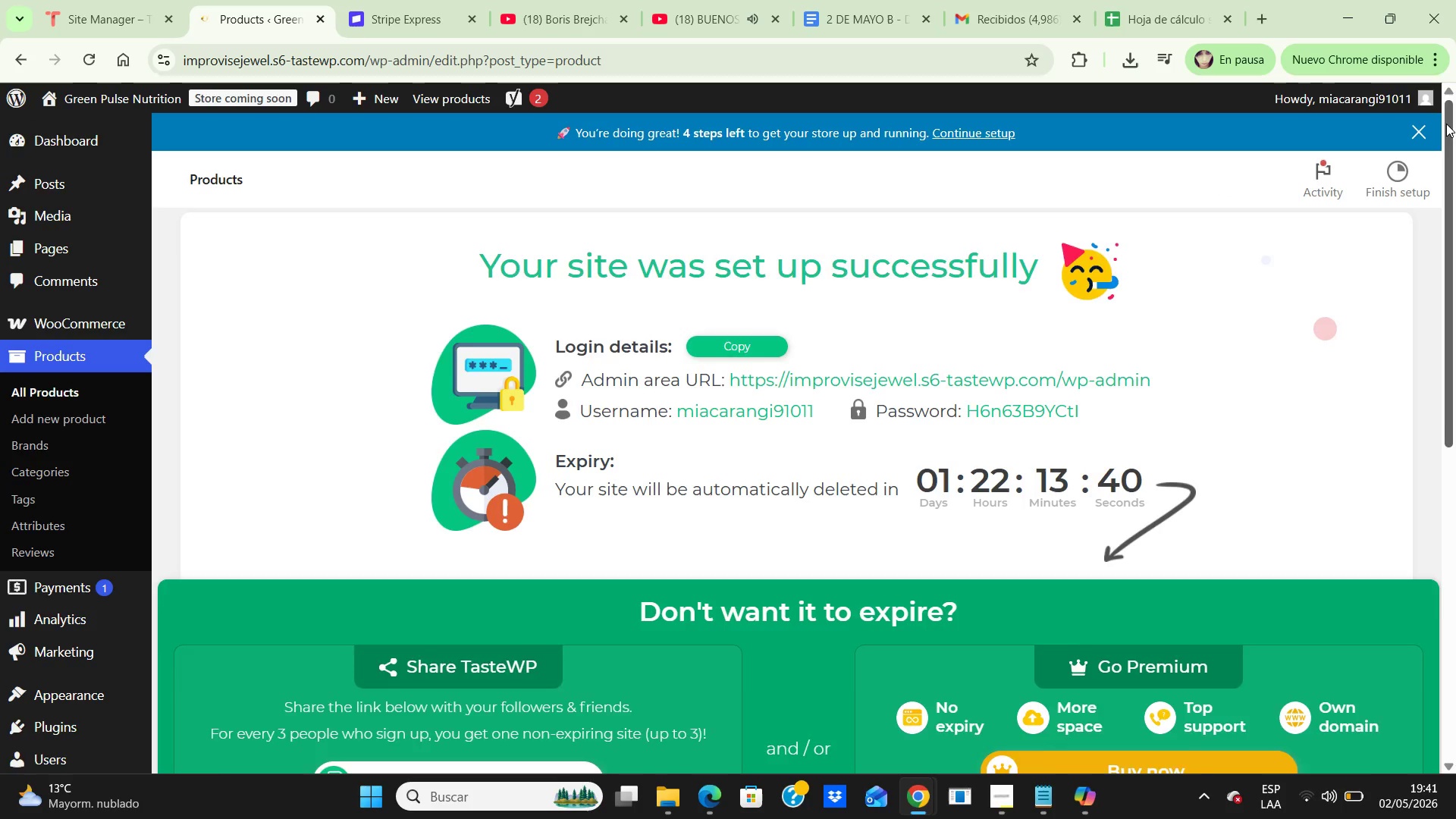 
left_click_drag(start_coordinate=[1446, 124], to_coordinate=[1453, 486])
 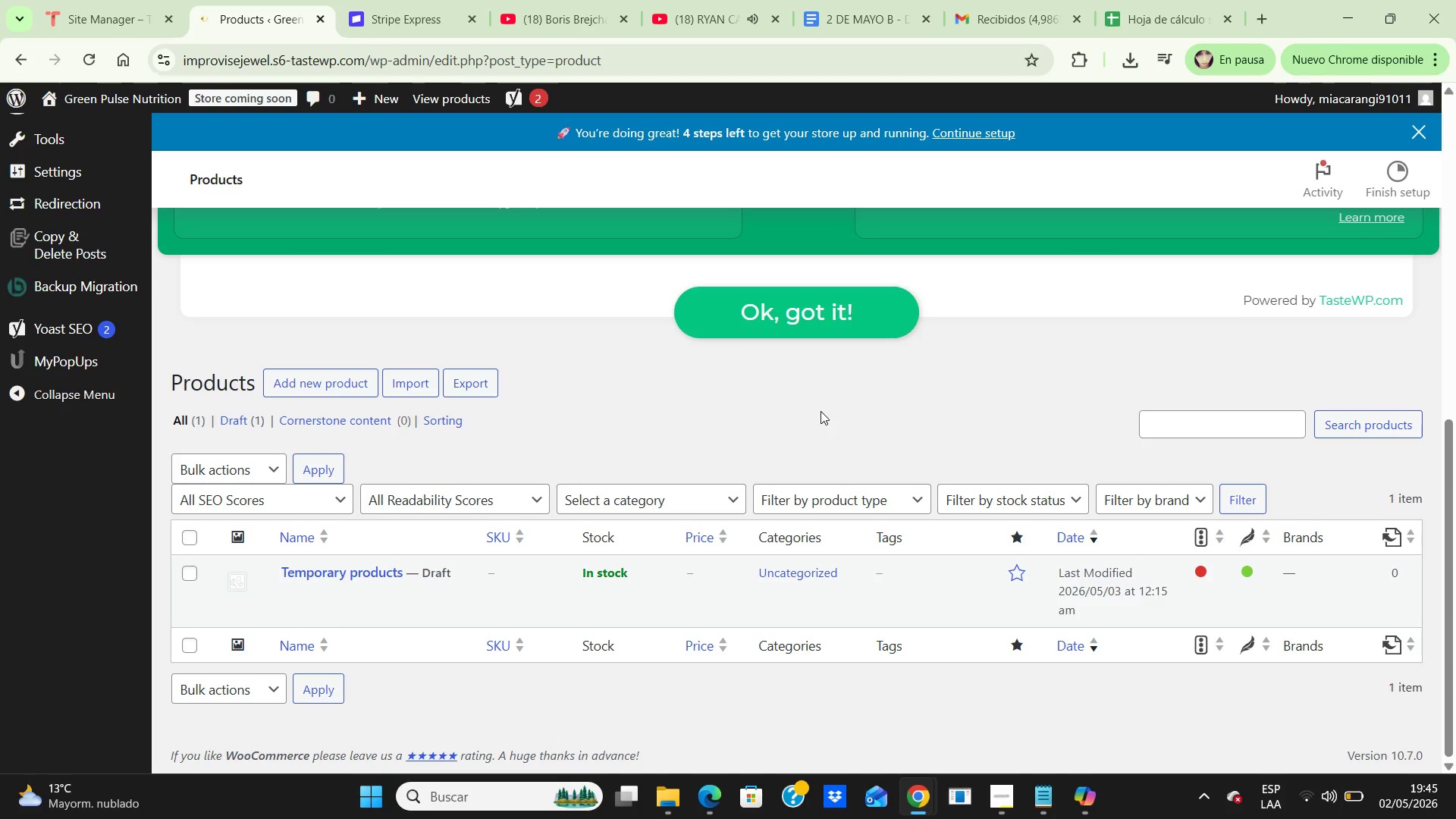 
wait(253.17)
 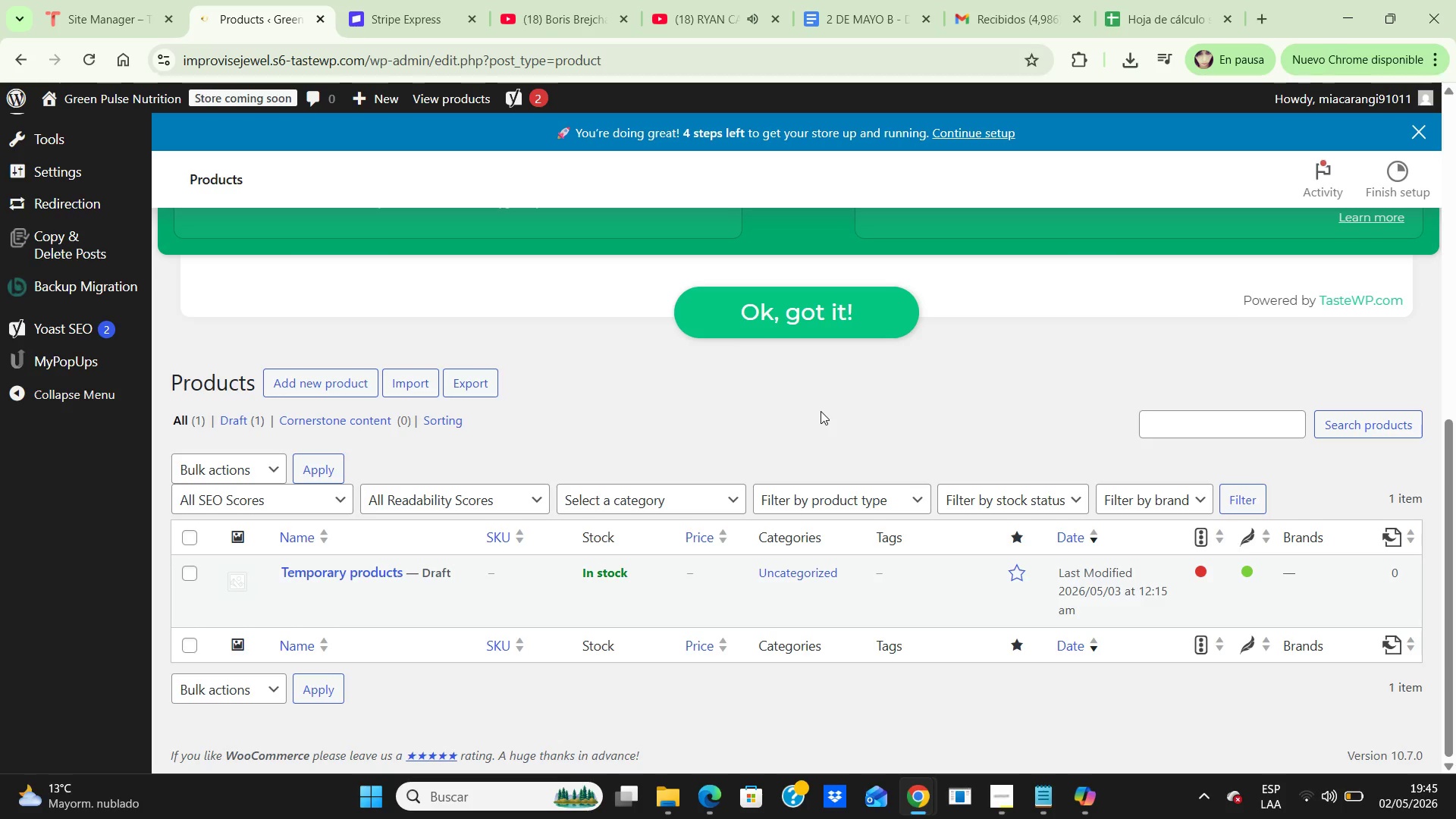 
left_click([1266, 11])
 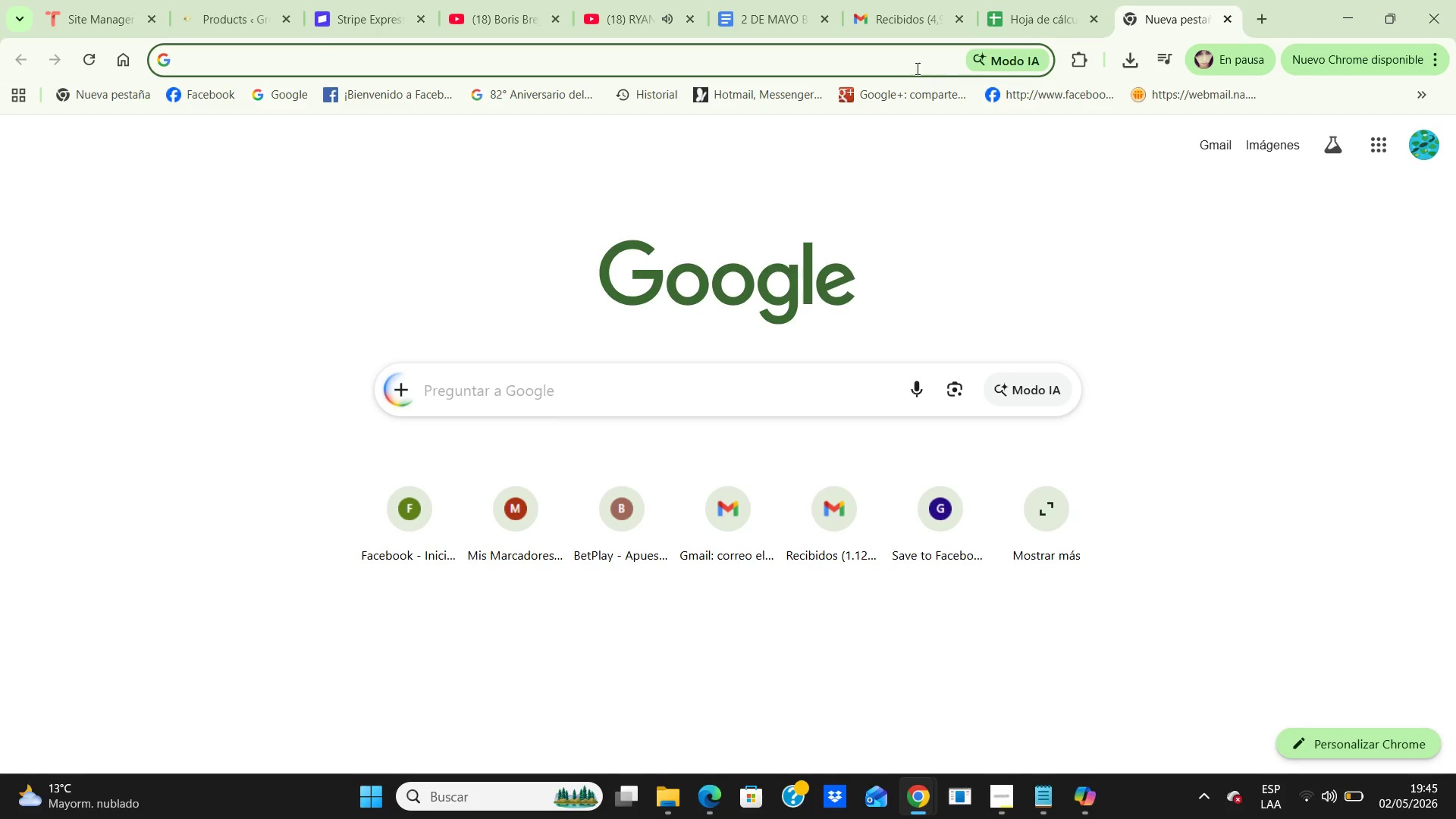 
left_click([906, 59])
 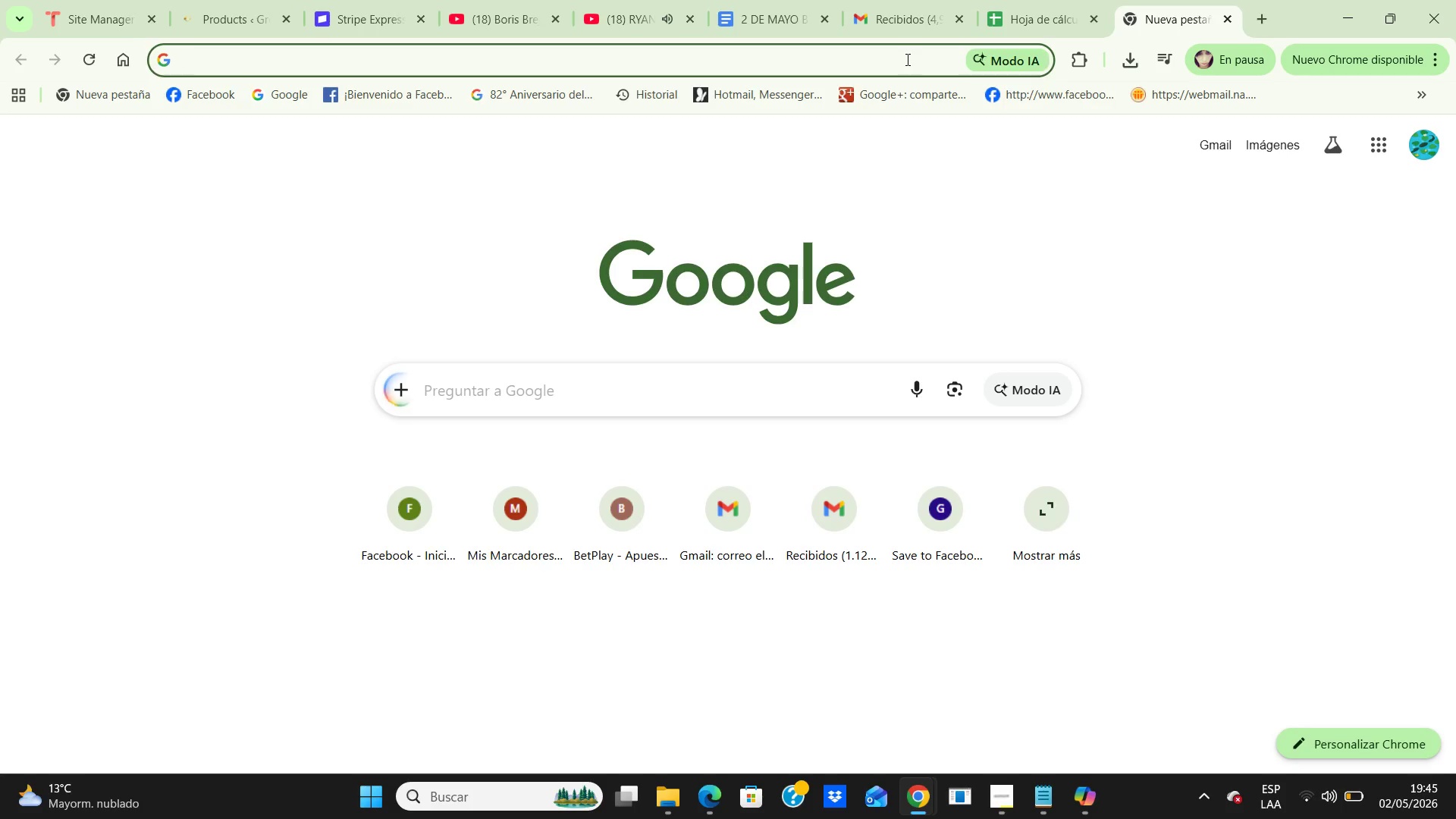 
key(W)
 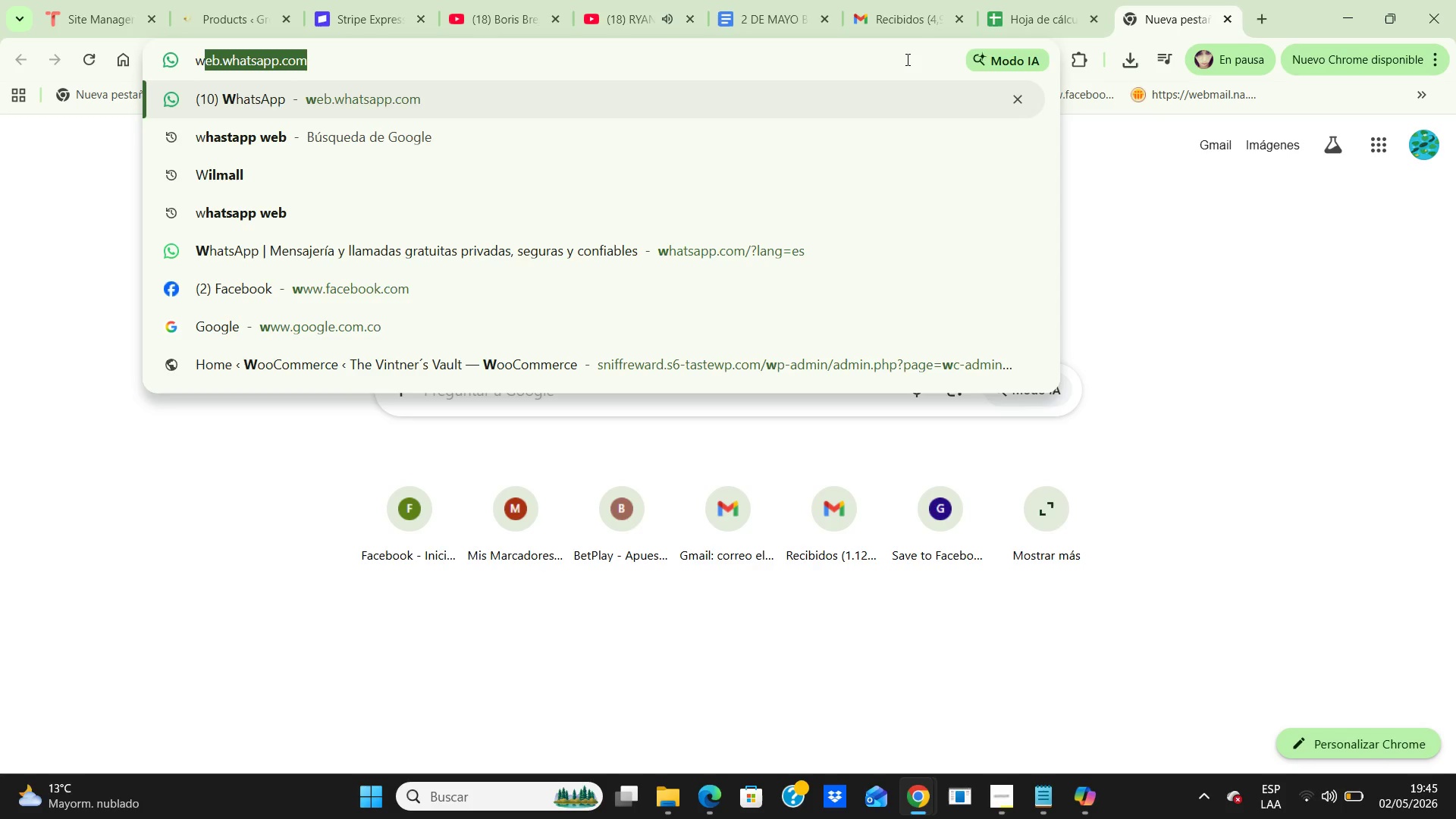 
key(Enter)
 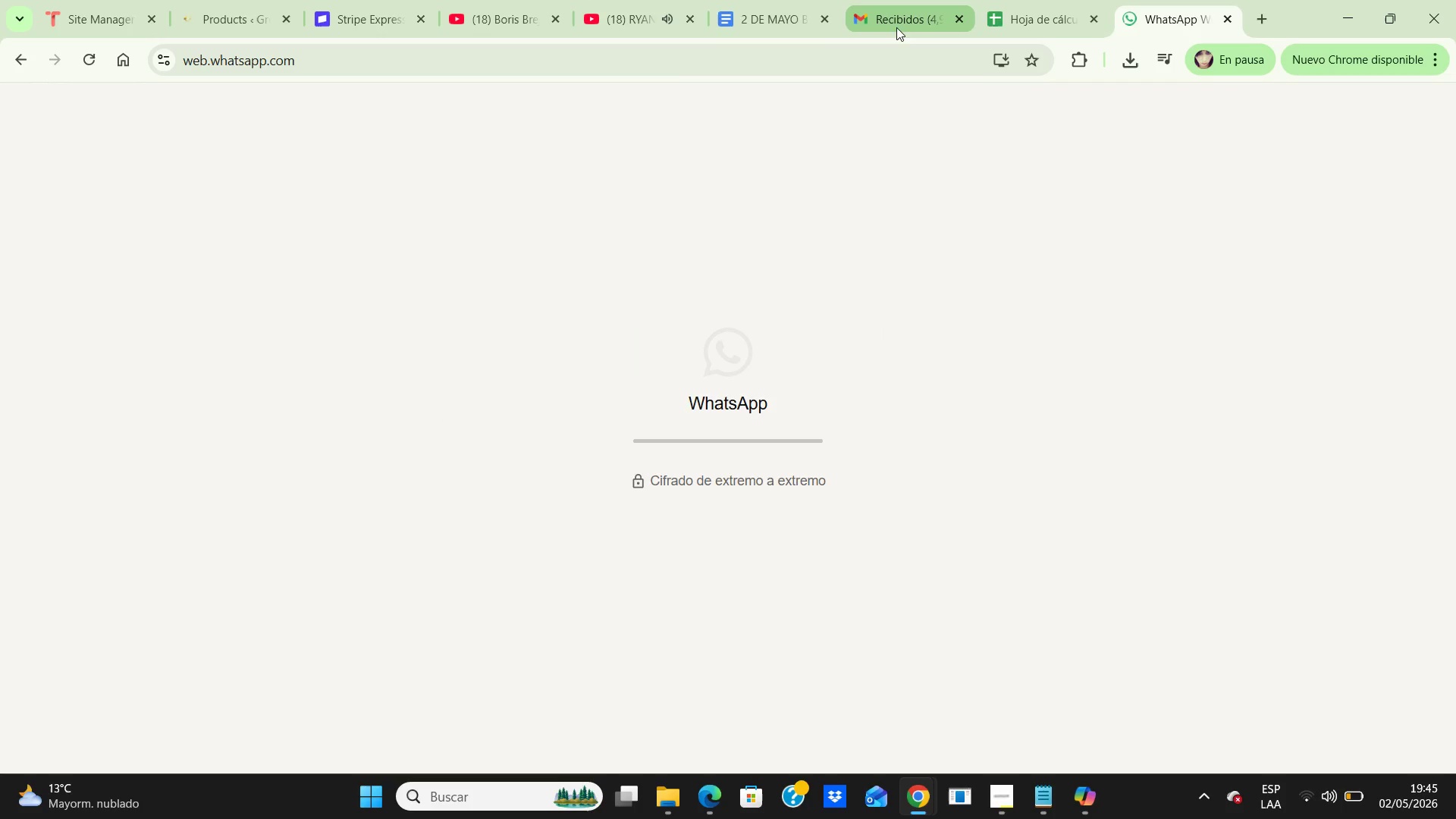 
left_click([894, 23])
 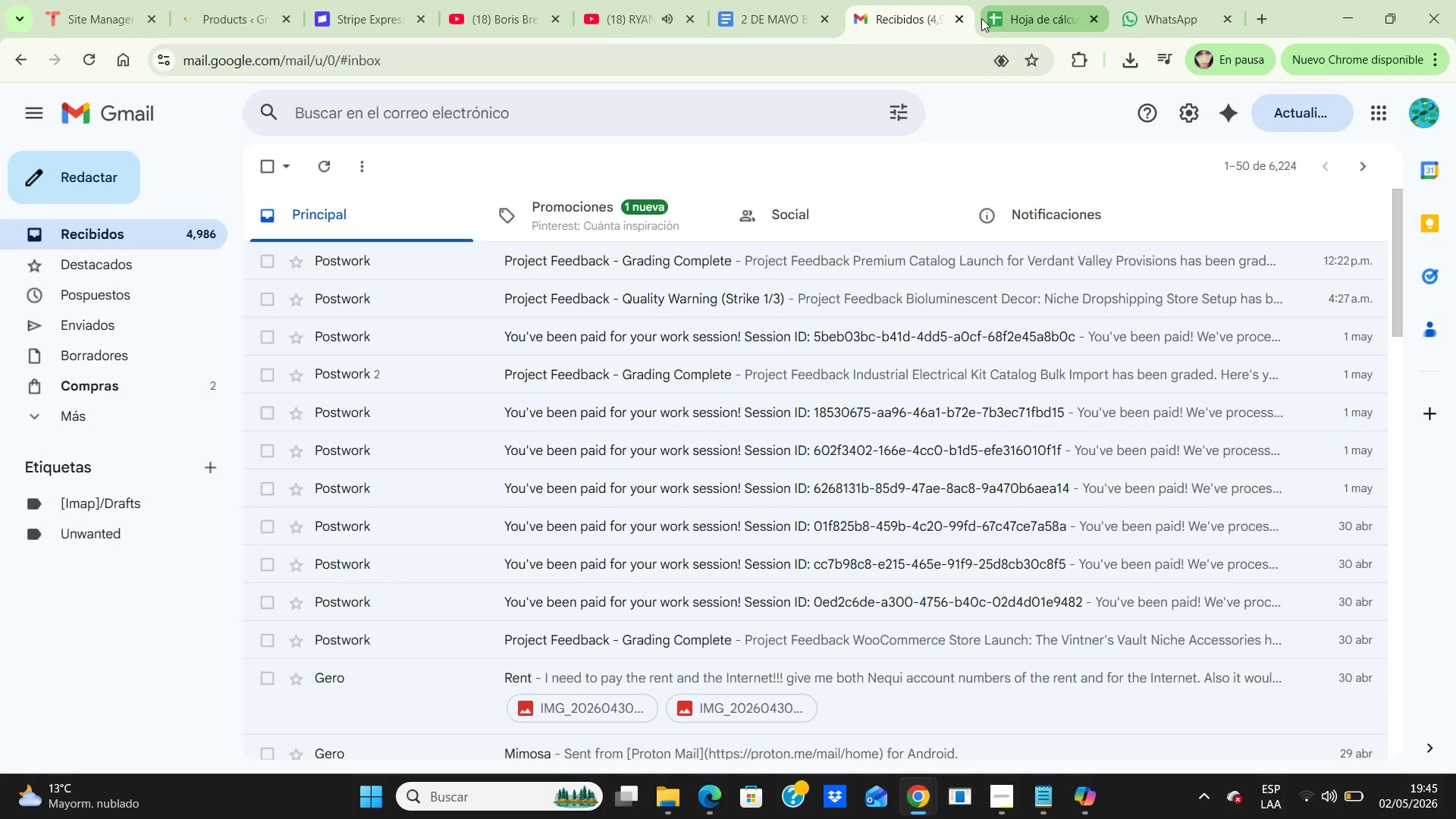 
left_click([1150, 17])
 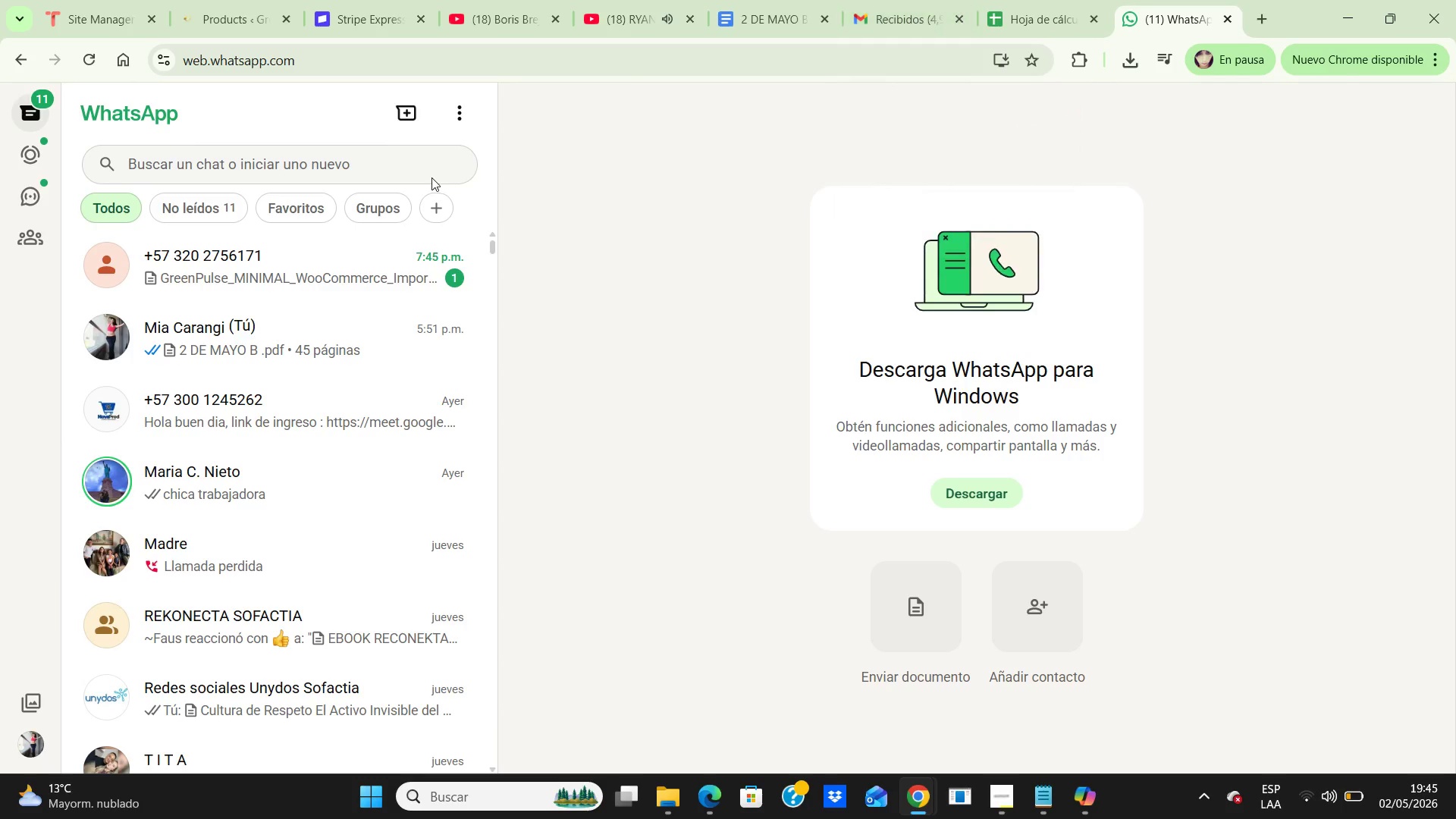 
left_click([384, 259])
 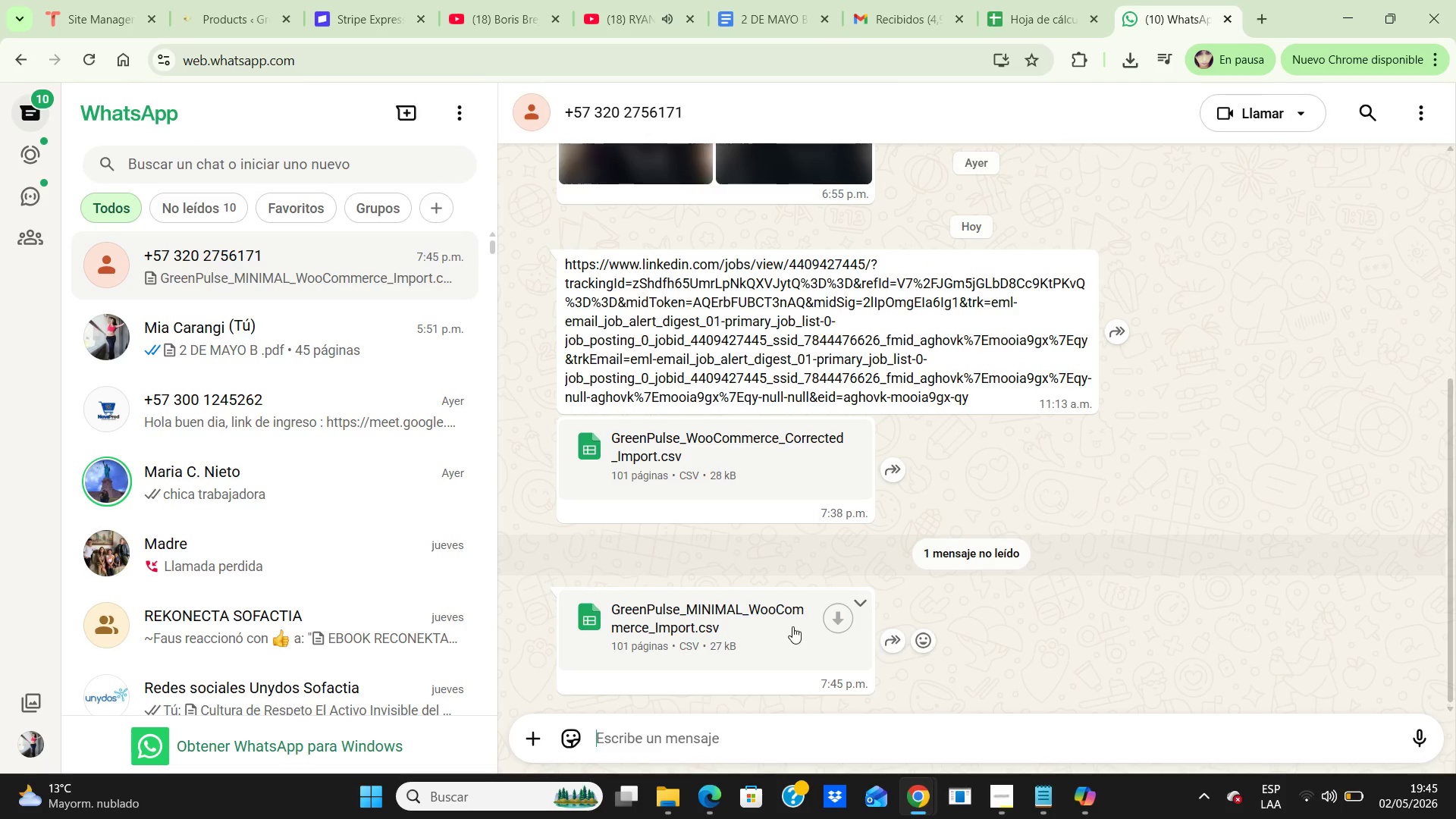 
left_click([843, 612])
 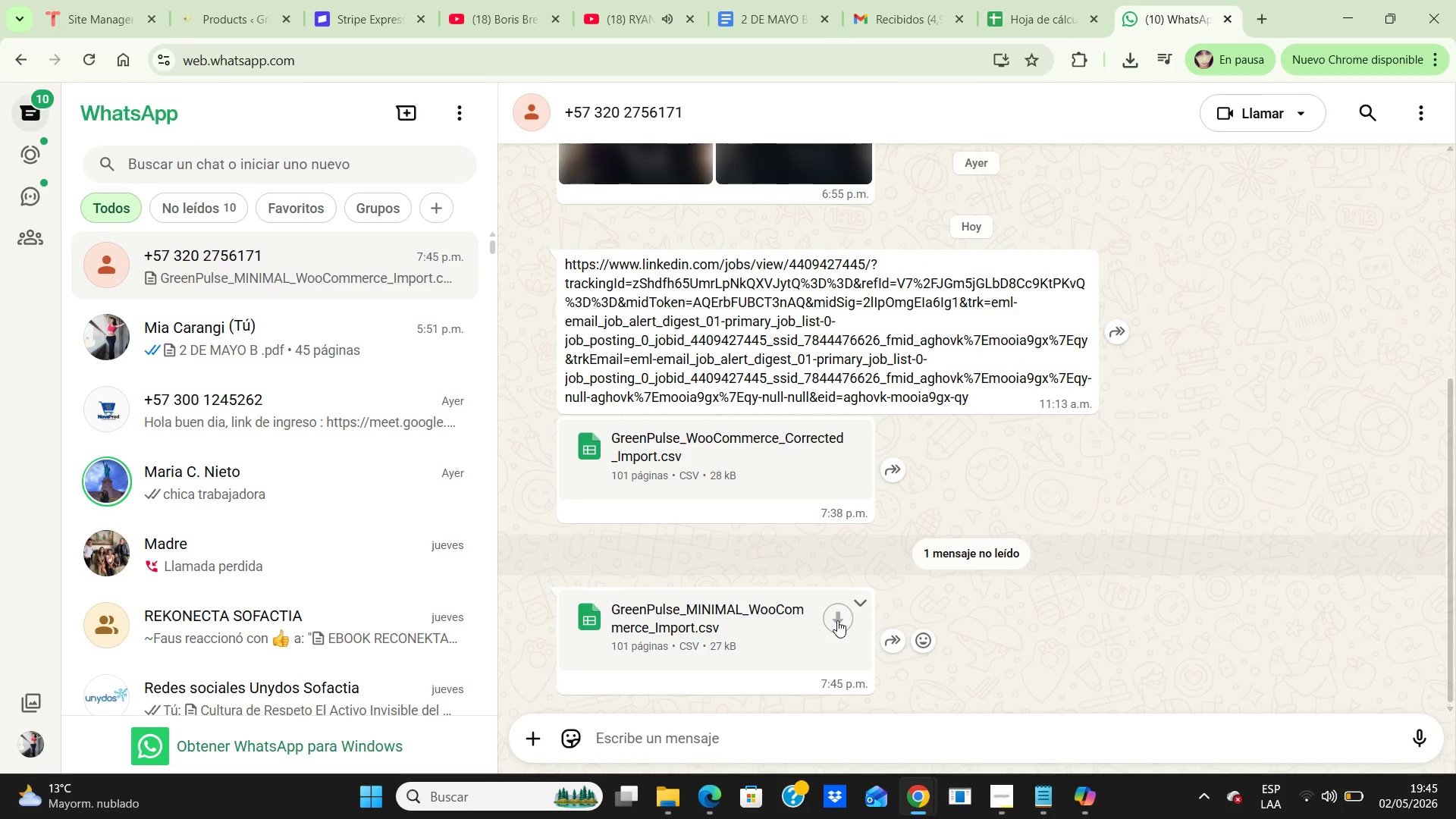 
left_click([837, 620])
 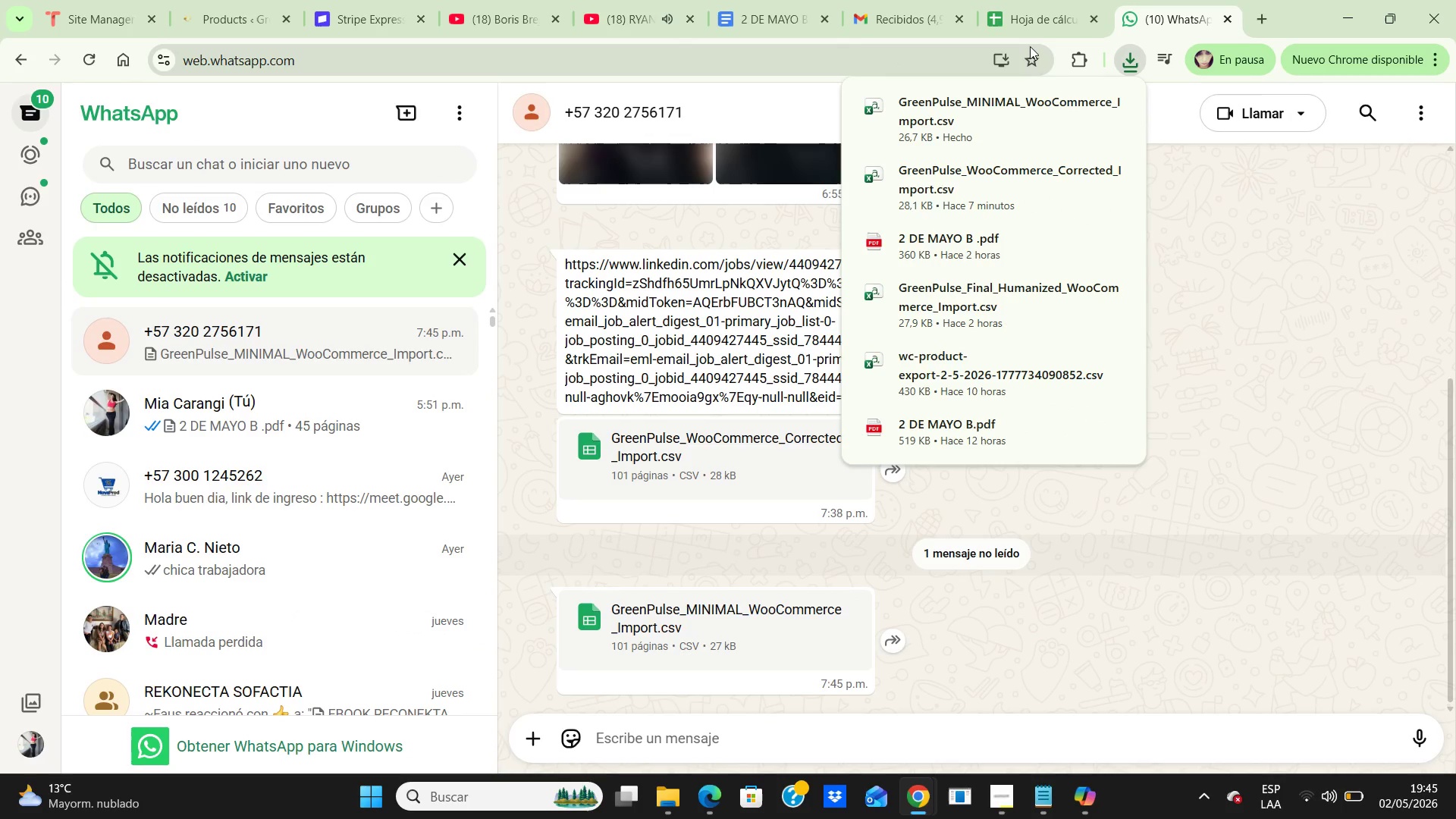 
wait(6.48)
 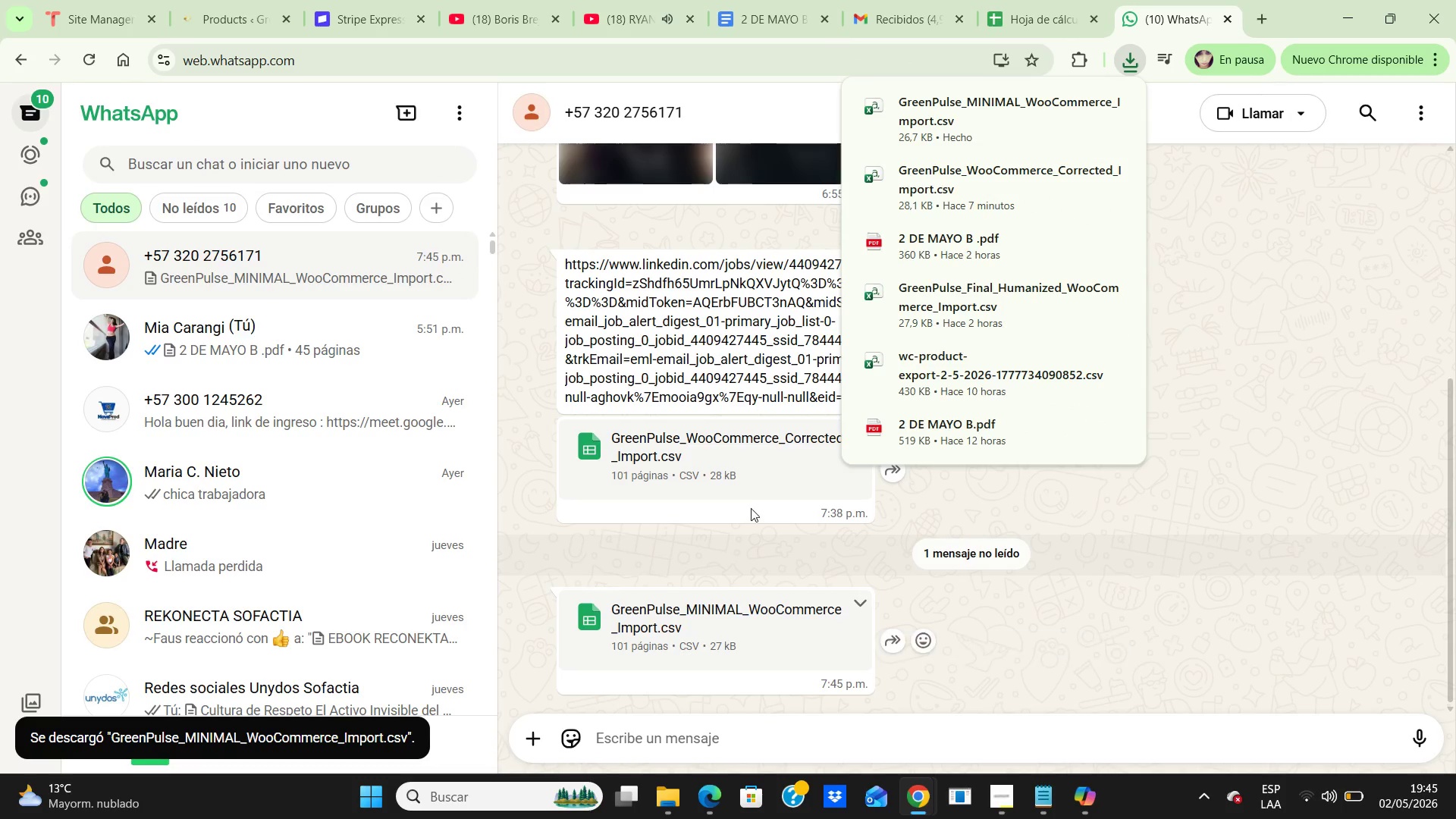 
left_click([1232, 15])
 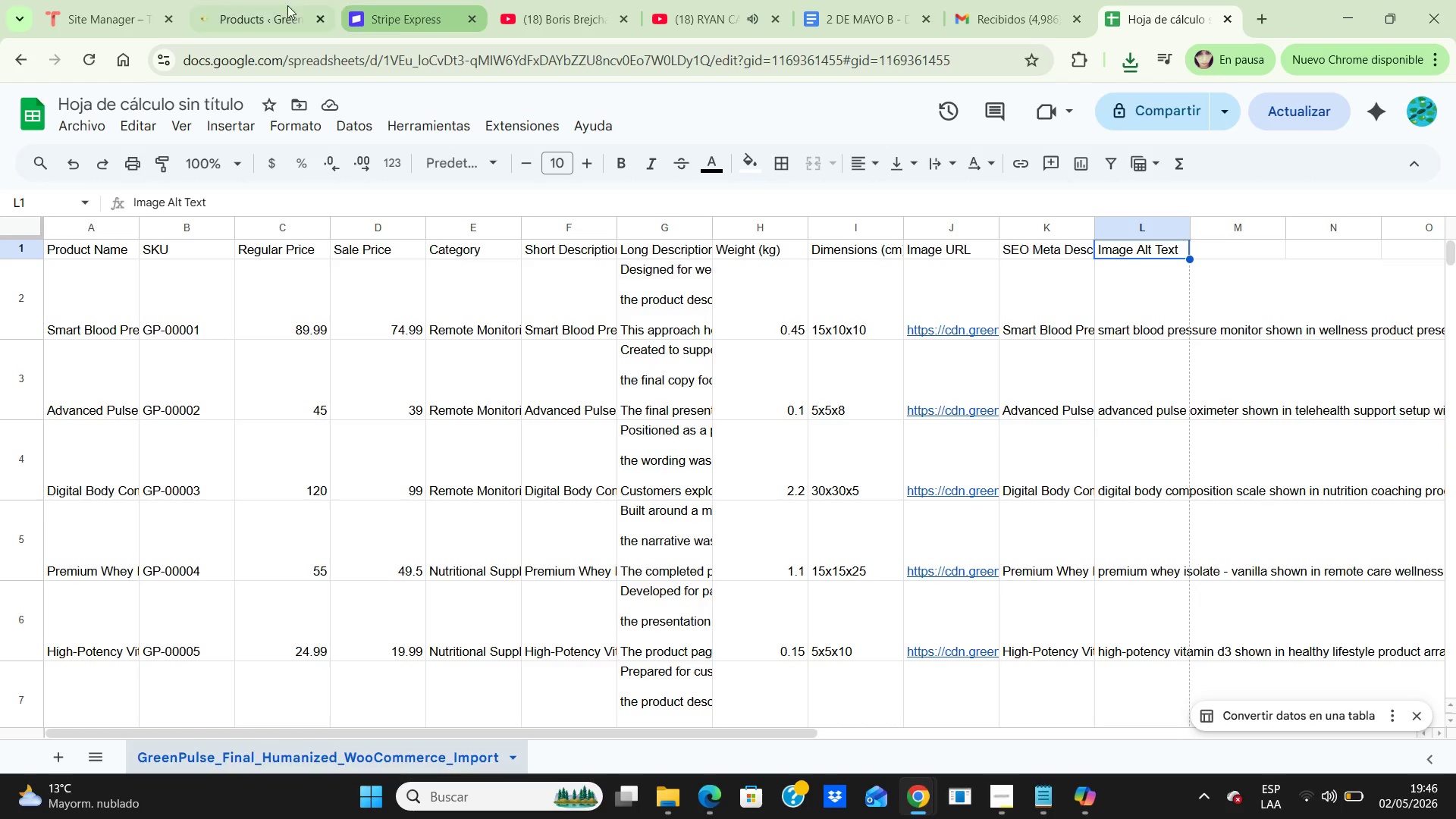 
left_click([243, 14])
 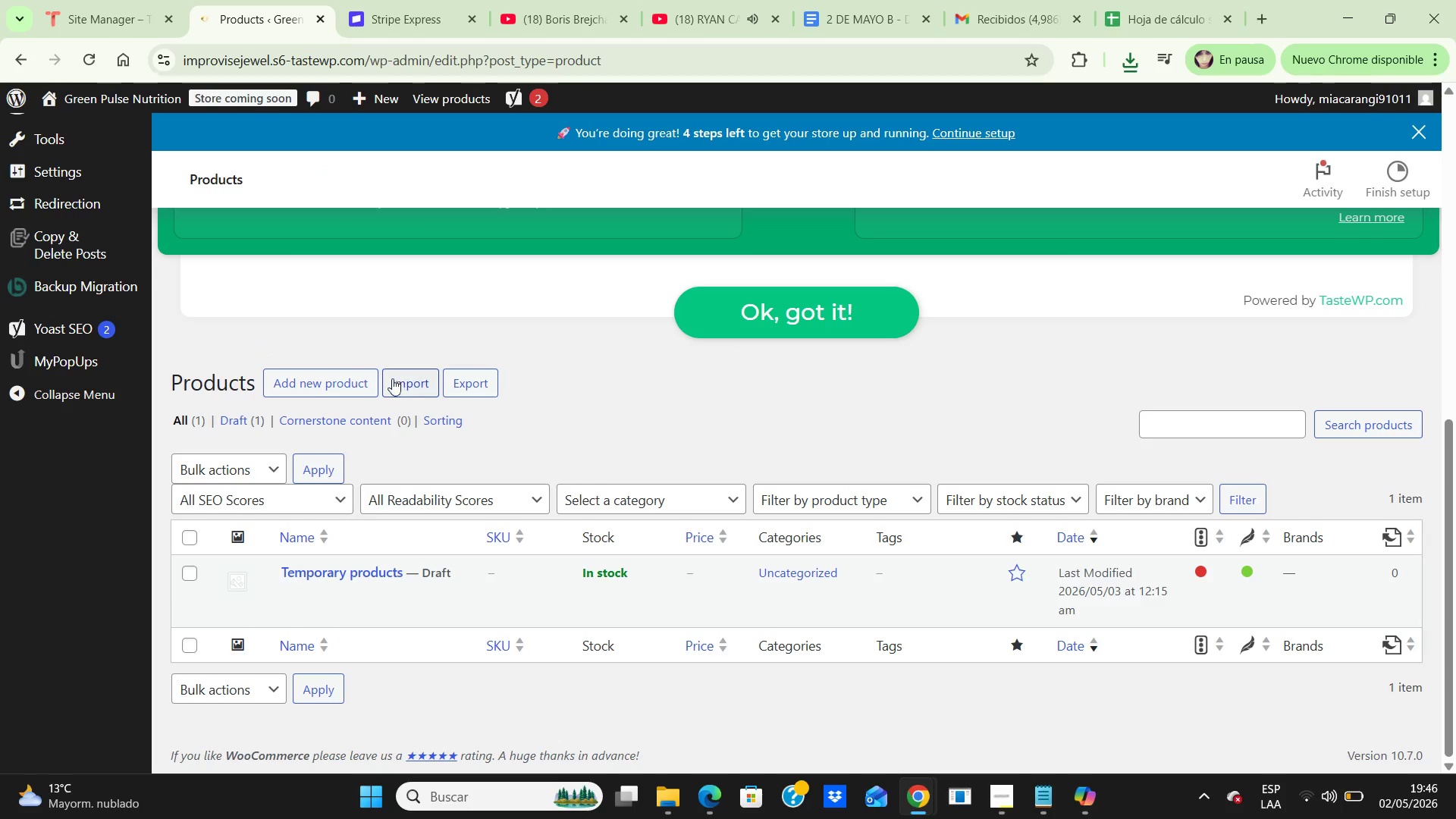 
left_click([397, 392])
 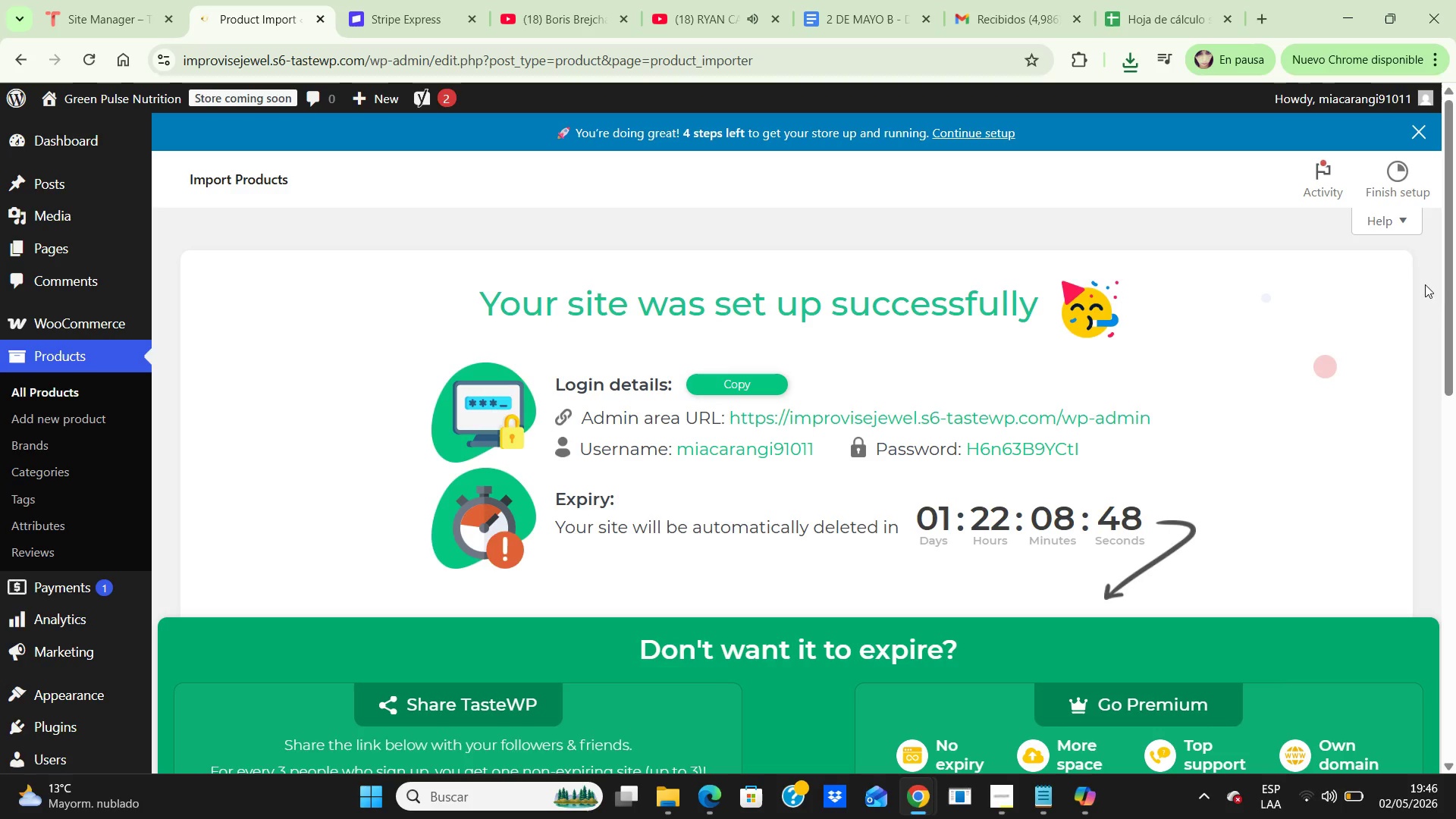 
wait(5.16)
 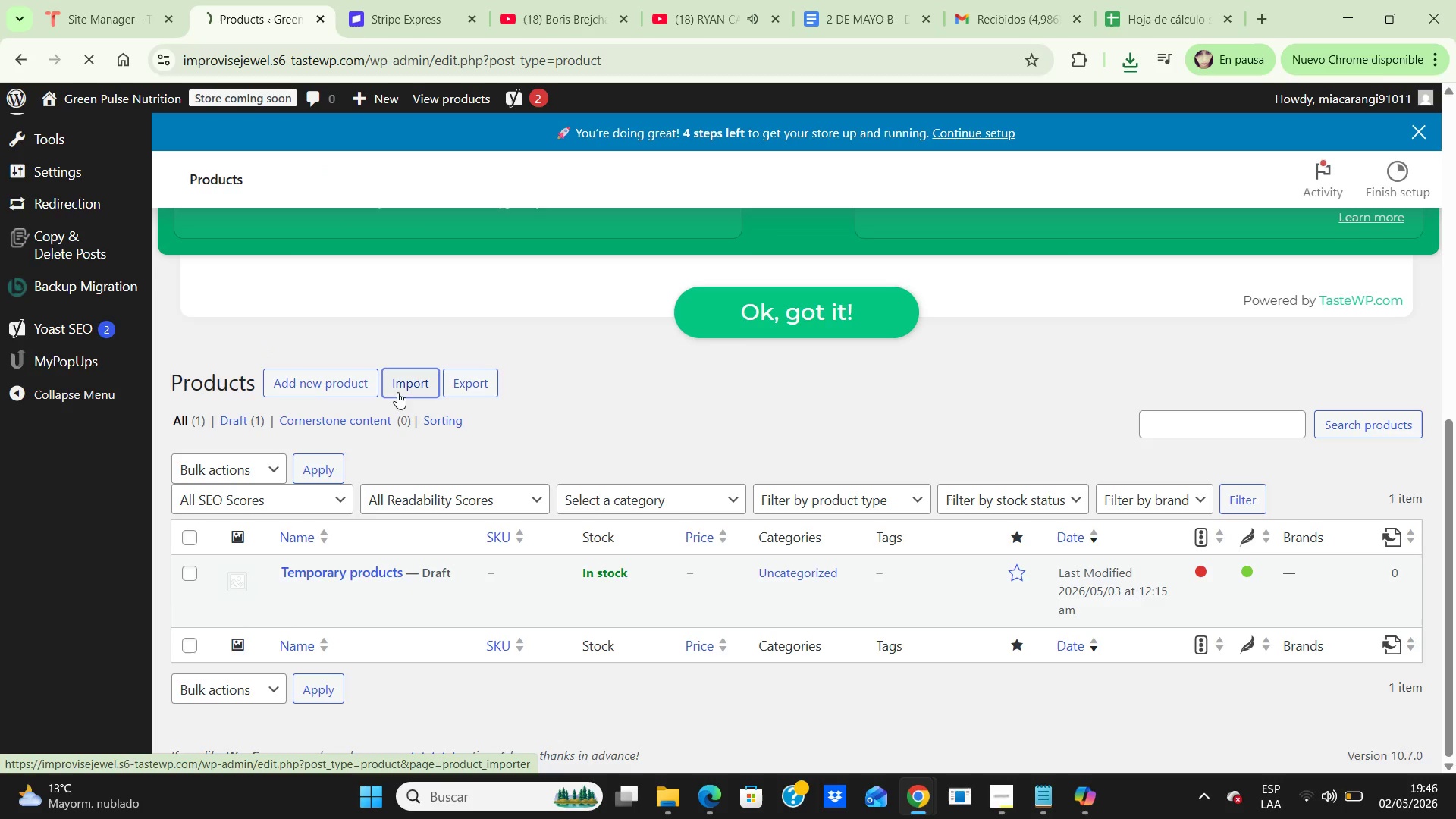 
left_click_drag(start_coordinate=[1448, 294], to_coordinate=[1455, 624])
 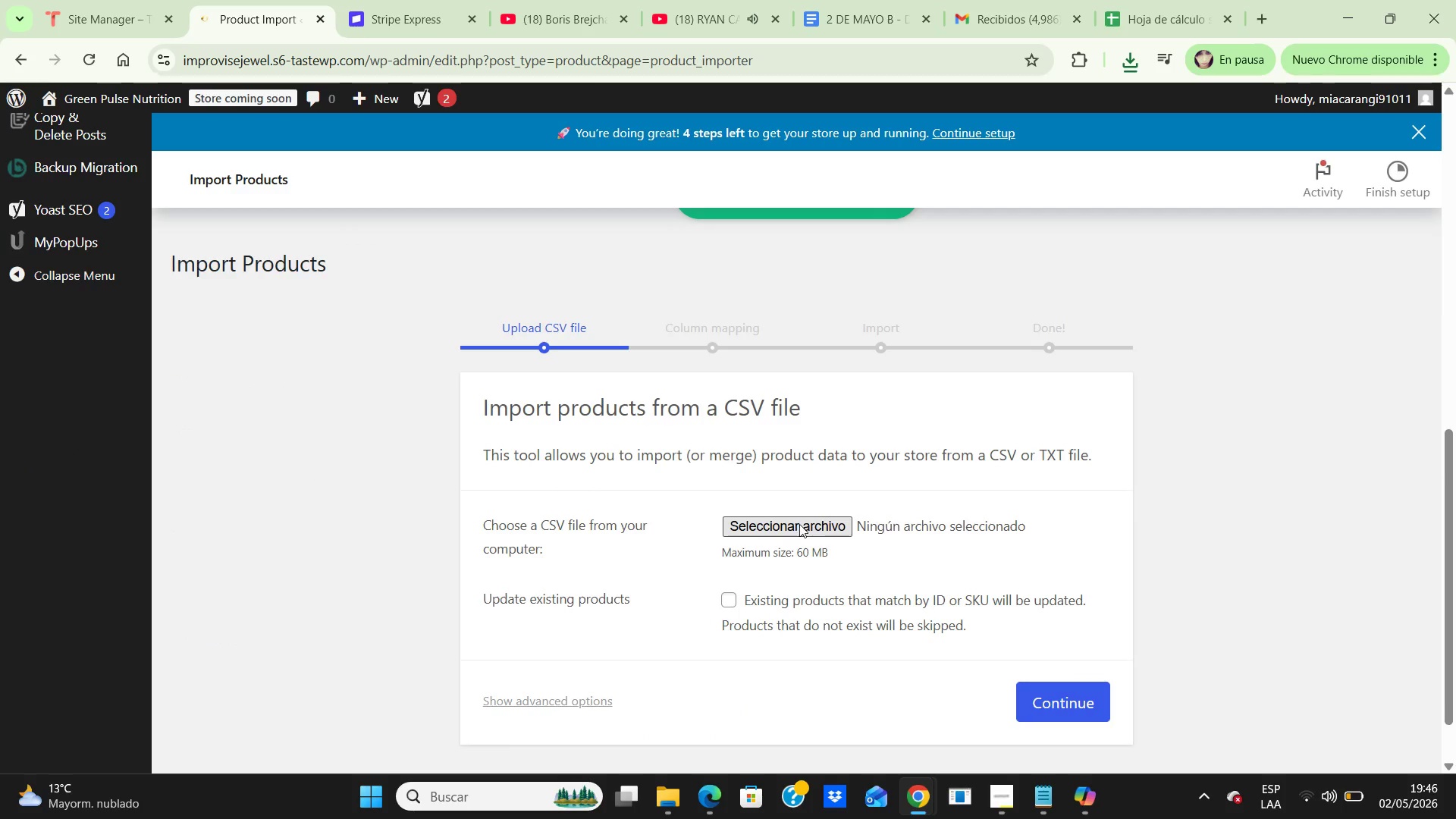 
left_click([799, 525])
 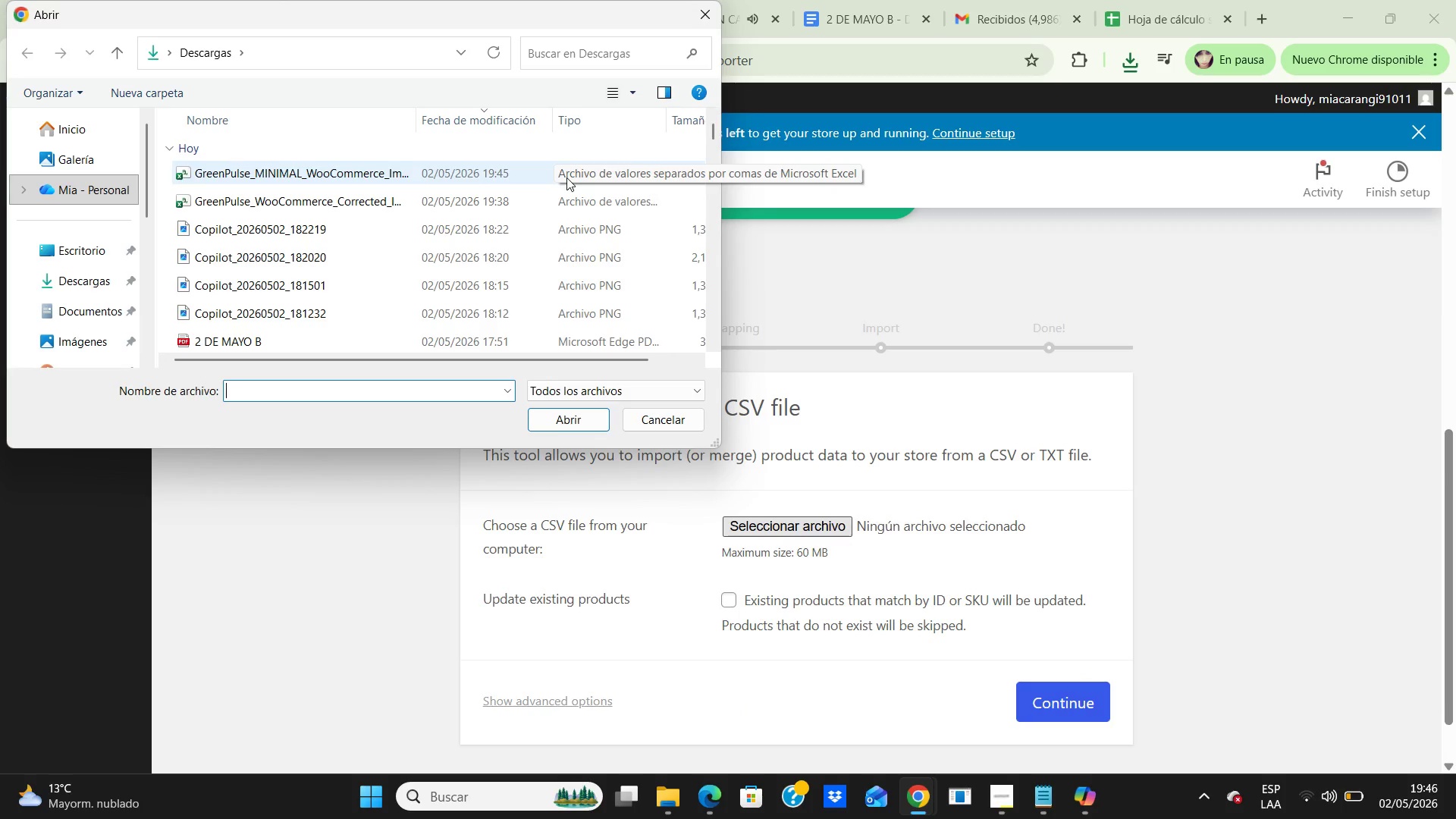 
left_click([500, 176])
 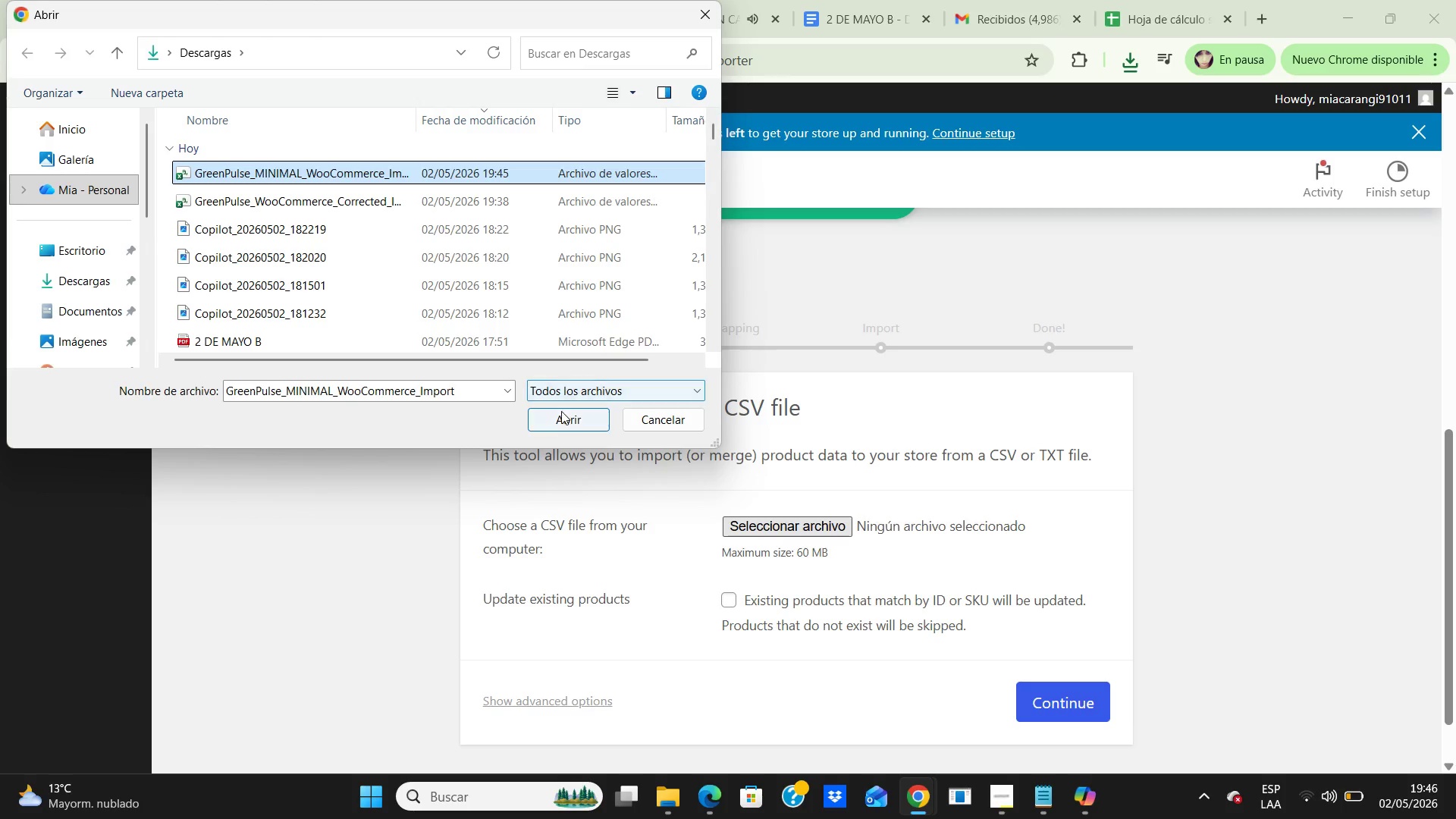 
left_click([554, 418])
 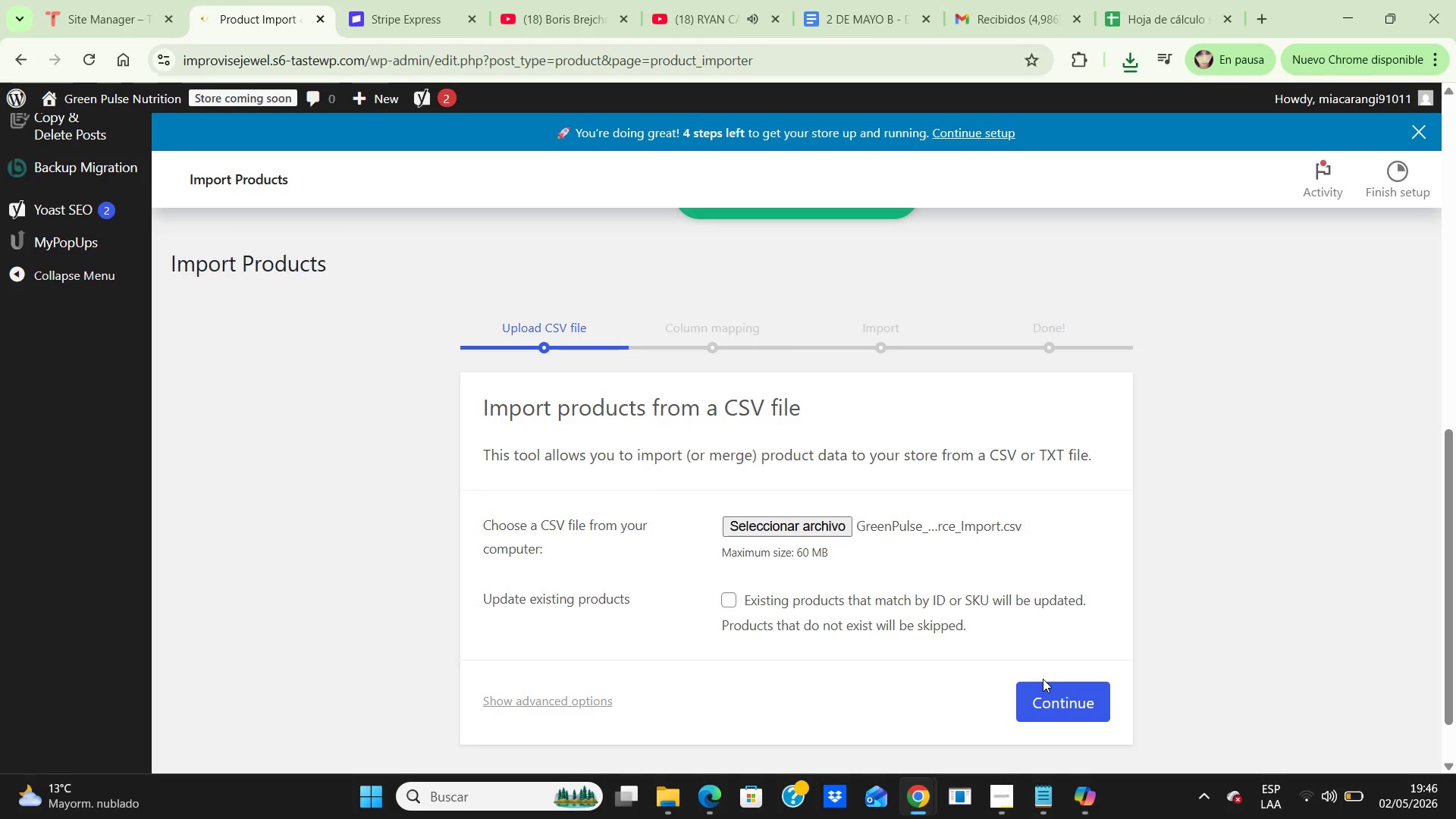 
left_click([1046, 701])
 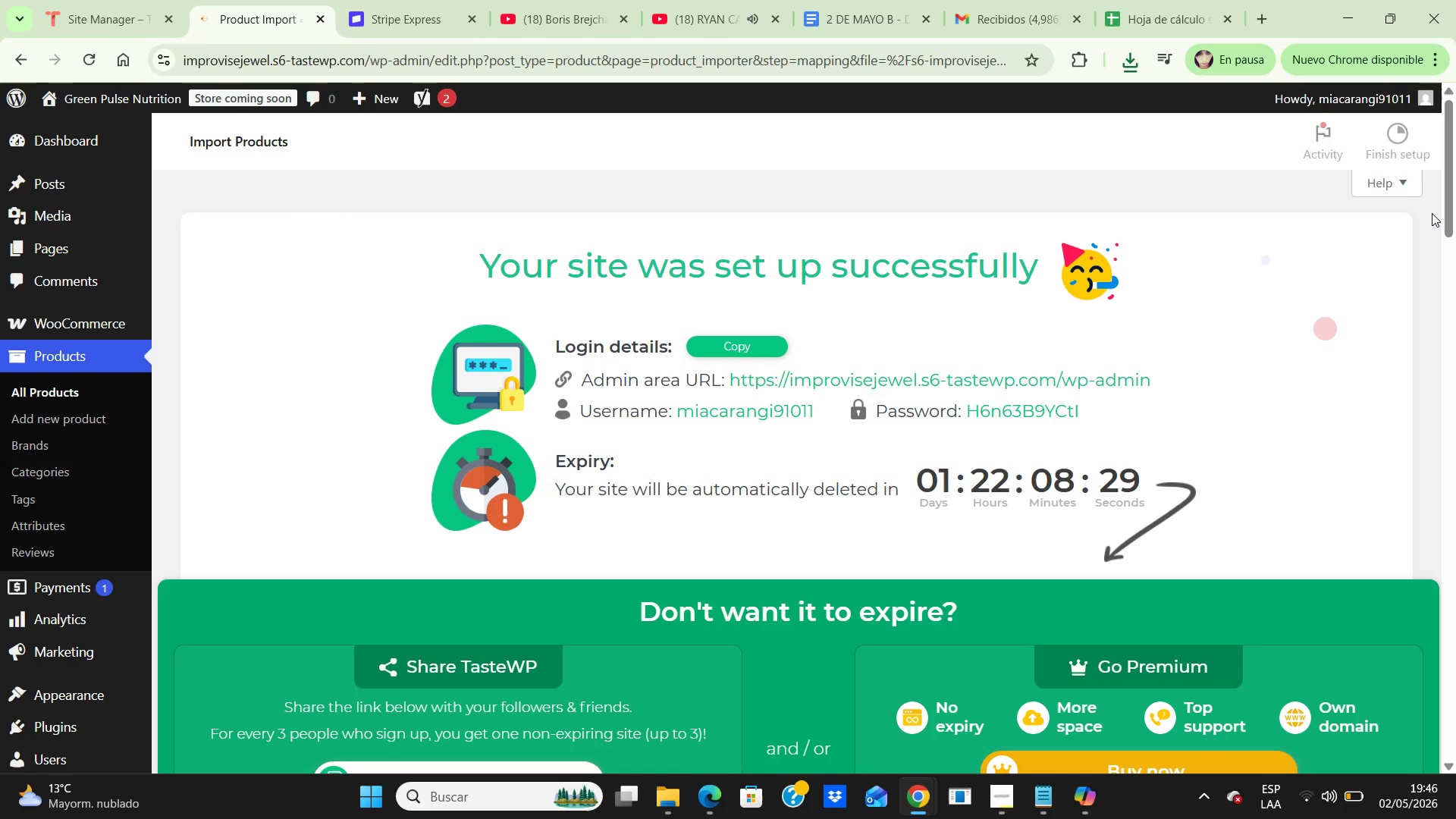 
left_click_drag(start_coordinate=[1448, 199], to_coordinate=[1455, 629])
 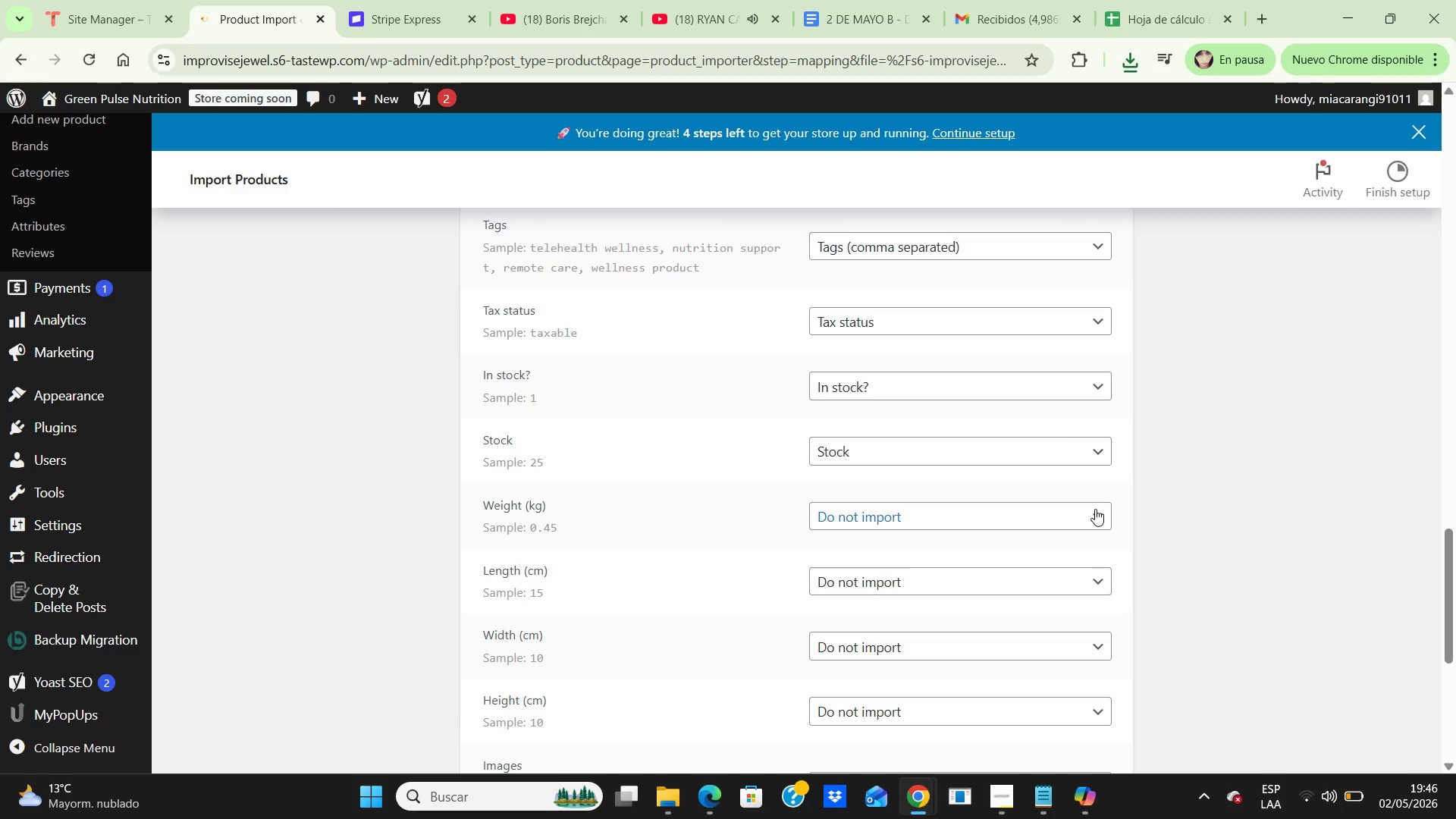 
wait(5.91)
 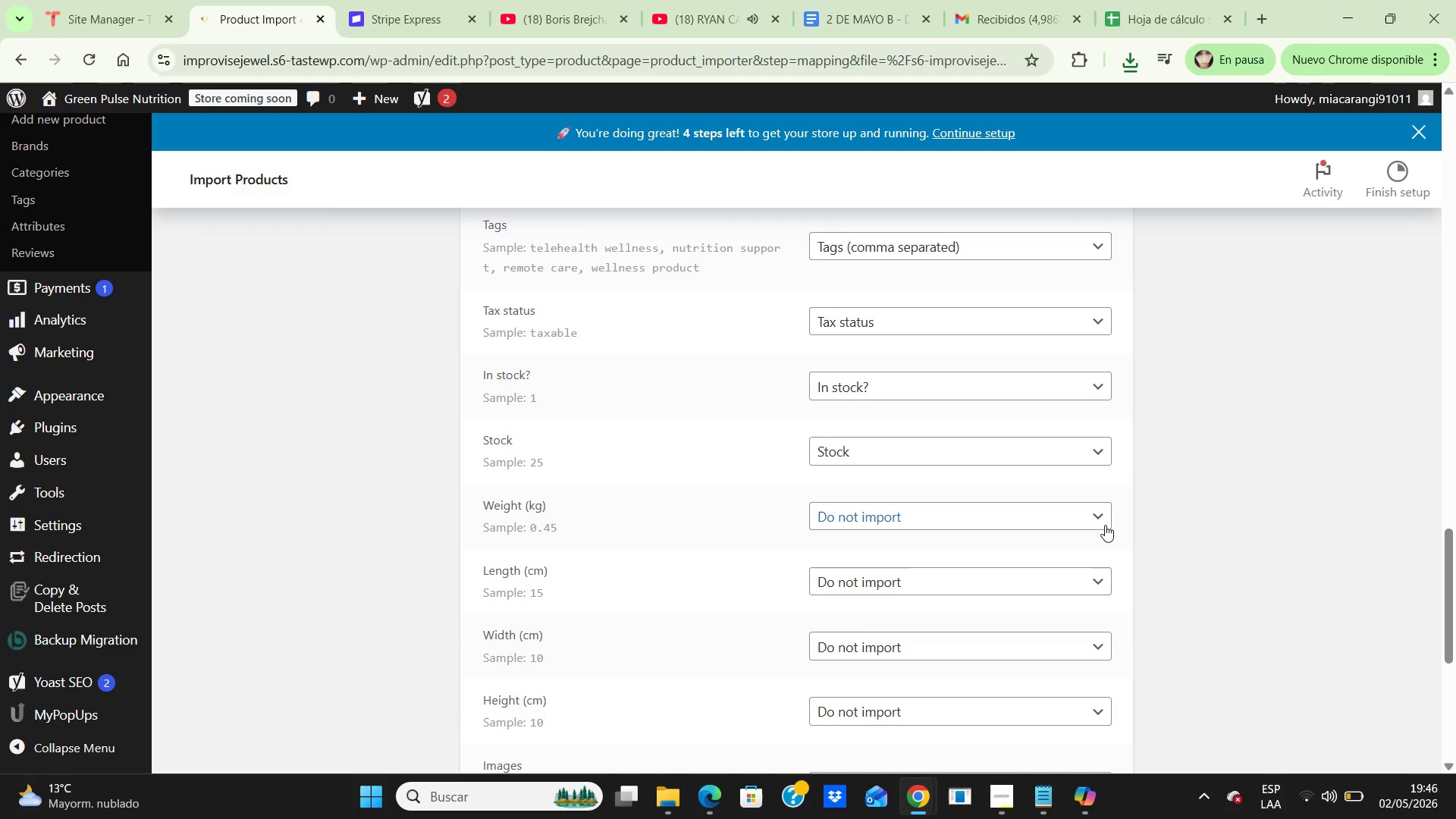 
left_click([1099, 512])
 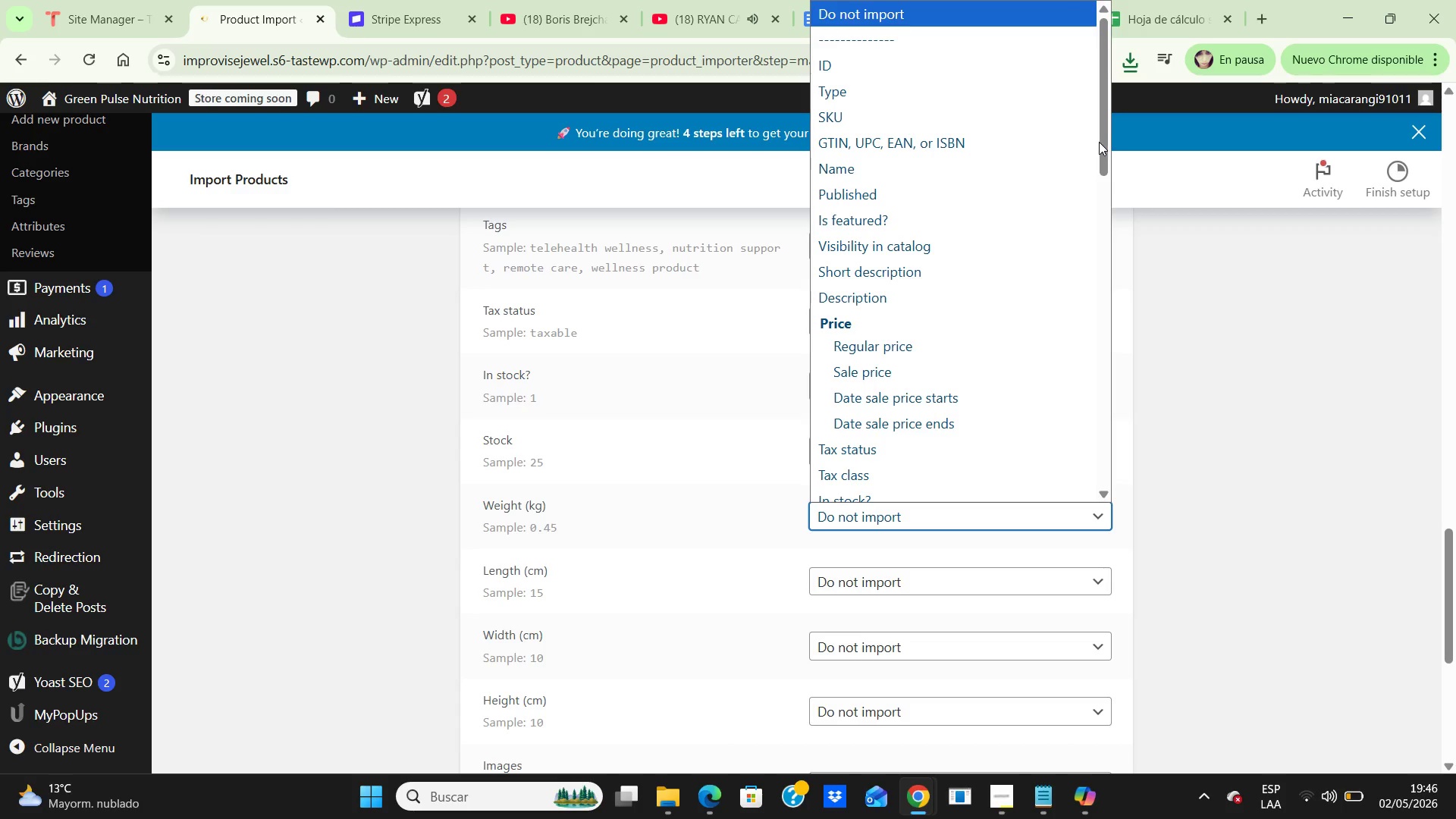 
left_click_drag(start_coordinate=[1099, 142], to_coordinate=[1104, 193])
 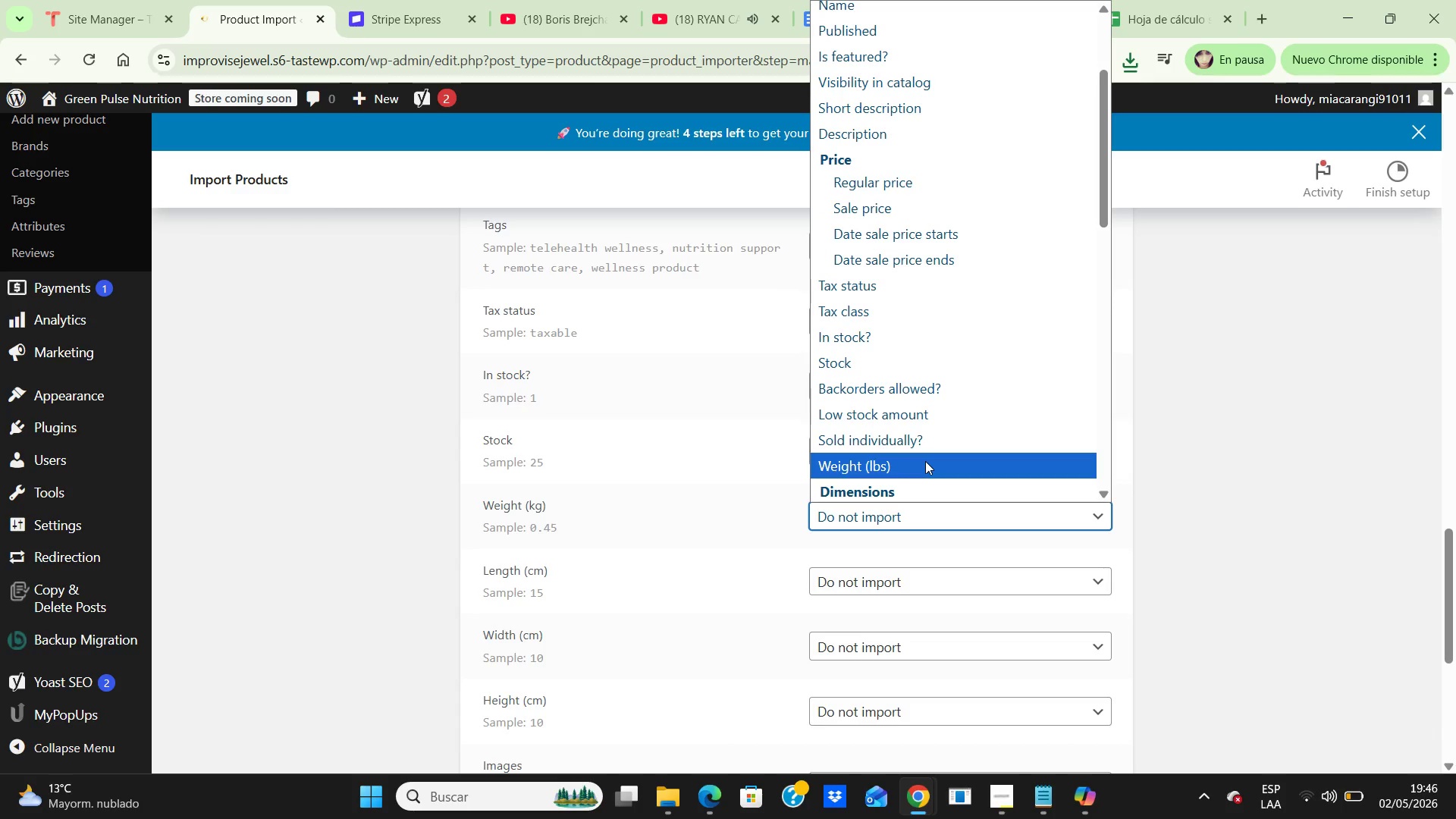 
left_click([925, 461])
 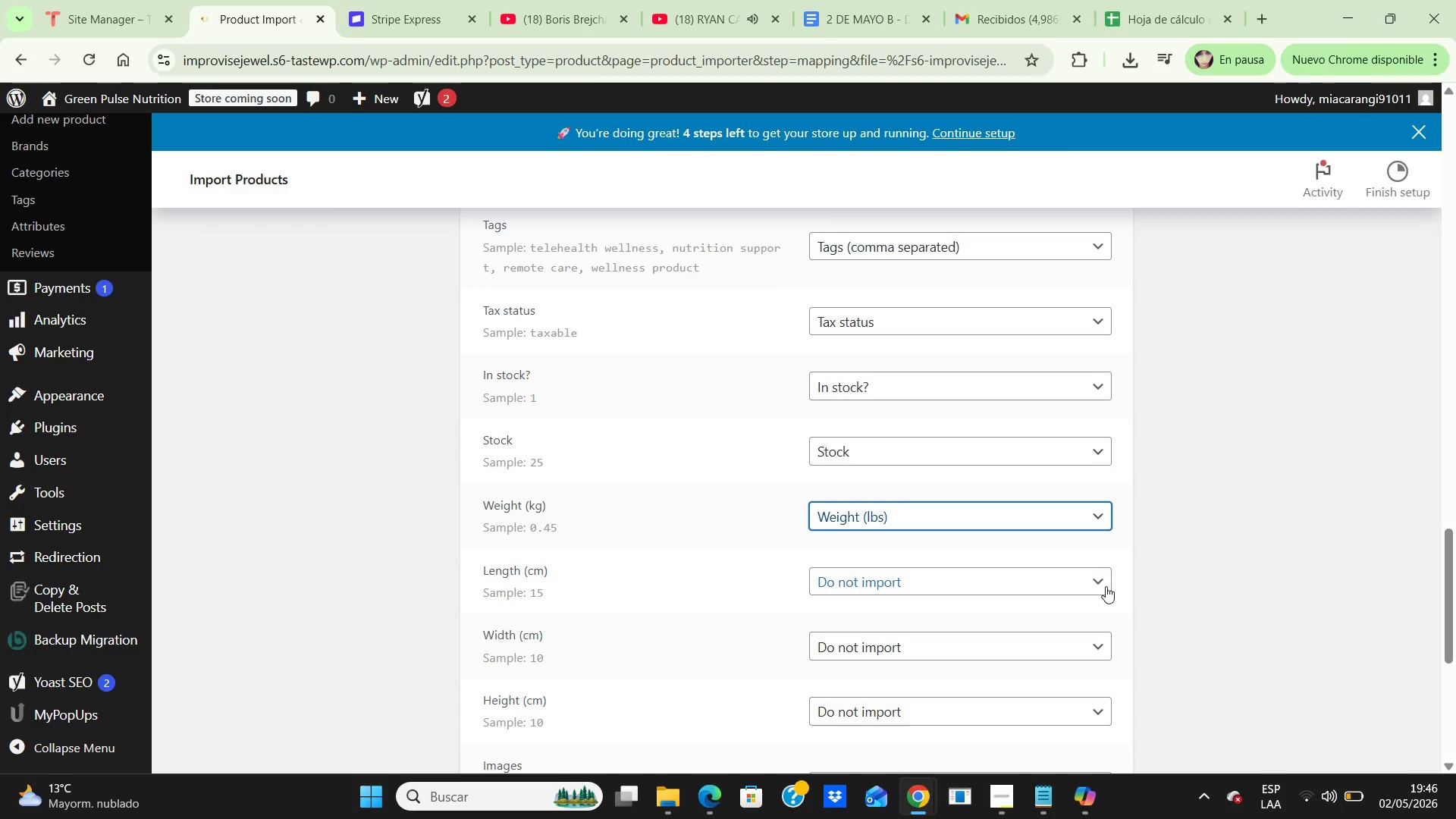 
left_click([1088, 579])
 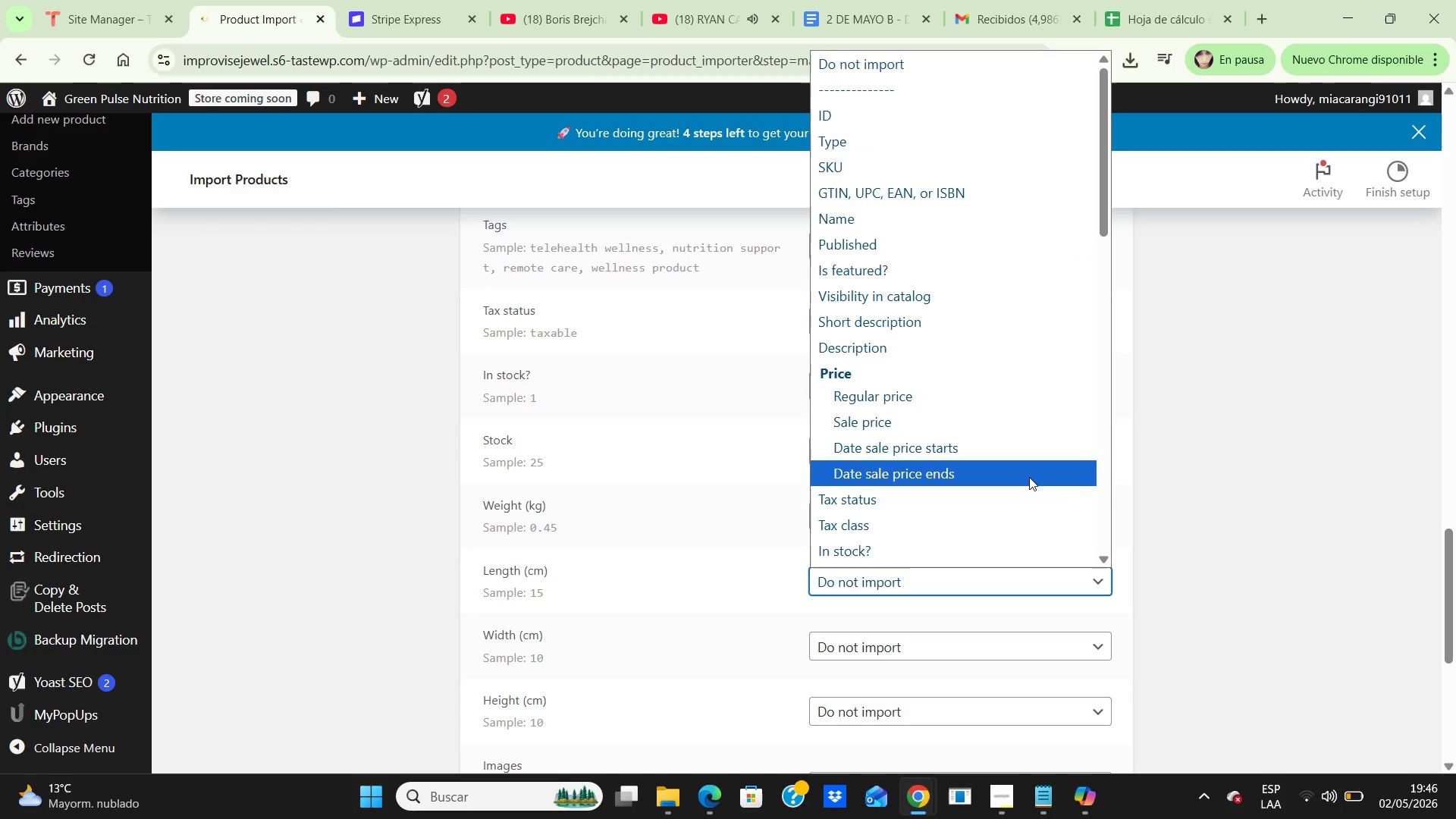 
key(ArrowDown)
 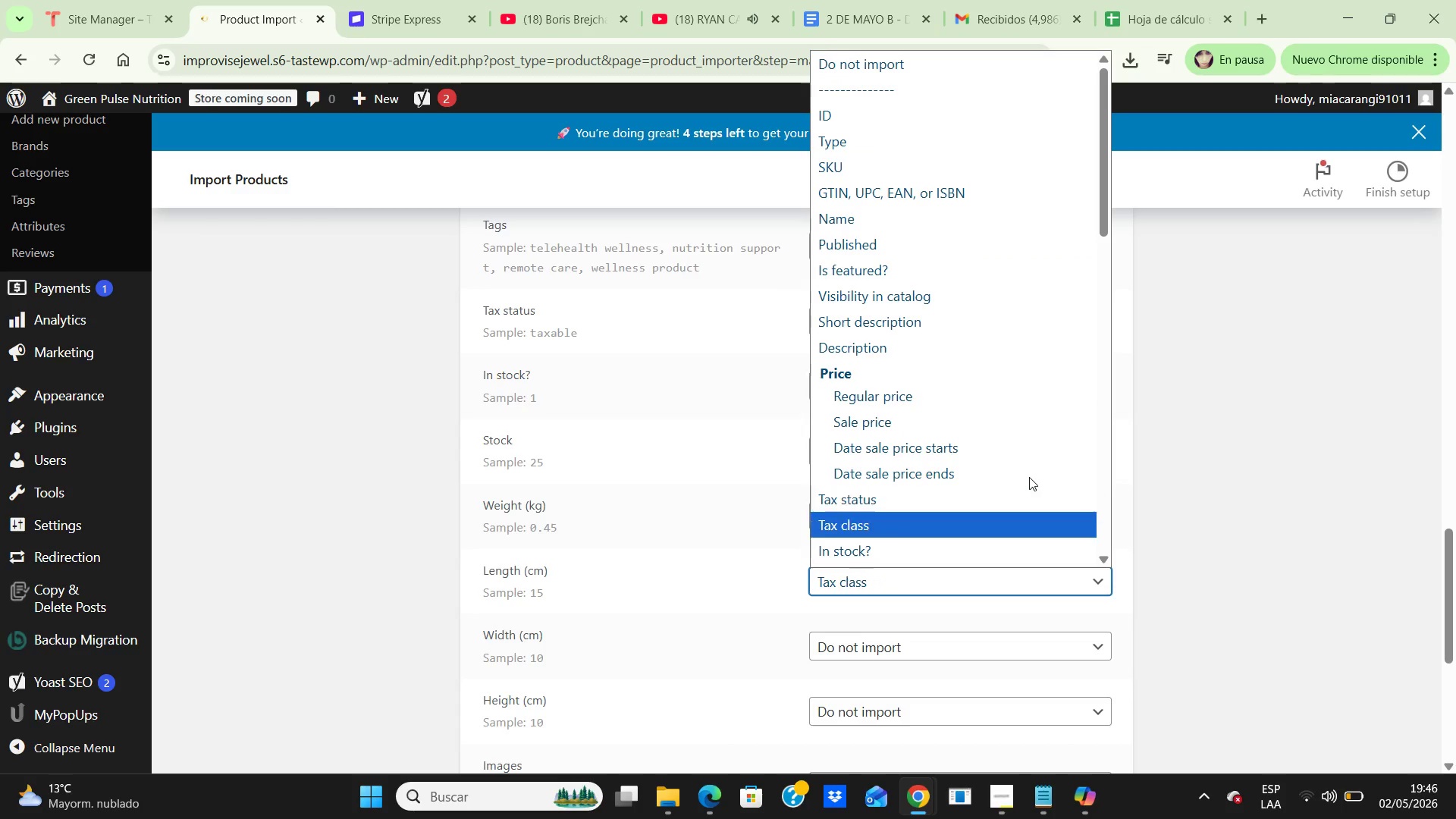 
key(ArrowDown)
 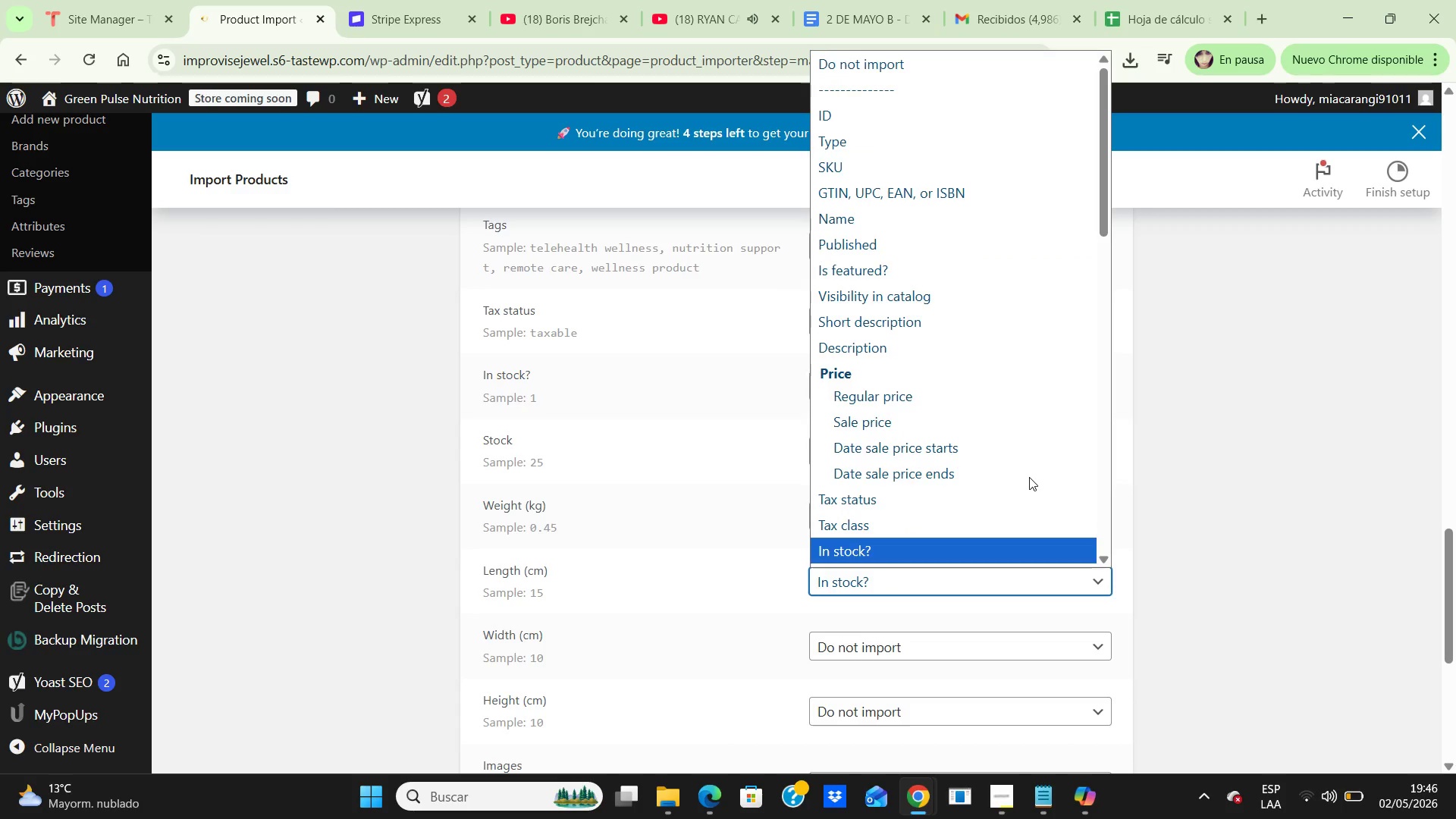 
key(ArrowDown)
 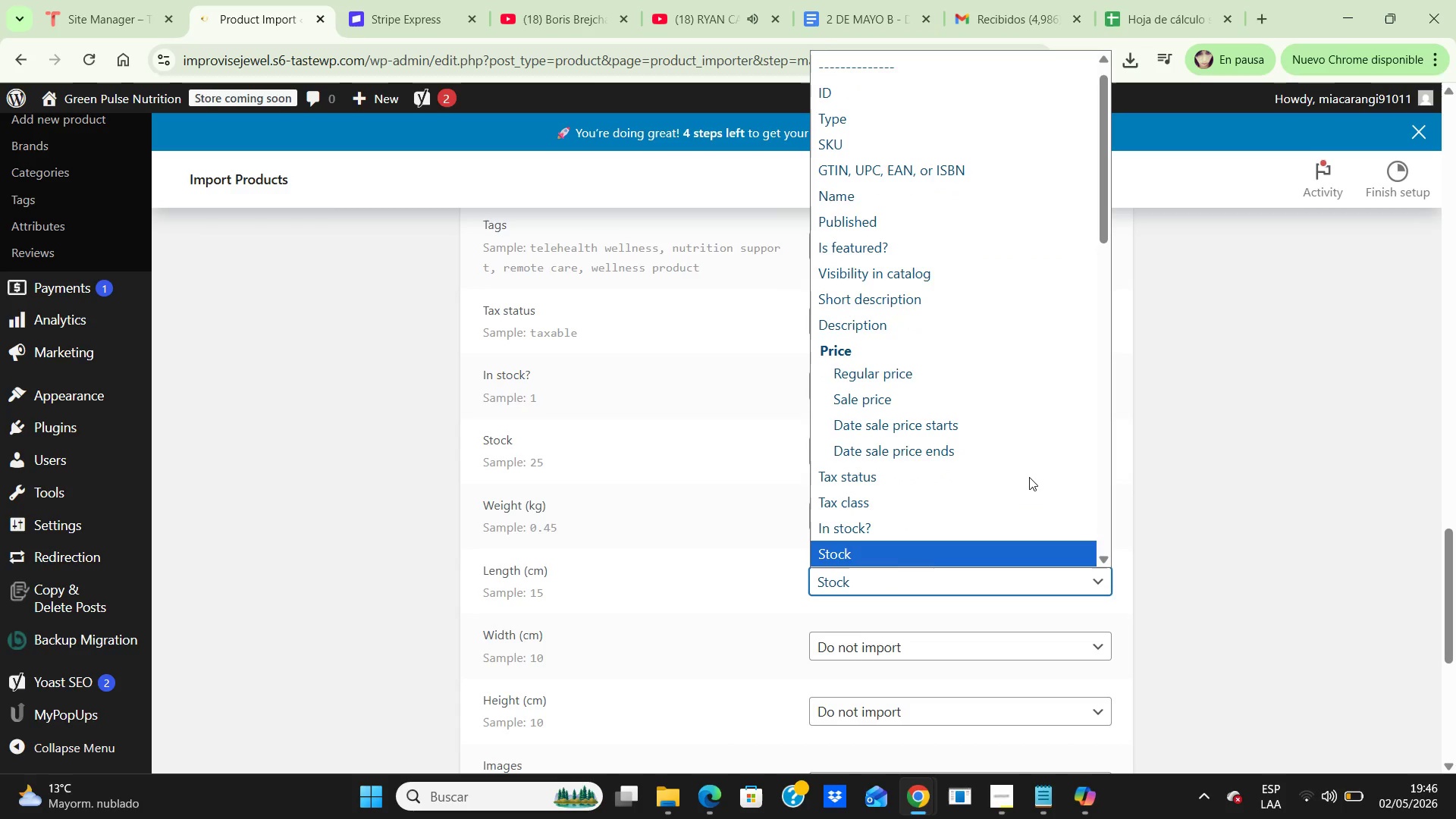 
key(ArrowDown)
 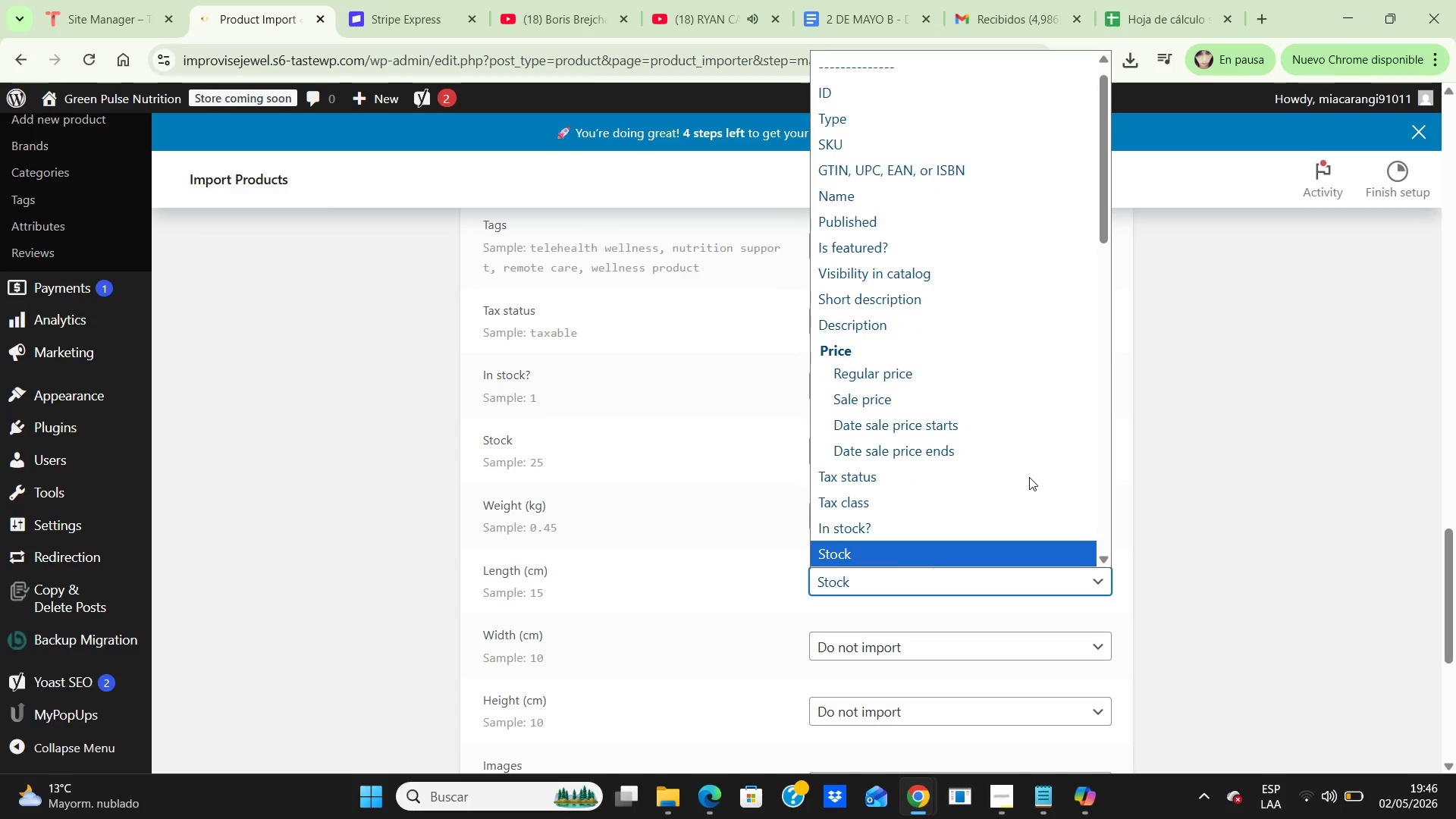 
key(ArrowDown)
 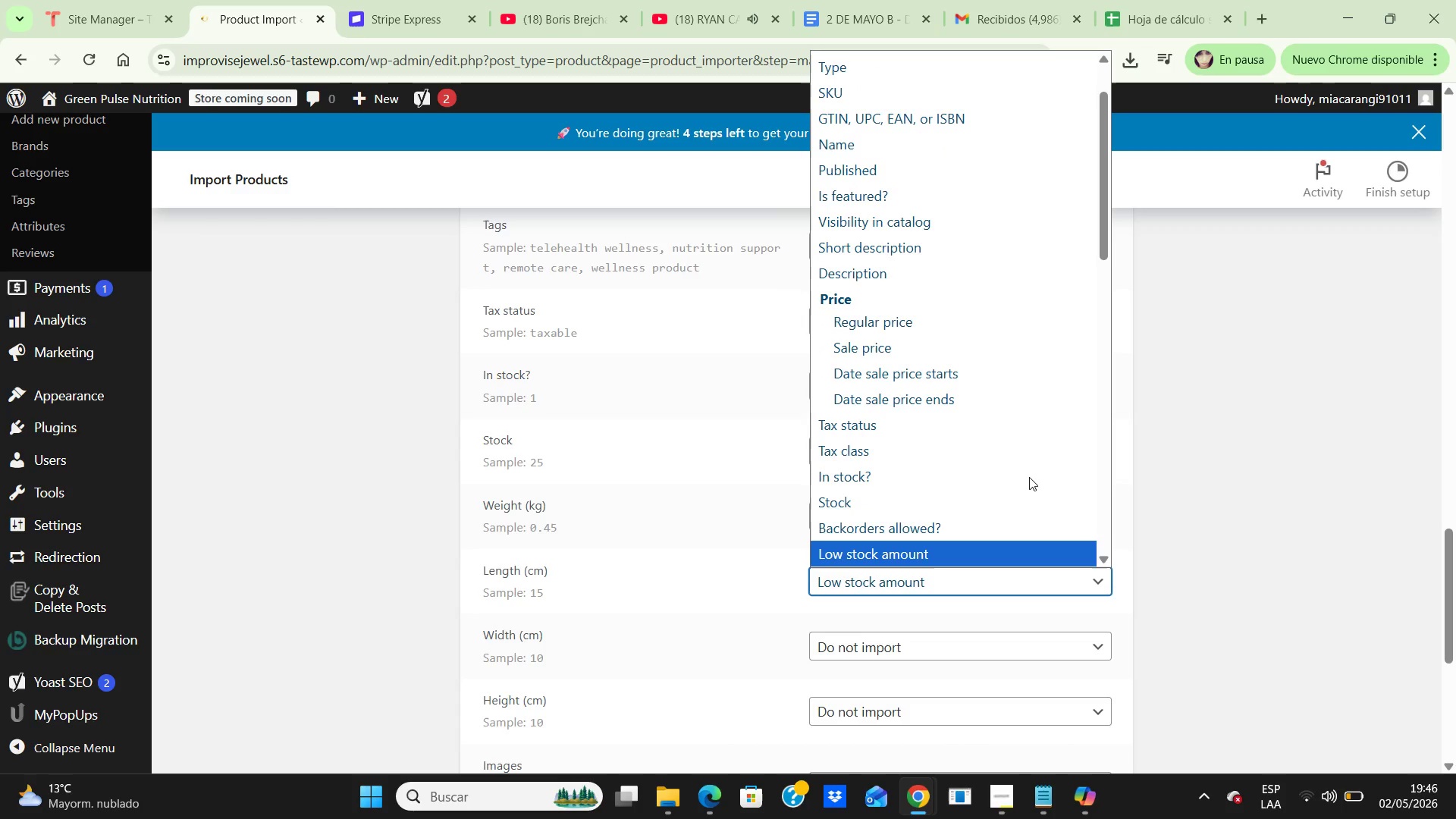 
key(ArrowDown)
 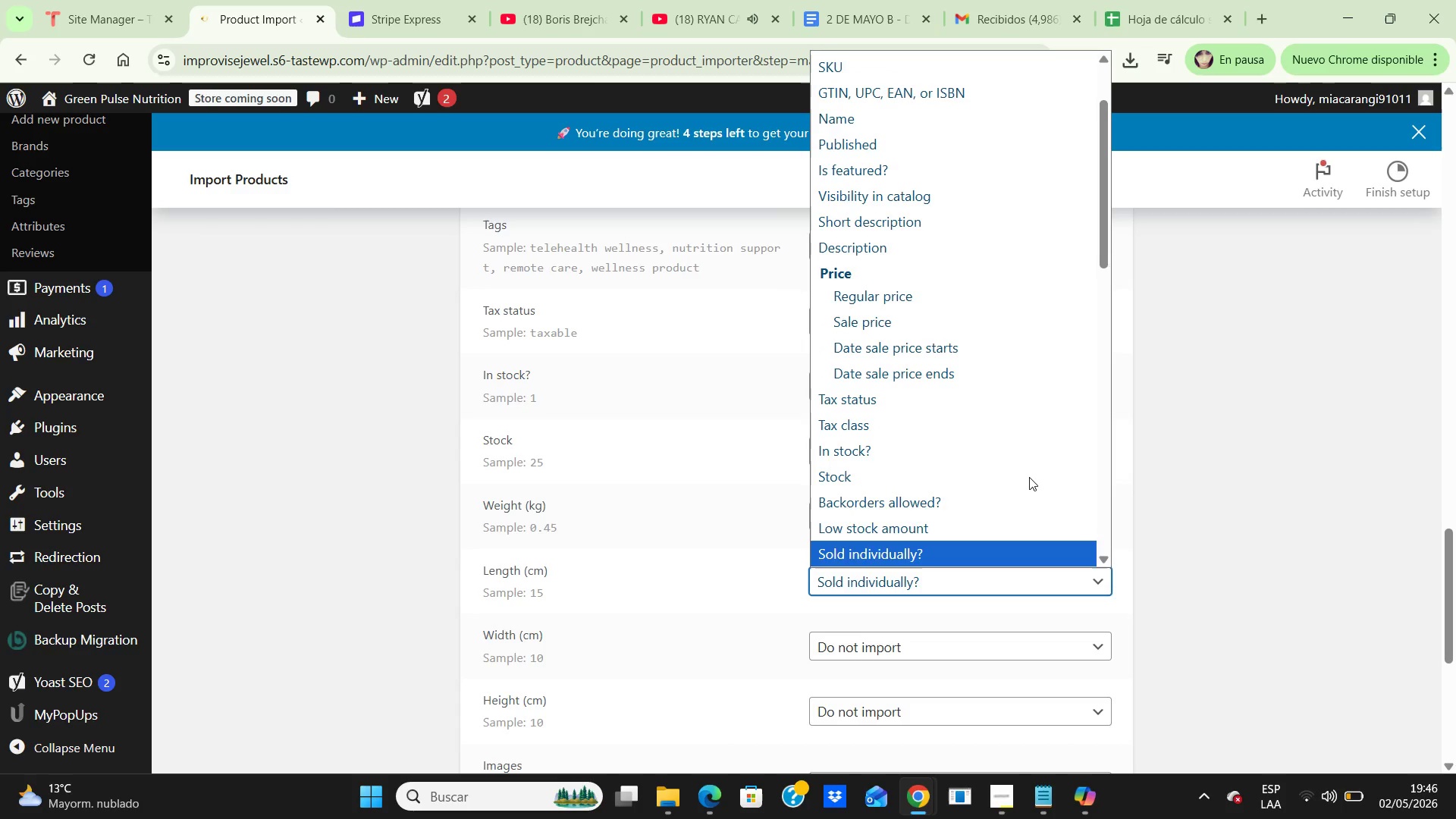 
key(ArrowDown)
 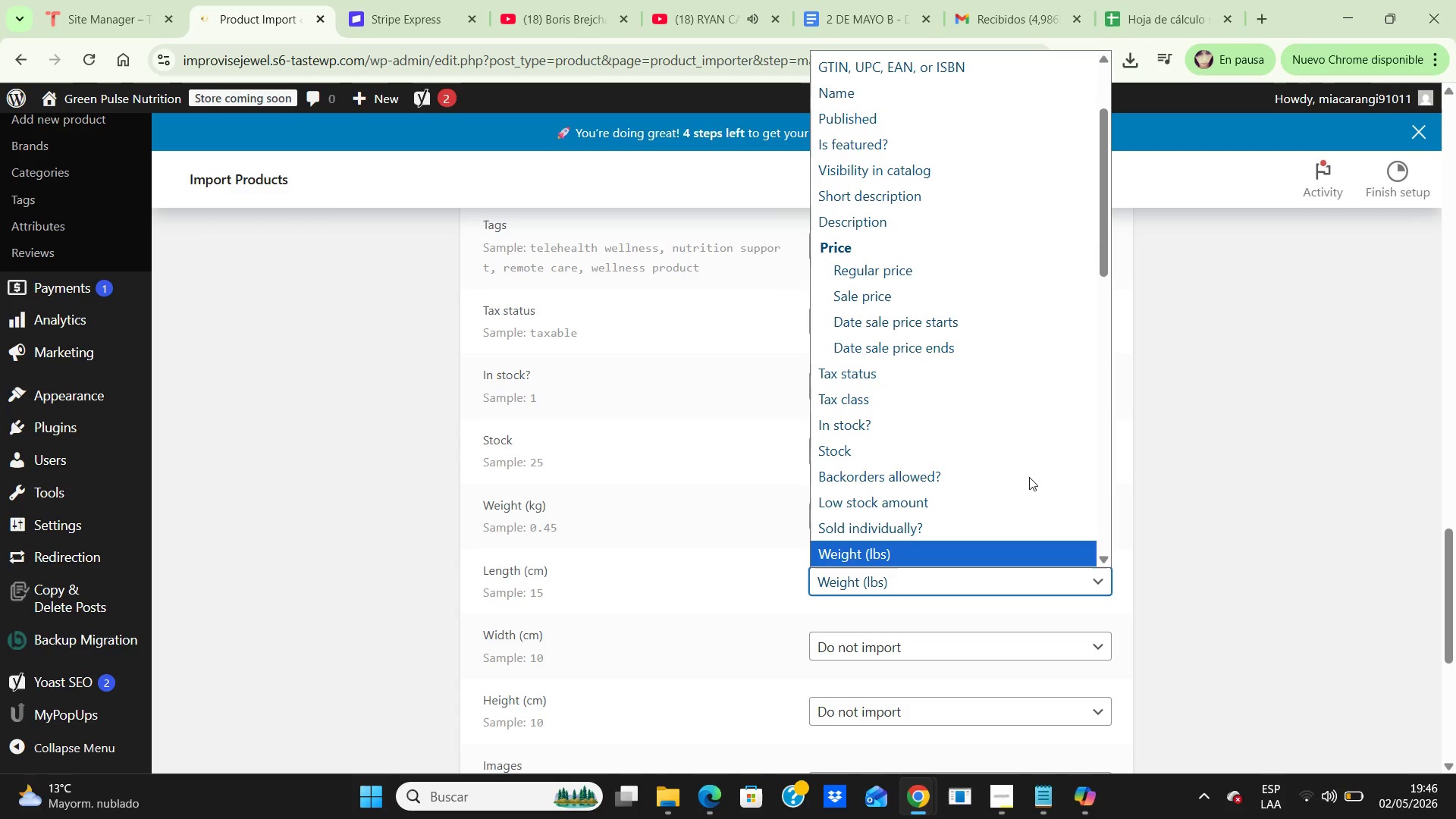 
key(ArrowDown)
 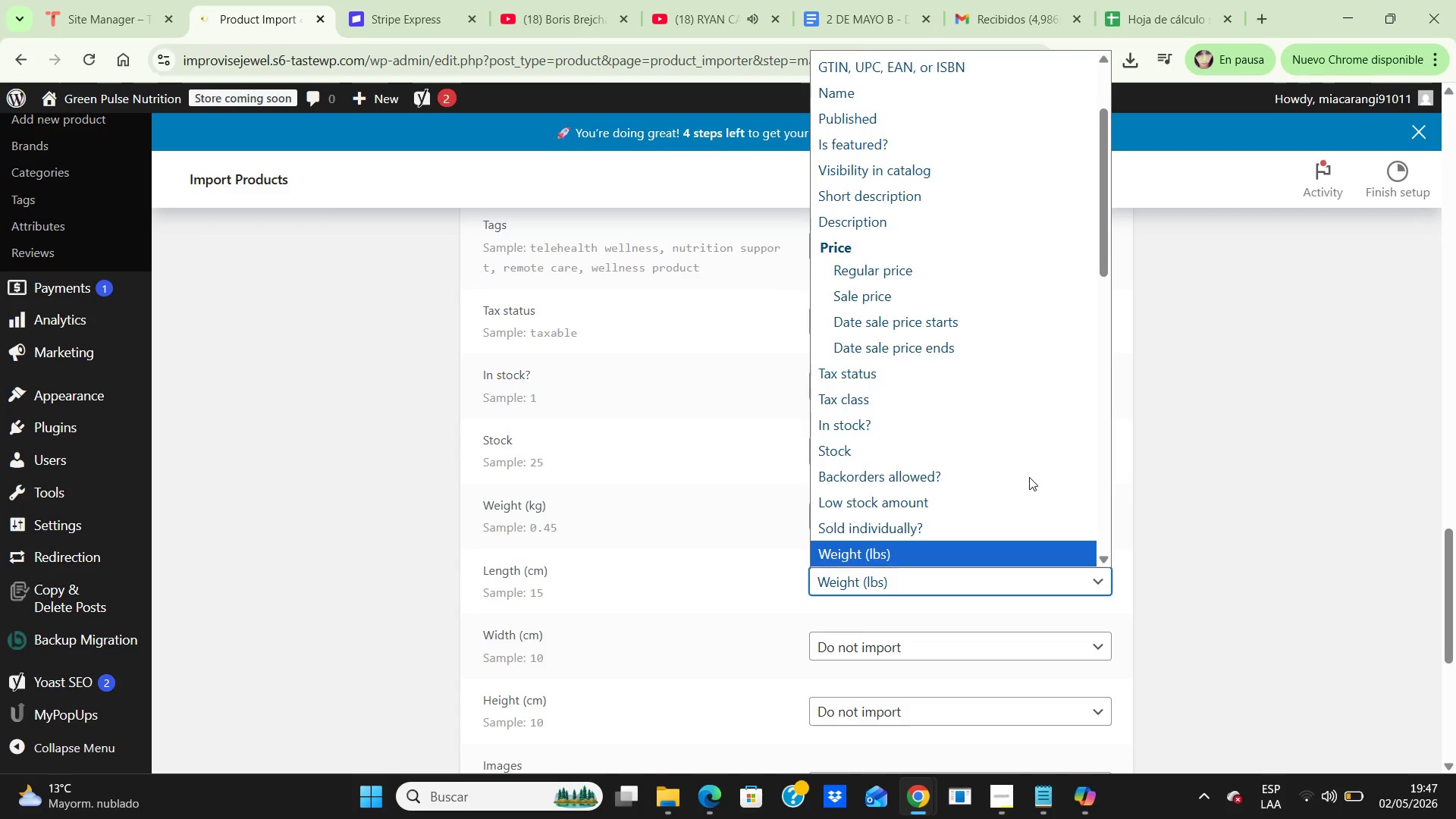 
key(ArrowDown)
 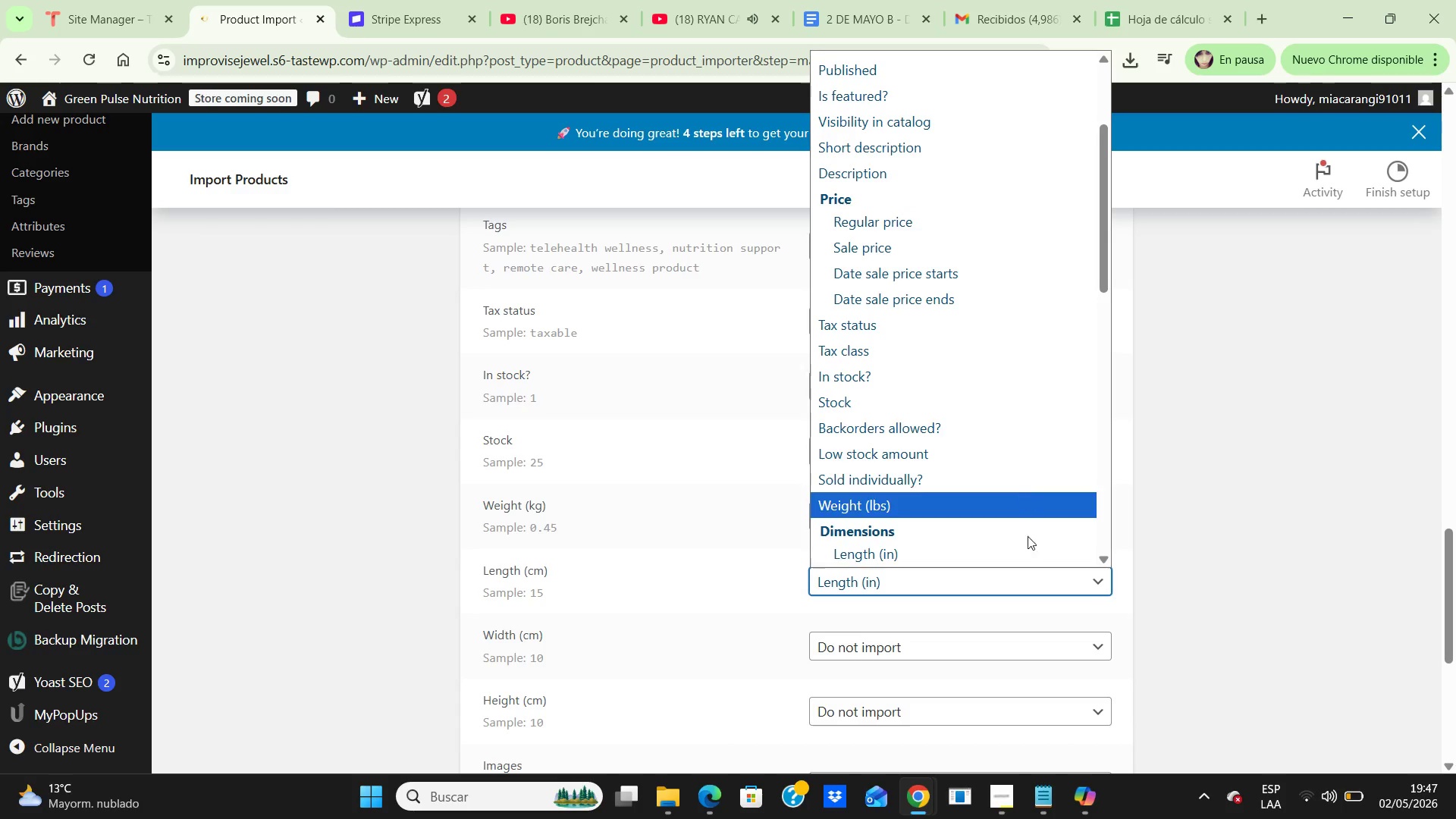 
left_click([1028, 551])
 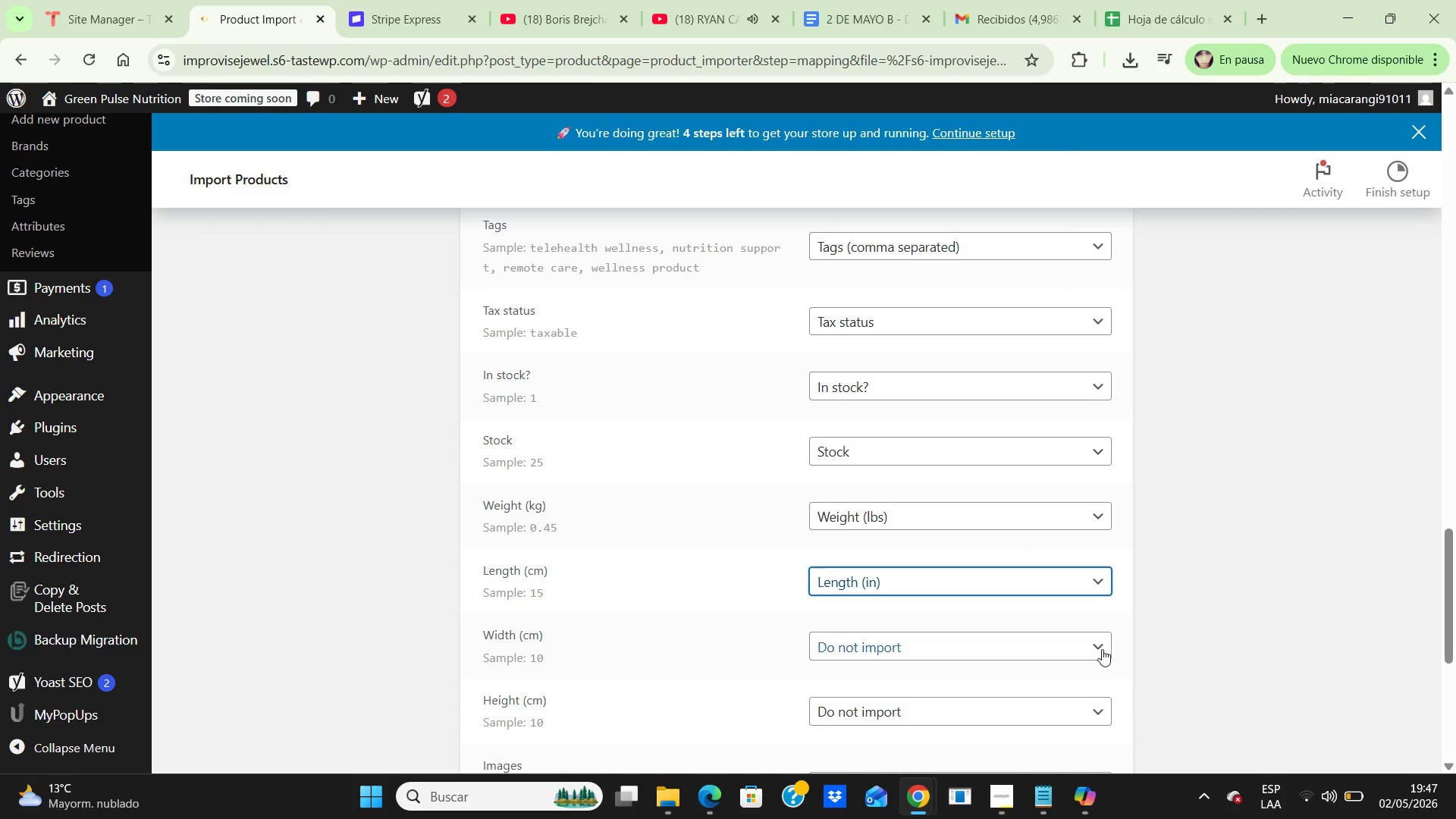 
left_click([1100, 649])
 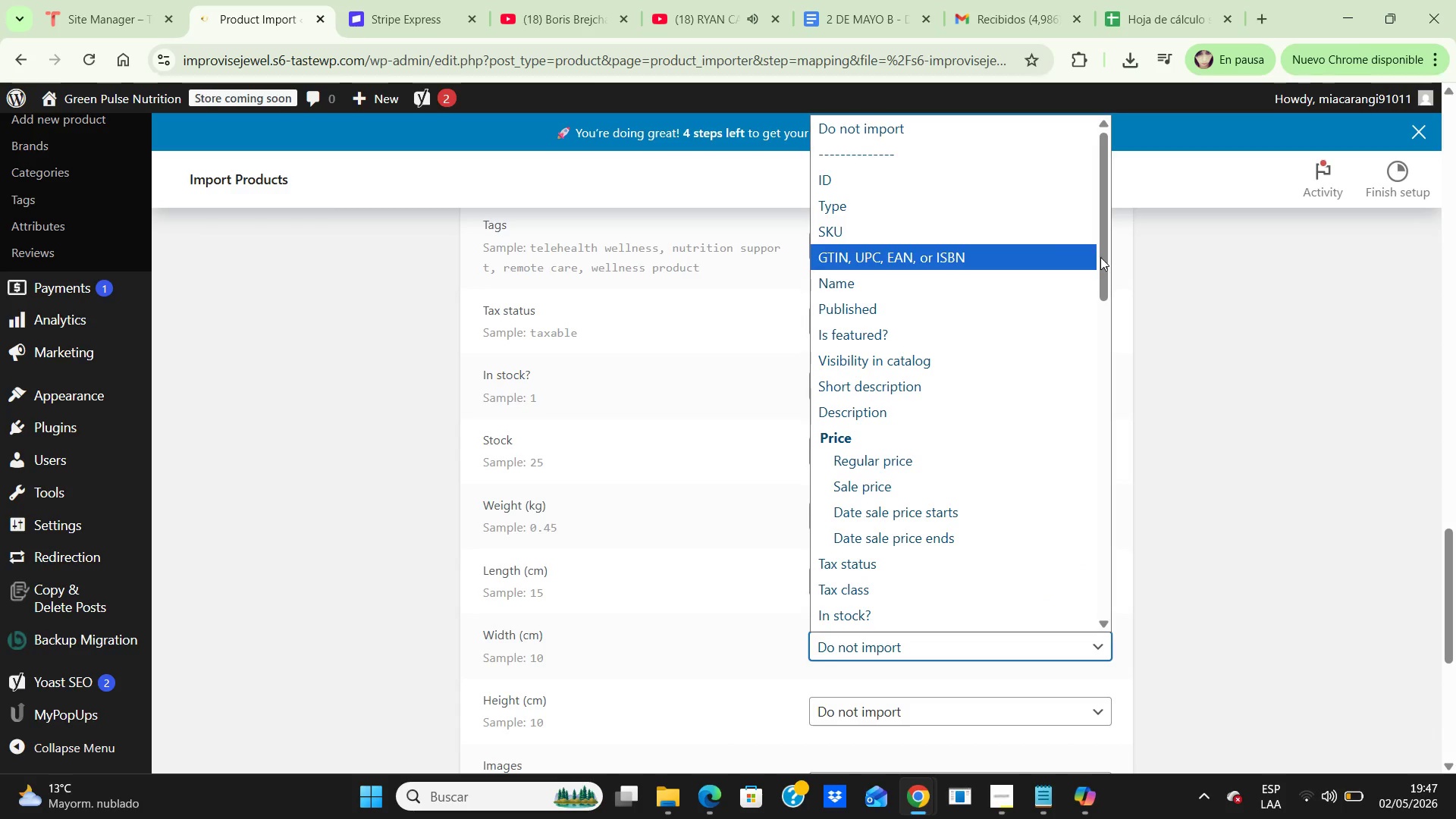 
left_click_drag(start_coordinate=[1103, 275], to_coordinate=[1100, 366])
 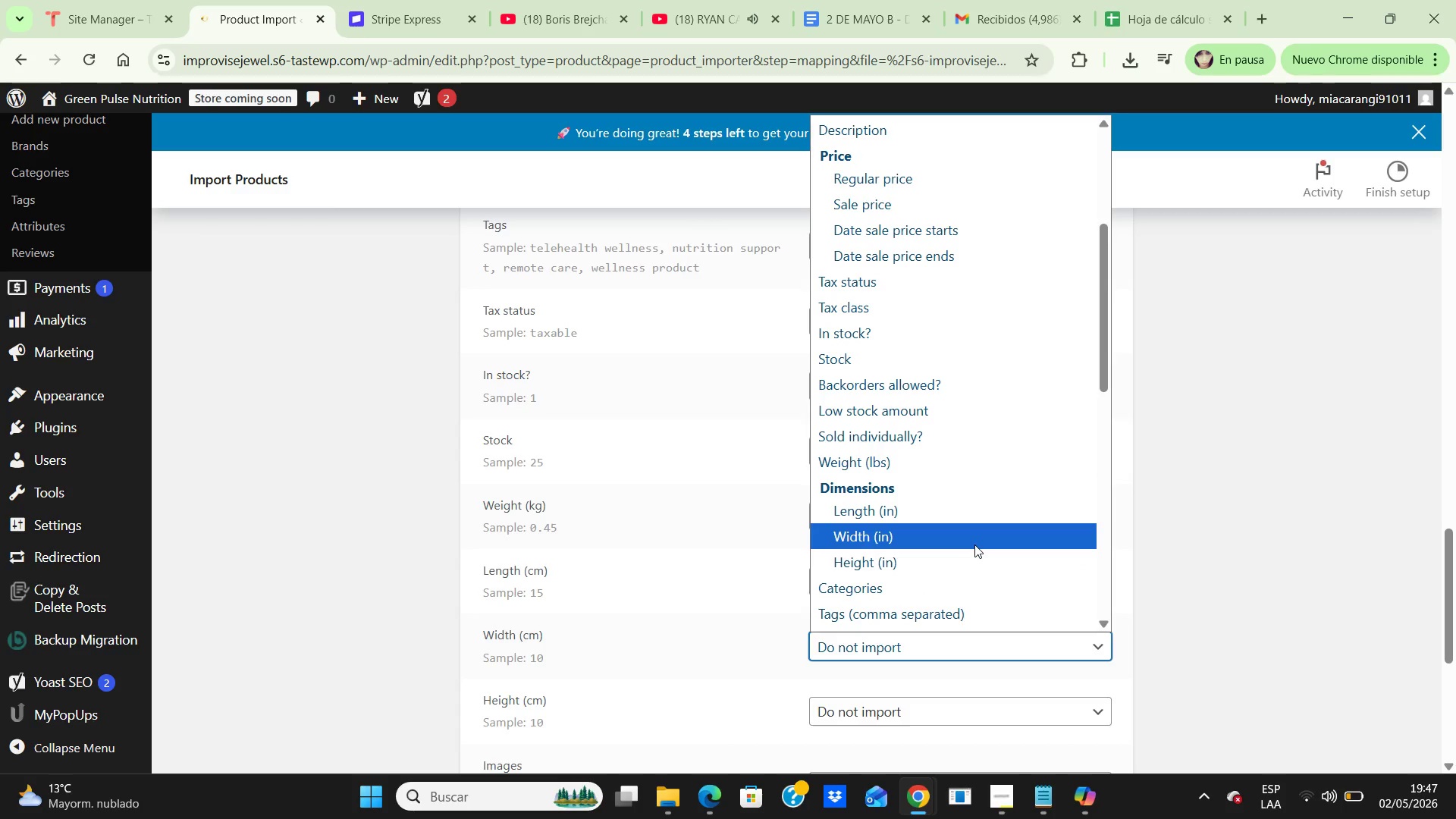 
left_click([974, 544])
 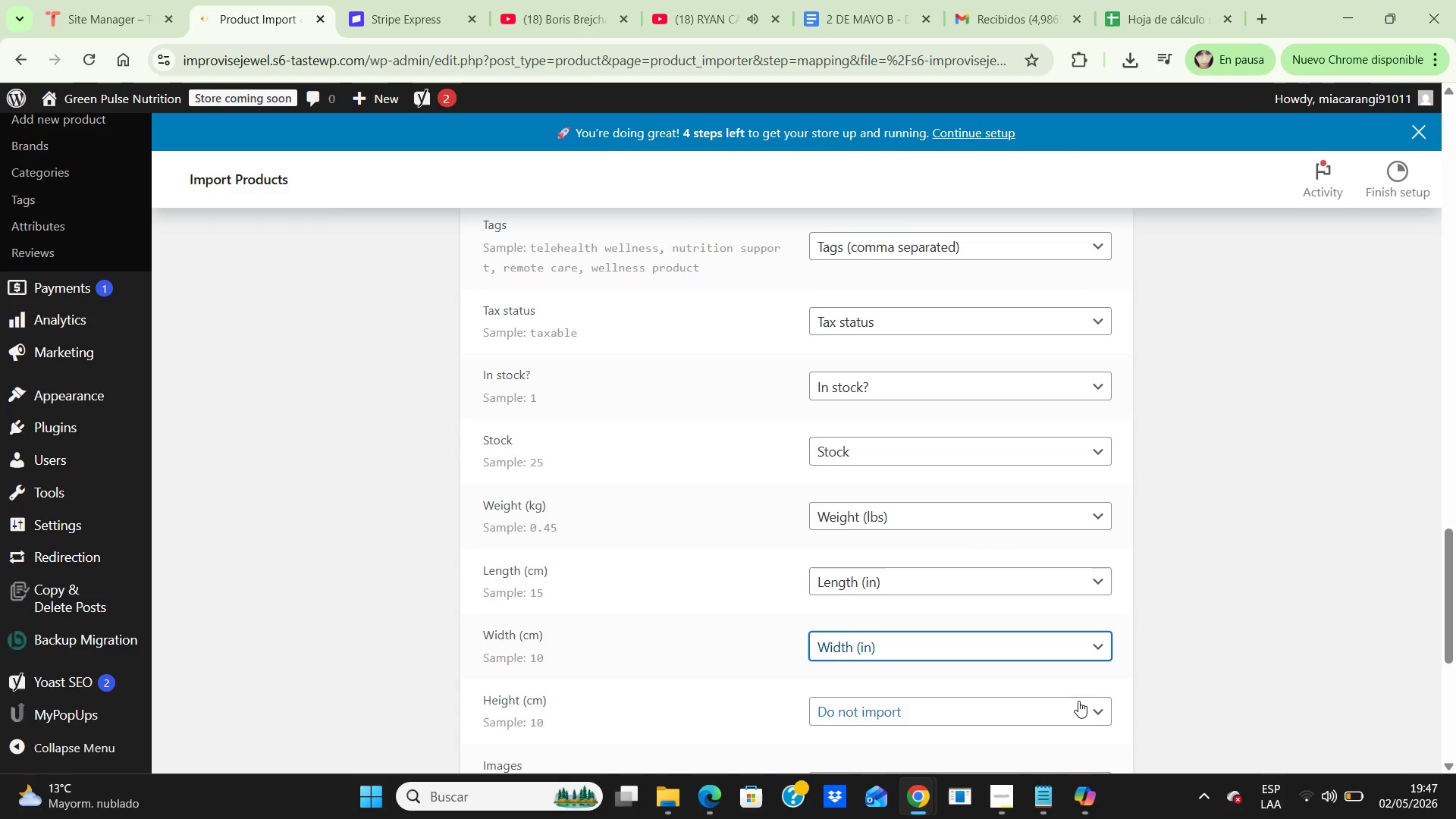 
left_click([1087, 705])
 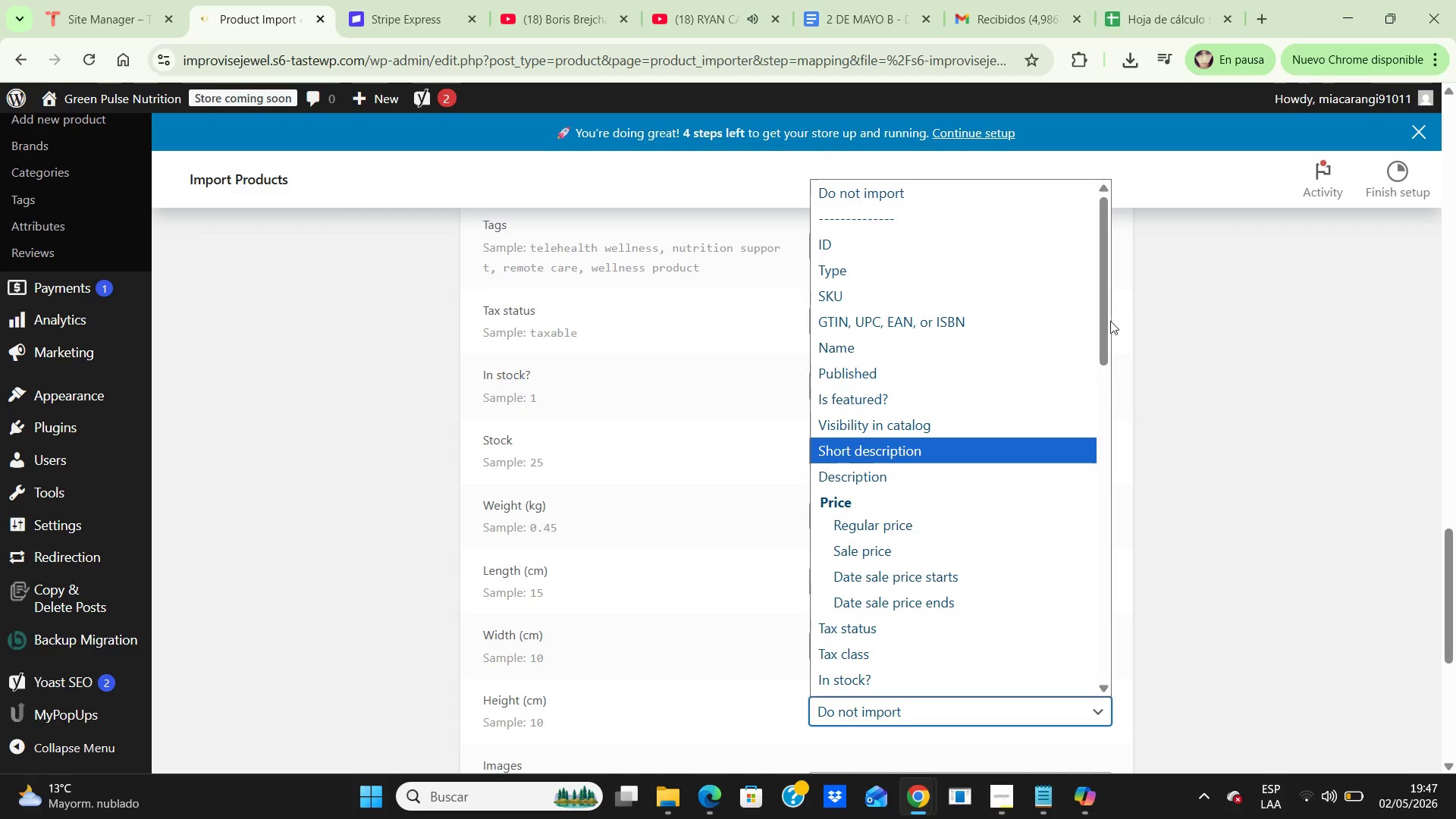 
left_click_drag(start_coordinate=[1106, 323], to_coordinate=[1067, 454])
 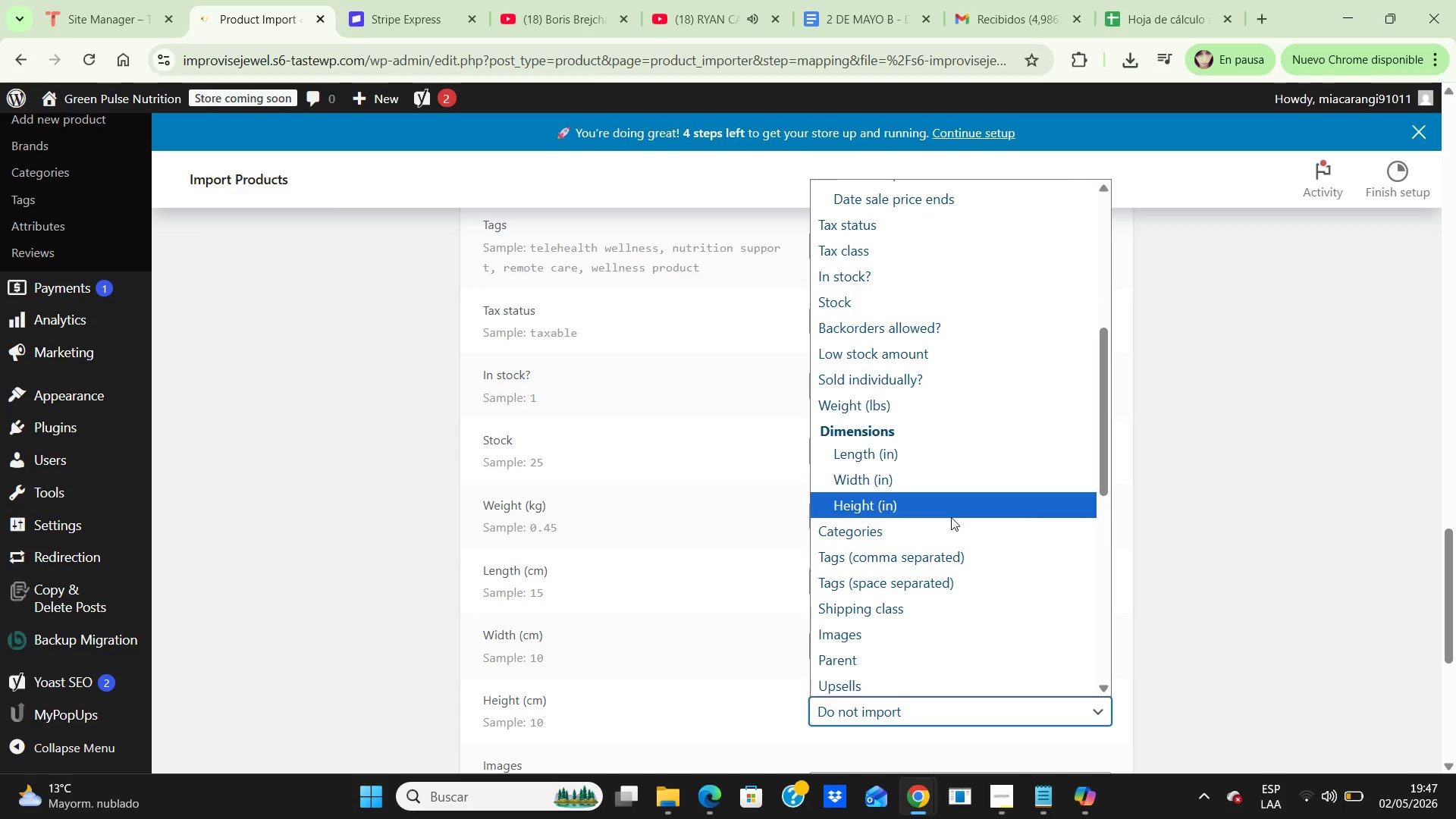 
left_click([951, 517])
 